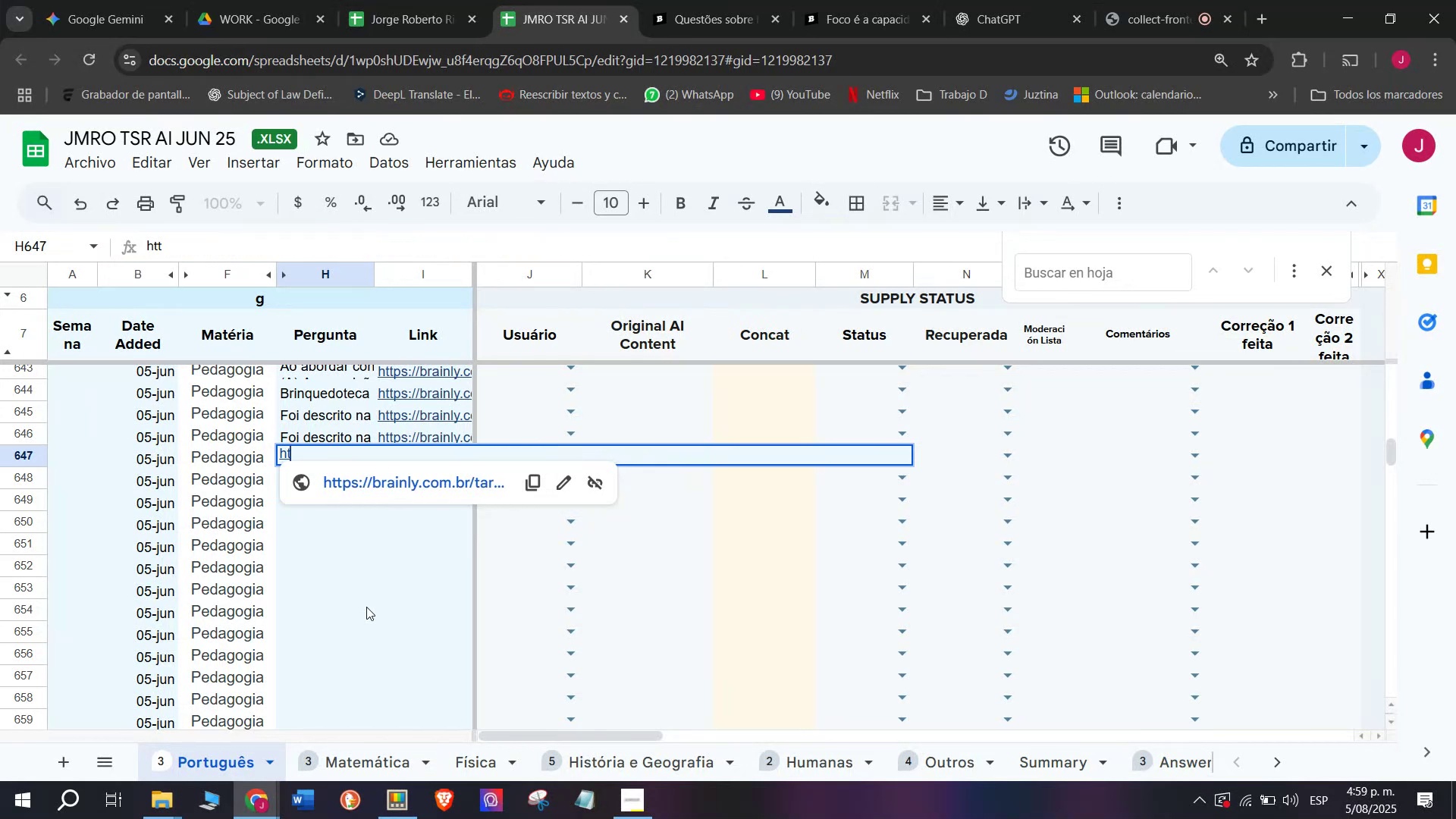 
key(Backspace)
 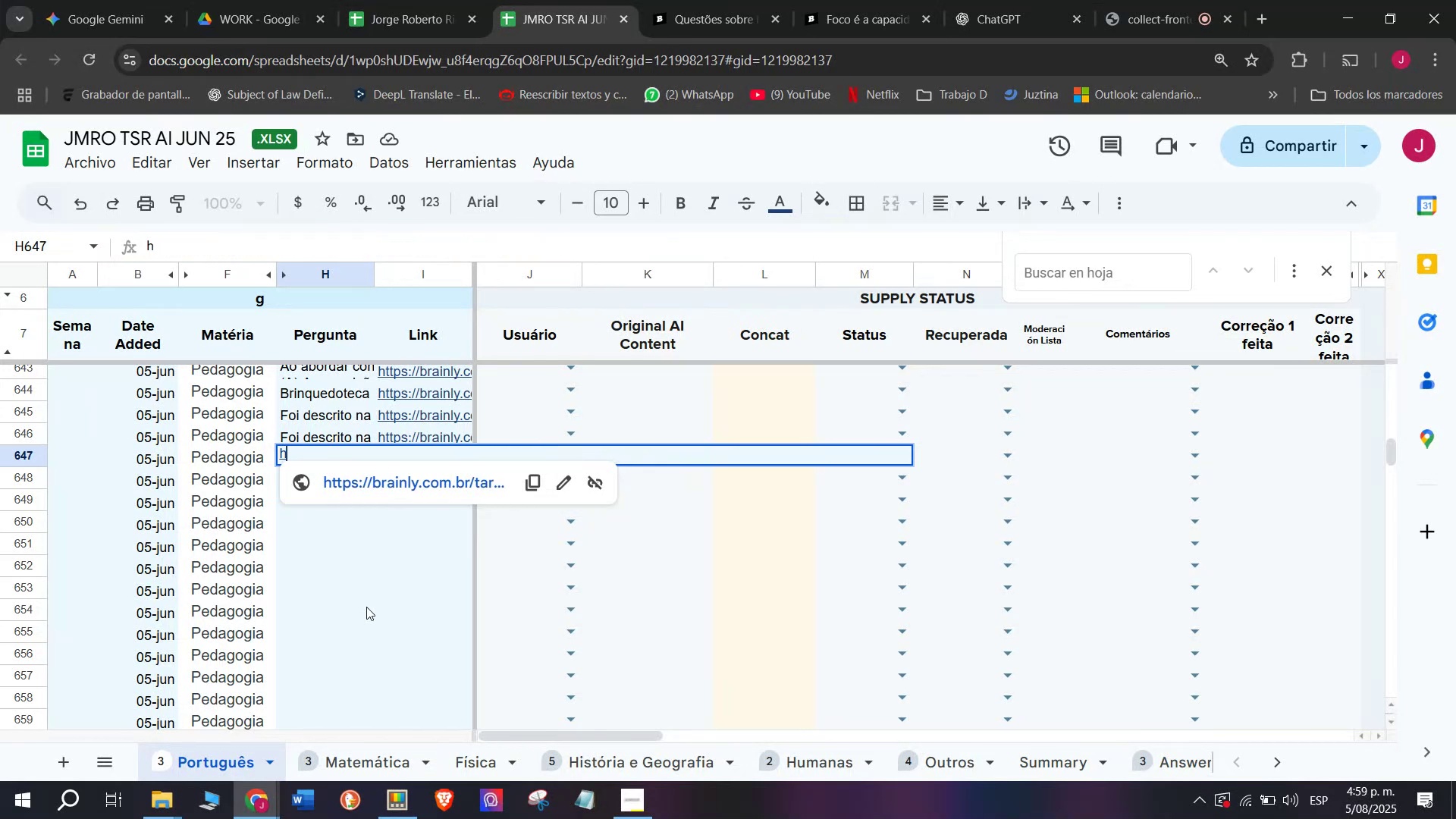 
key(Backspace)
 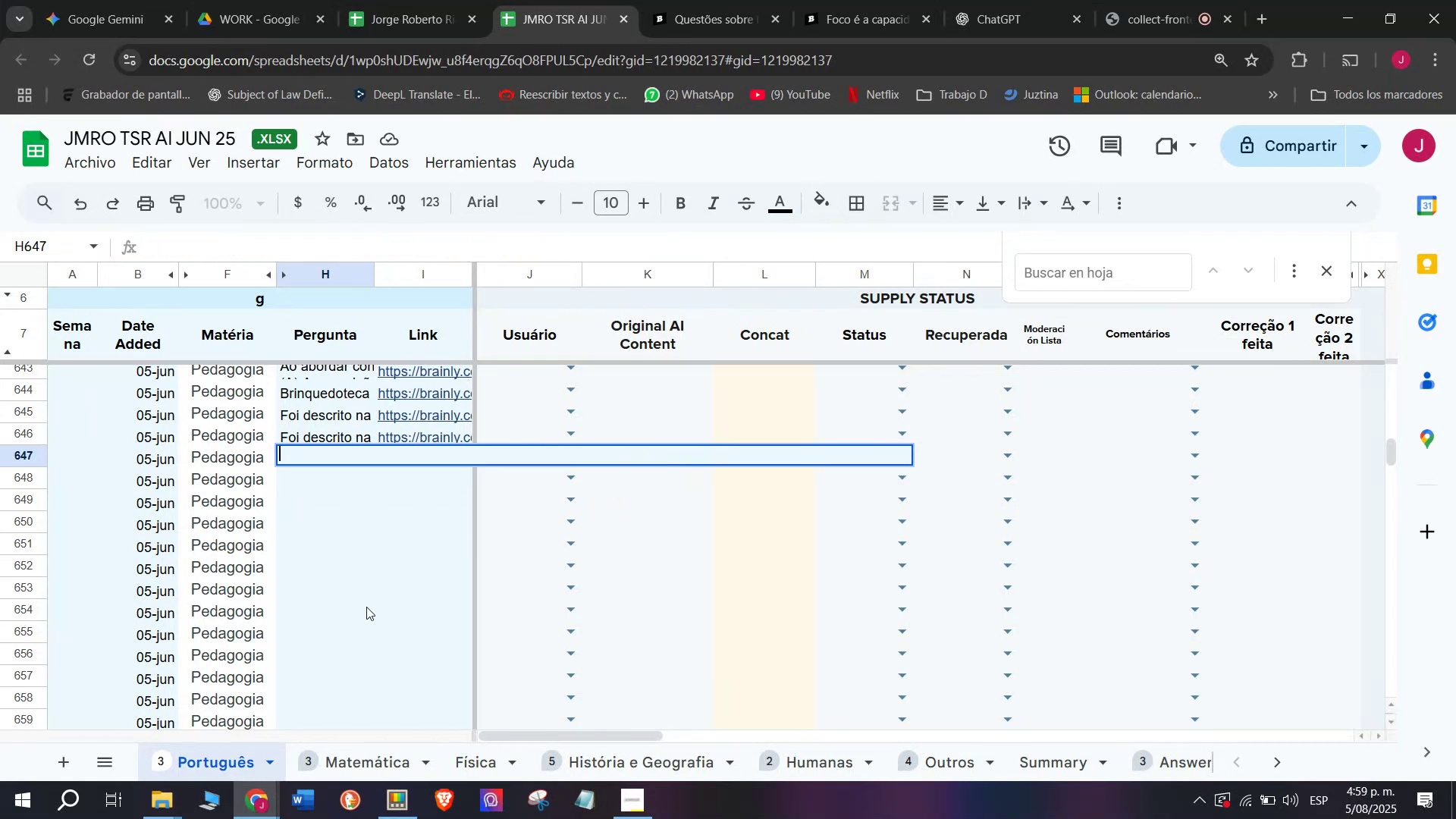 
key(C)
 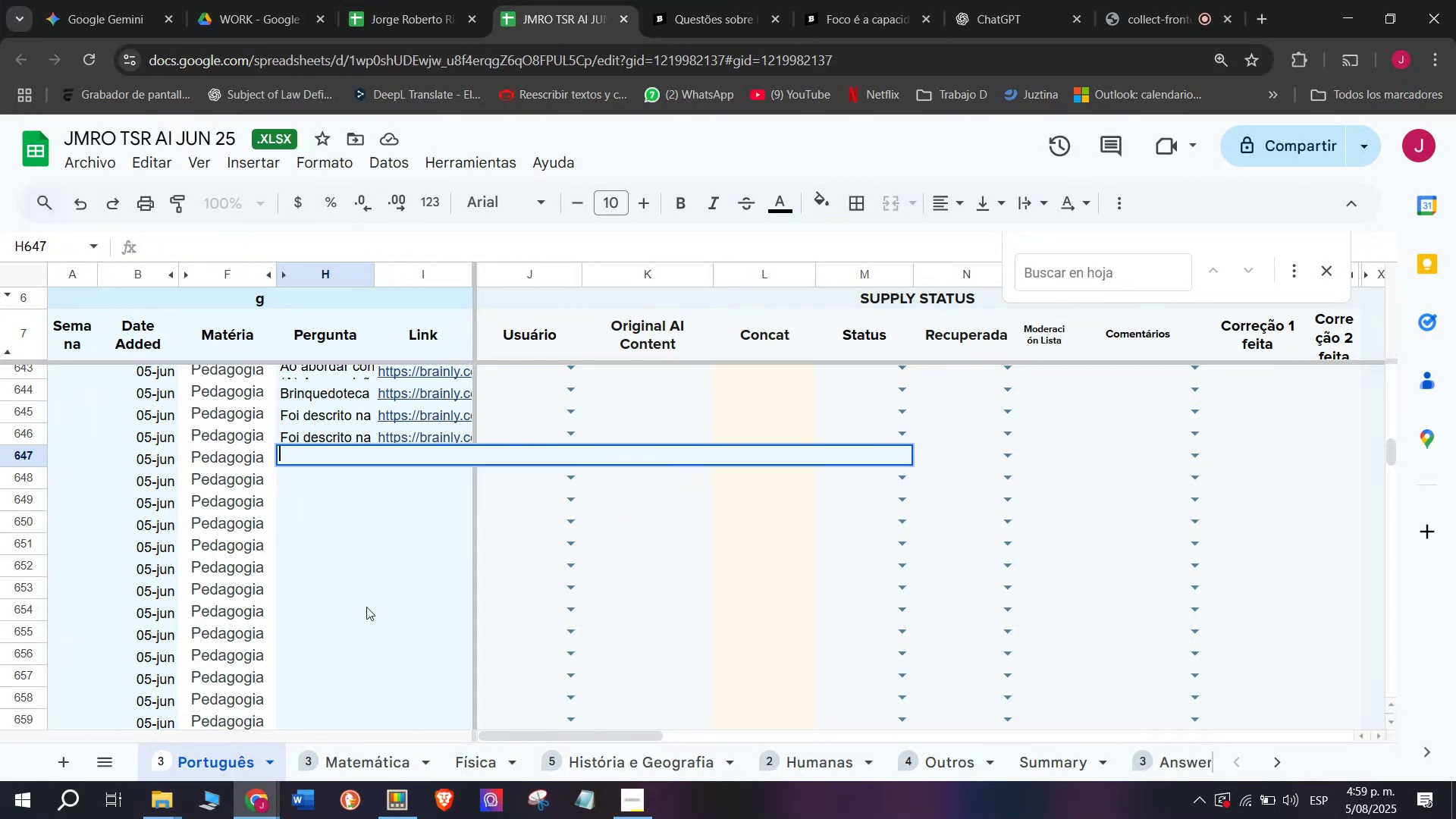 
key(Meta+MetaLeft)
 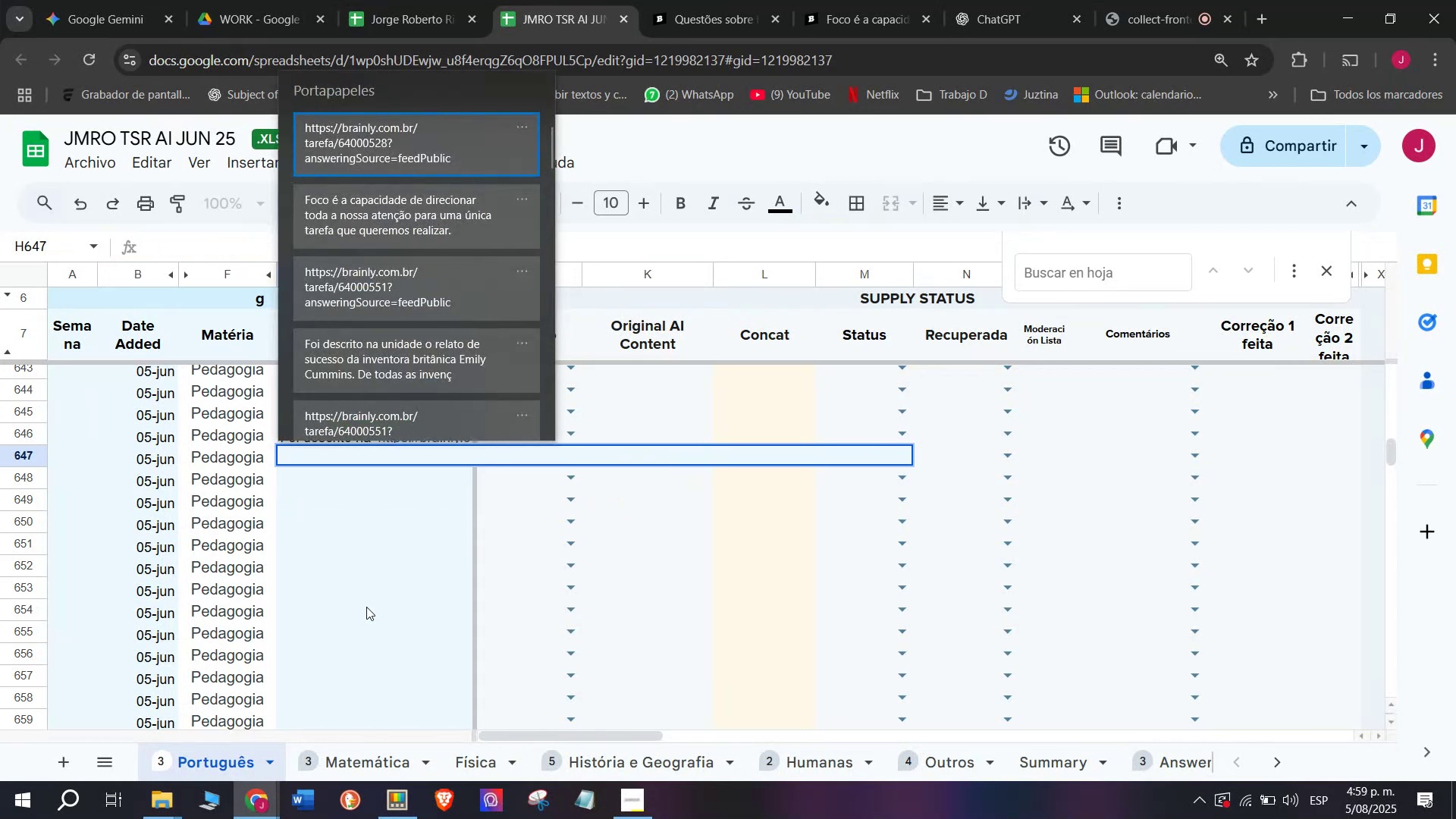 
key(Meta+V)
 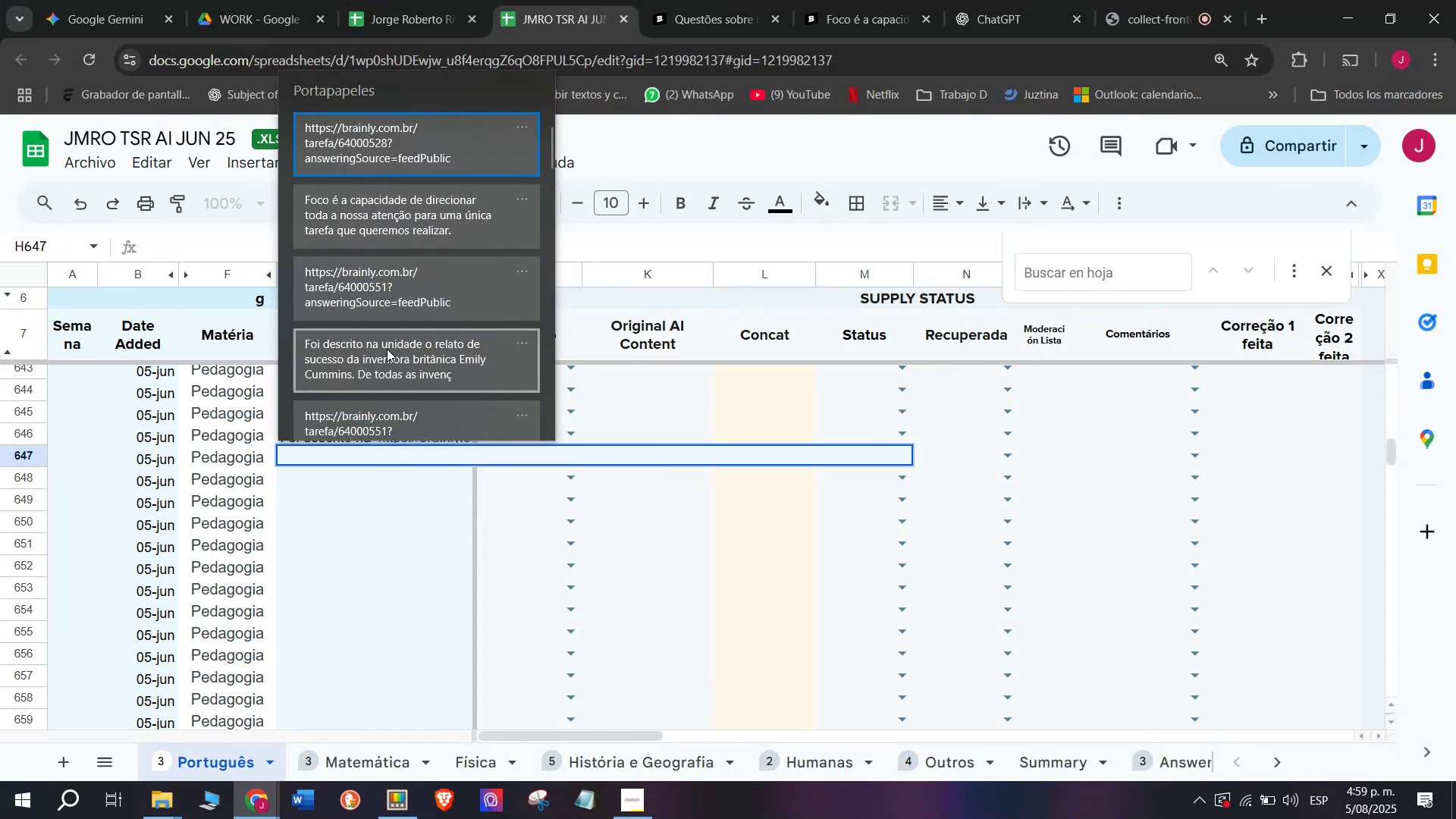 
key(Control+ControlLeft)
 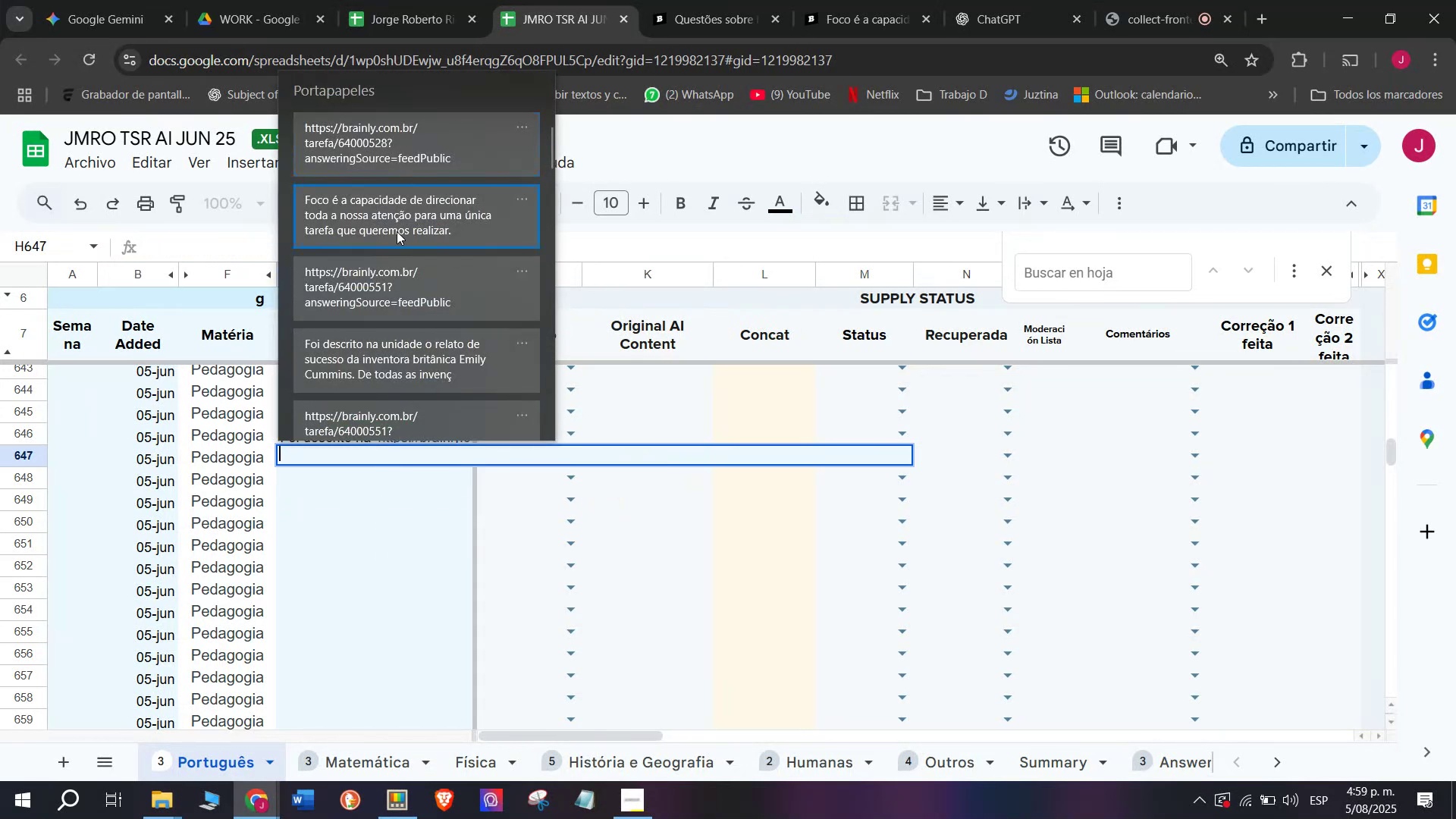 
key(Control+V)
 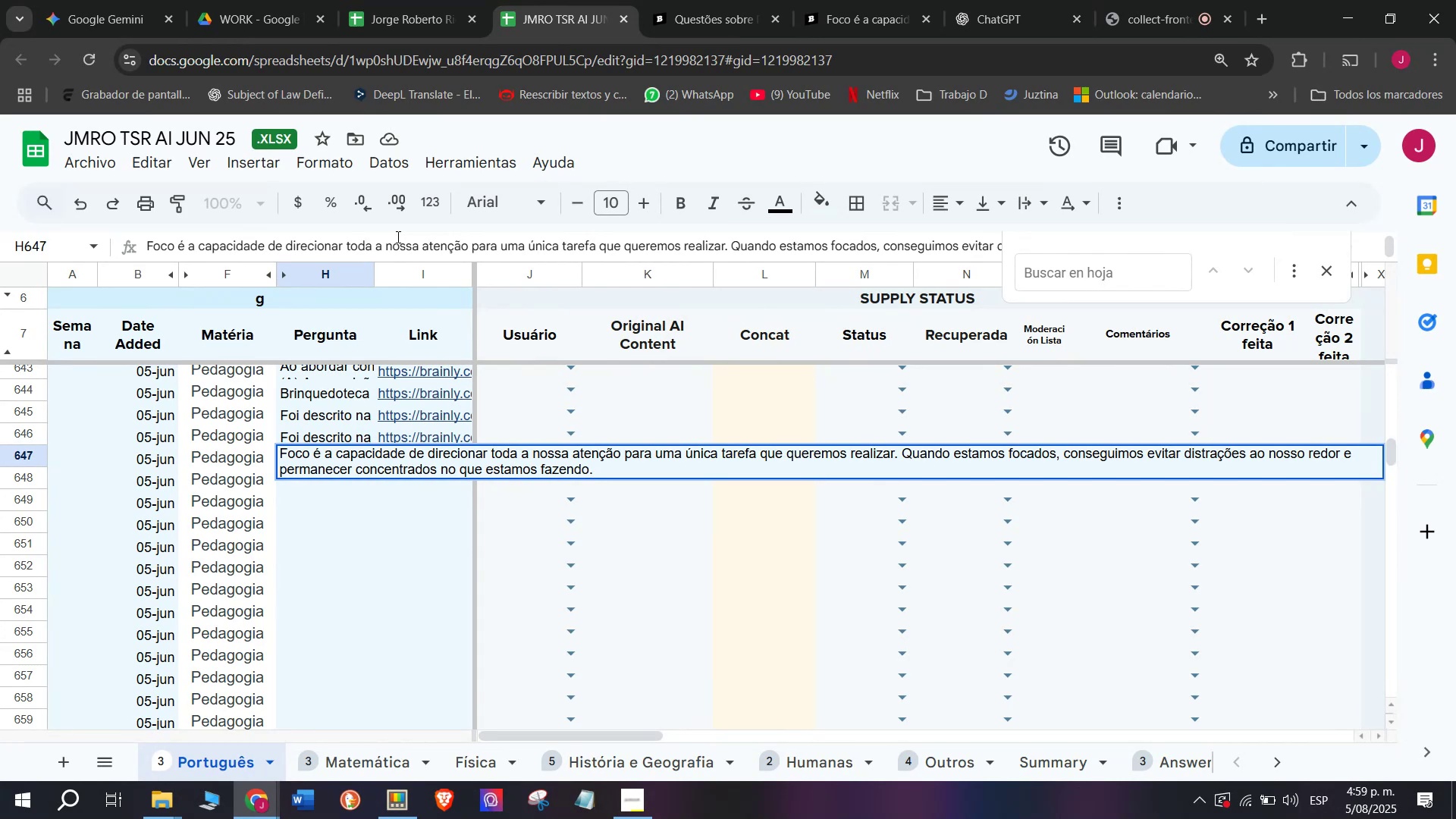 
wait(17.77)
 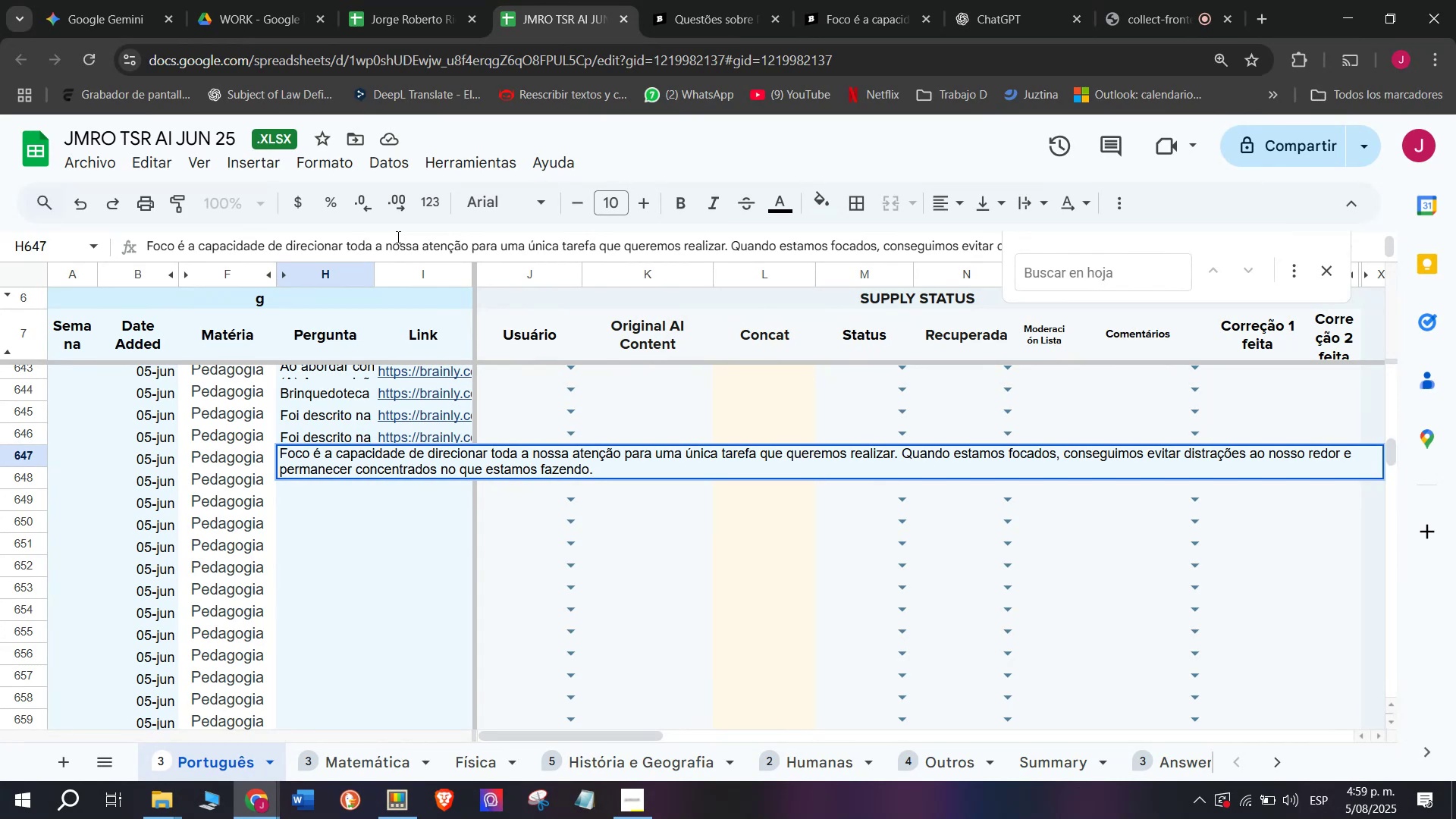 
left_click([746, 0])
 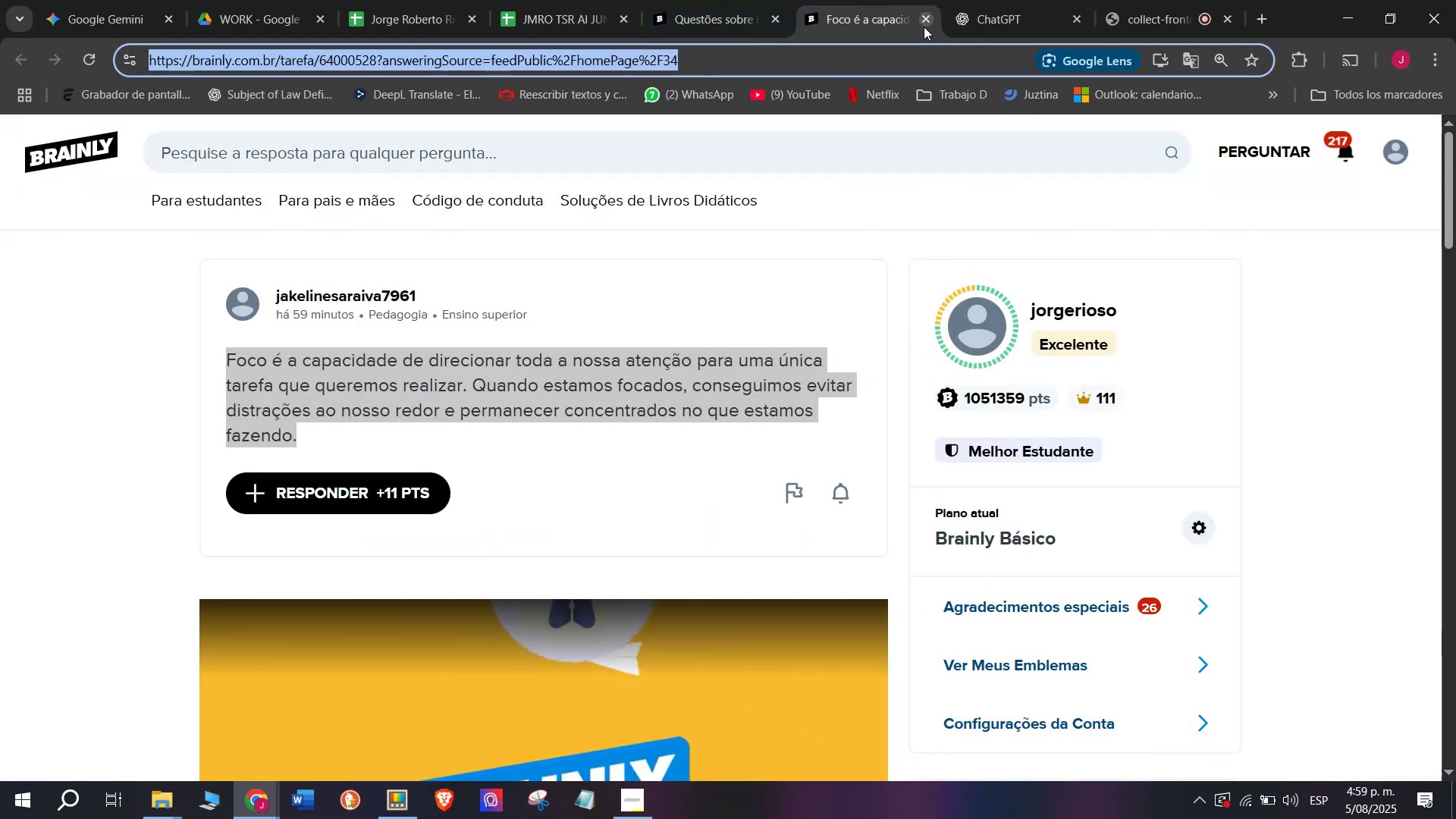 
double_click([723, 0])
 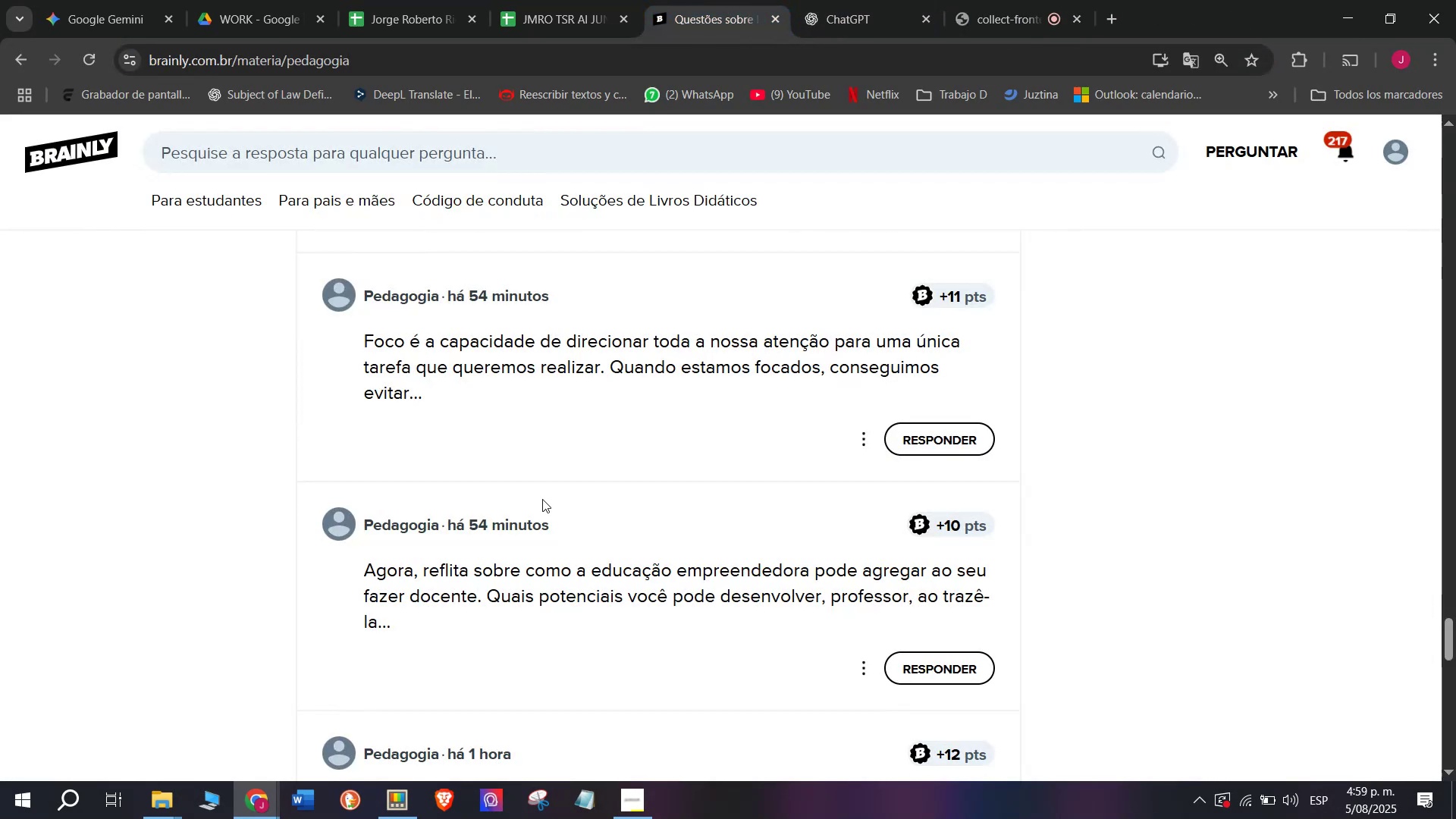 
scroll: coordinate [549, 501], scroll_direction: down, amount: 1.0
 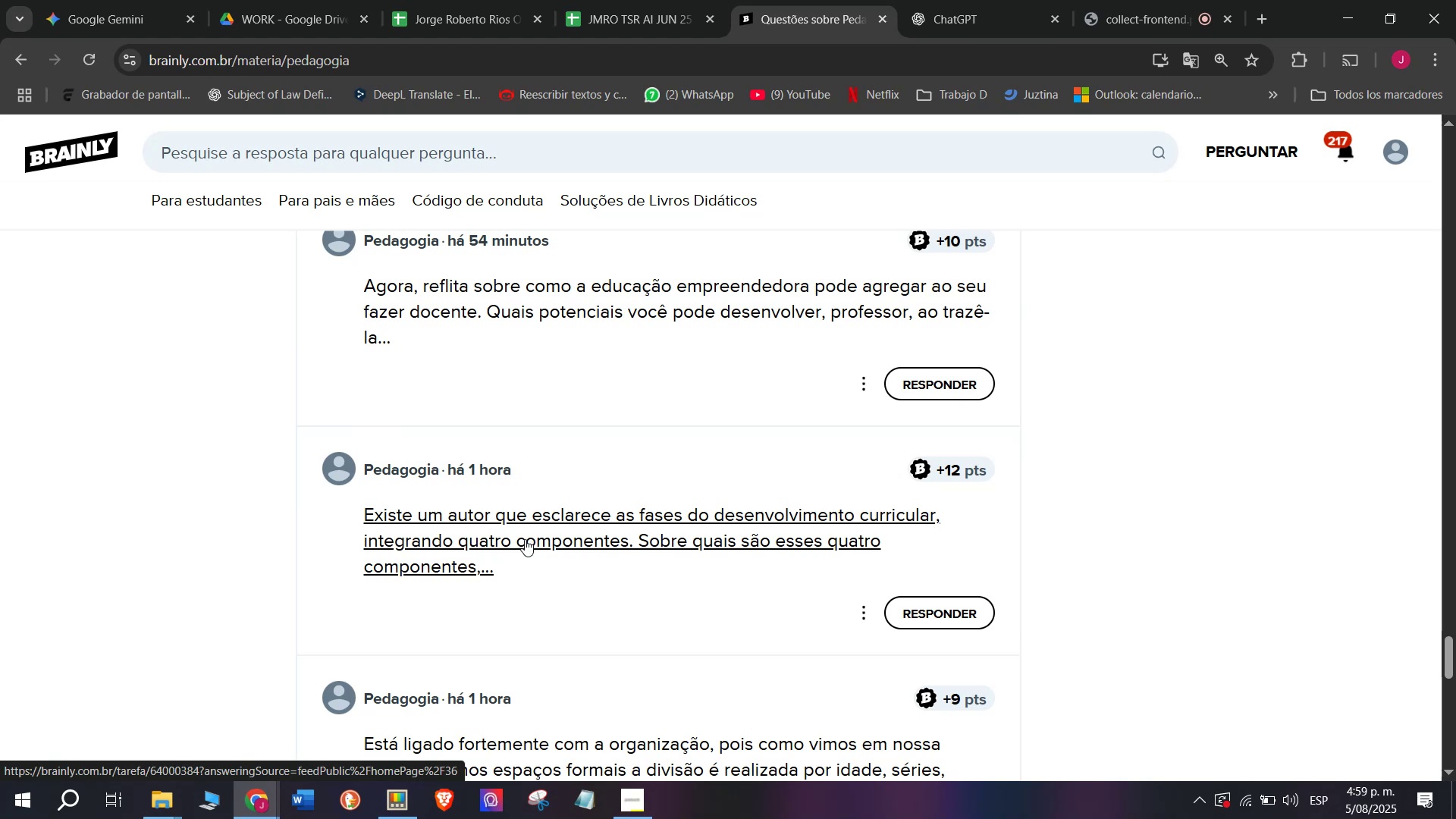 
right_click([525, 538])
 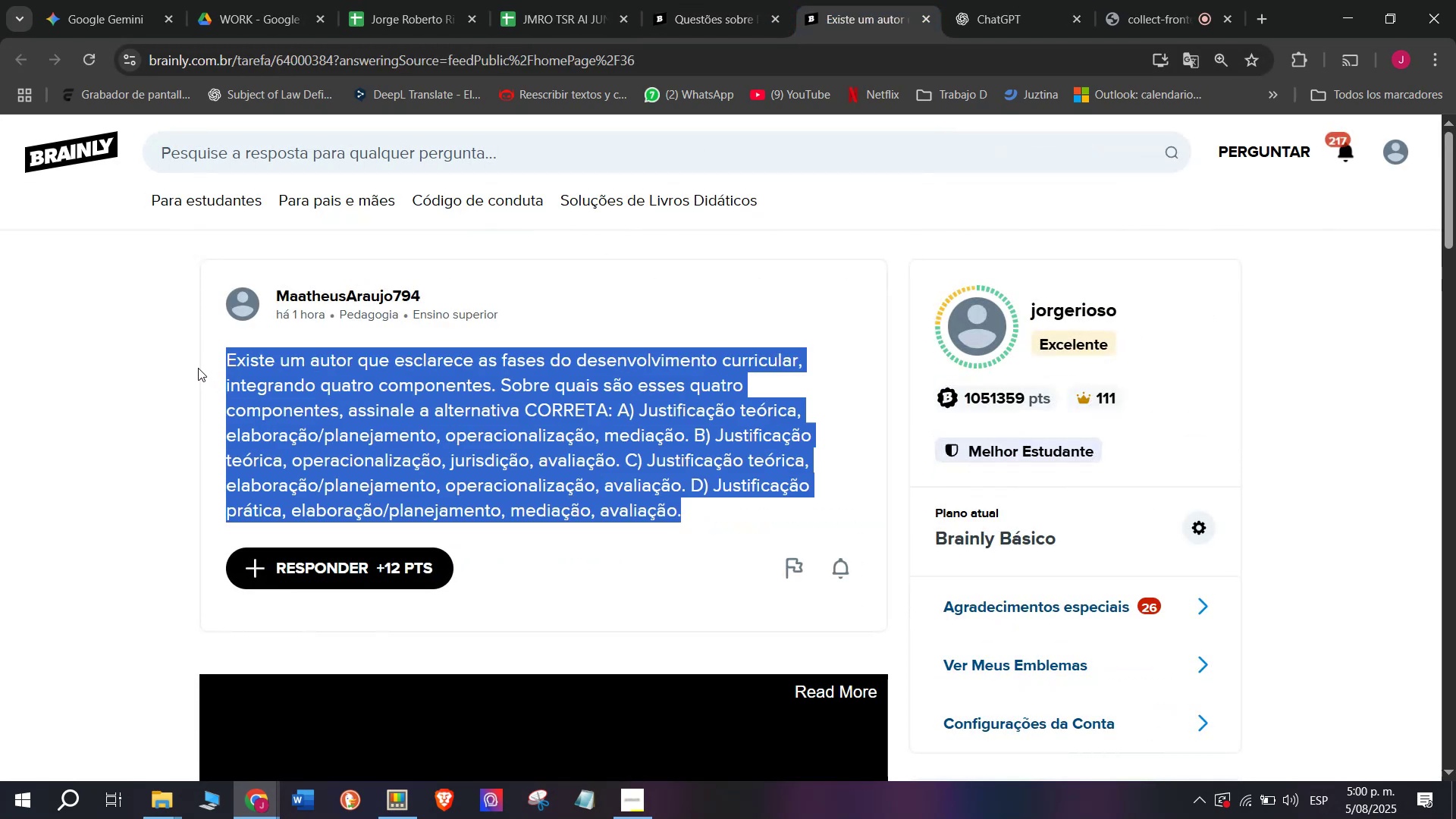 
wait(5.64)
 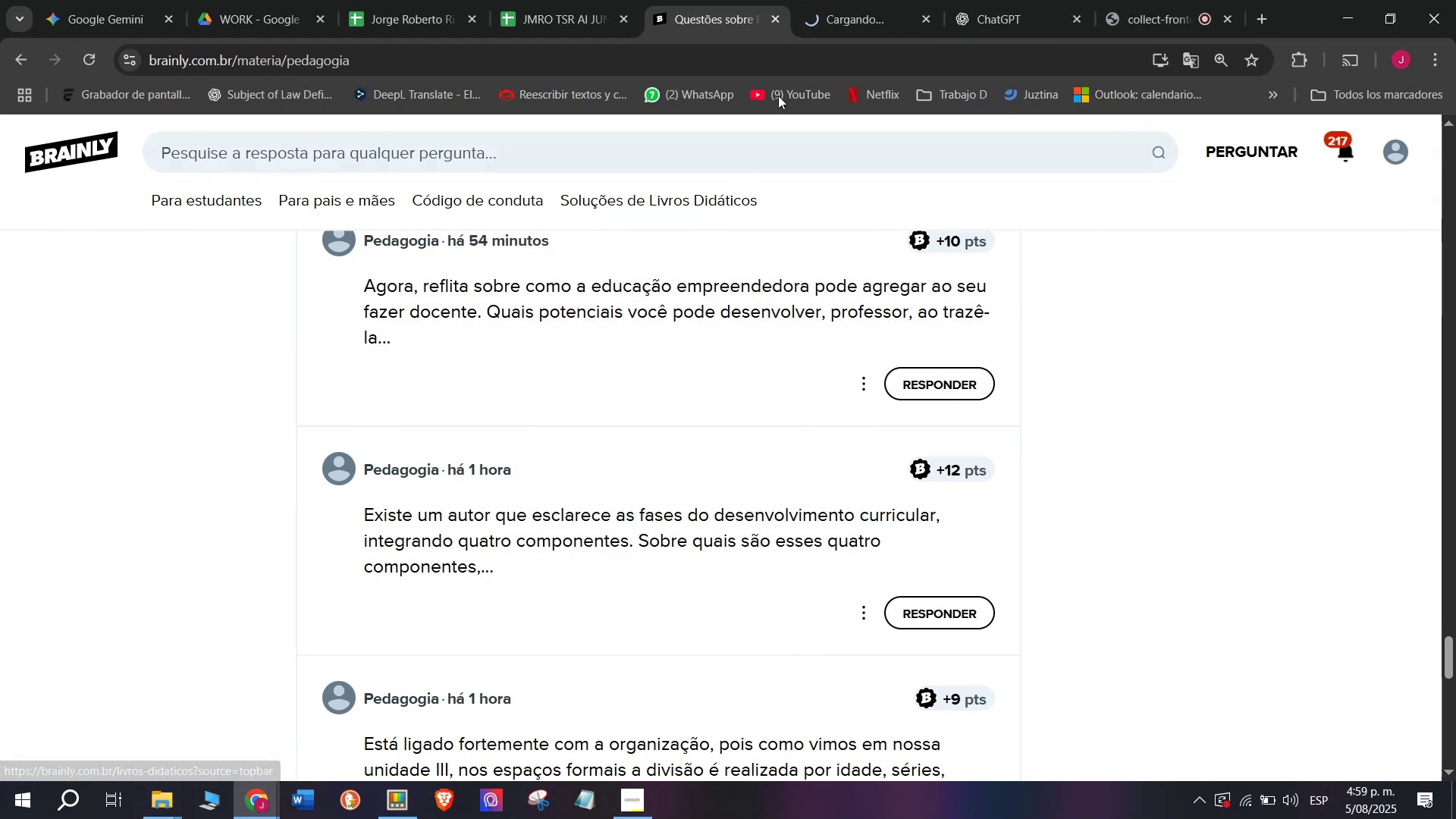 
key(Control+ControlLeft)
 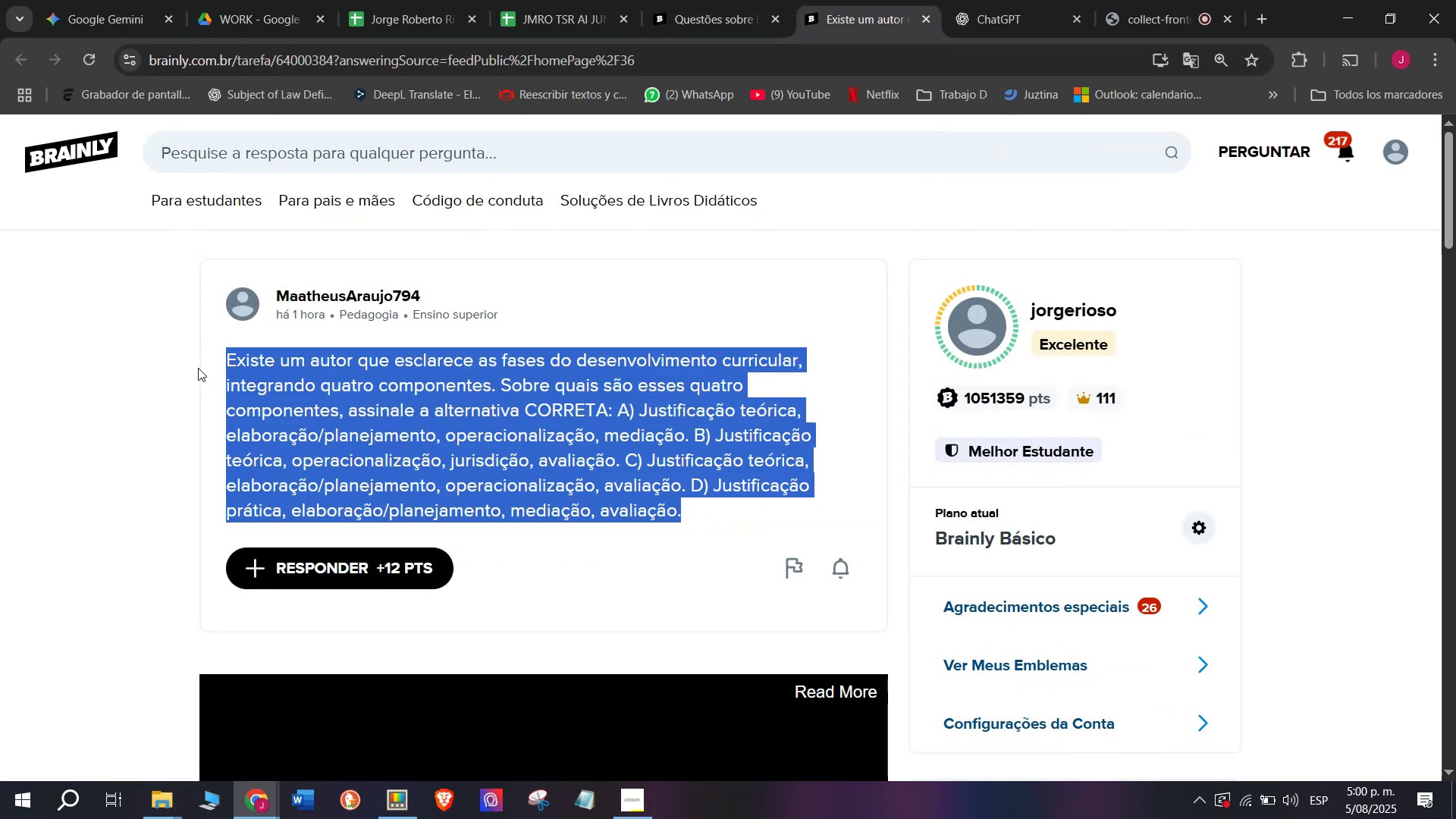 
key(Break)
 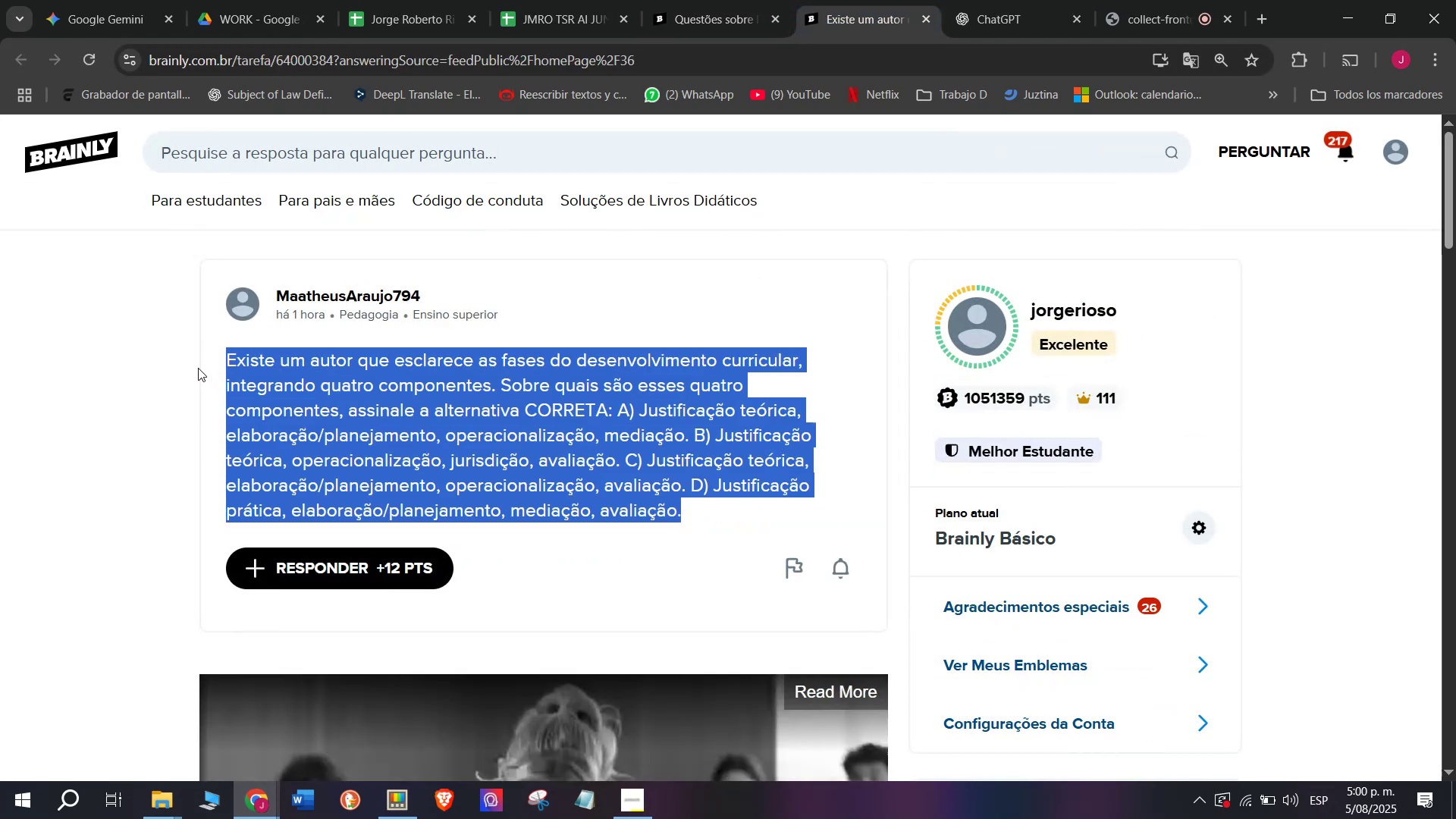 
key(Control+C)
 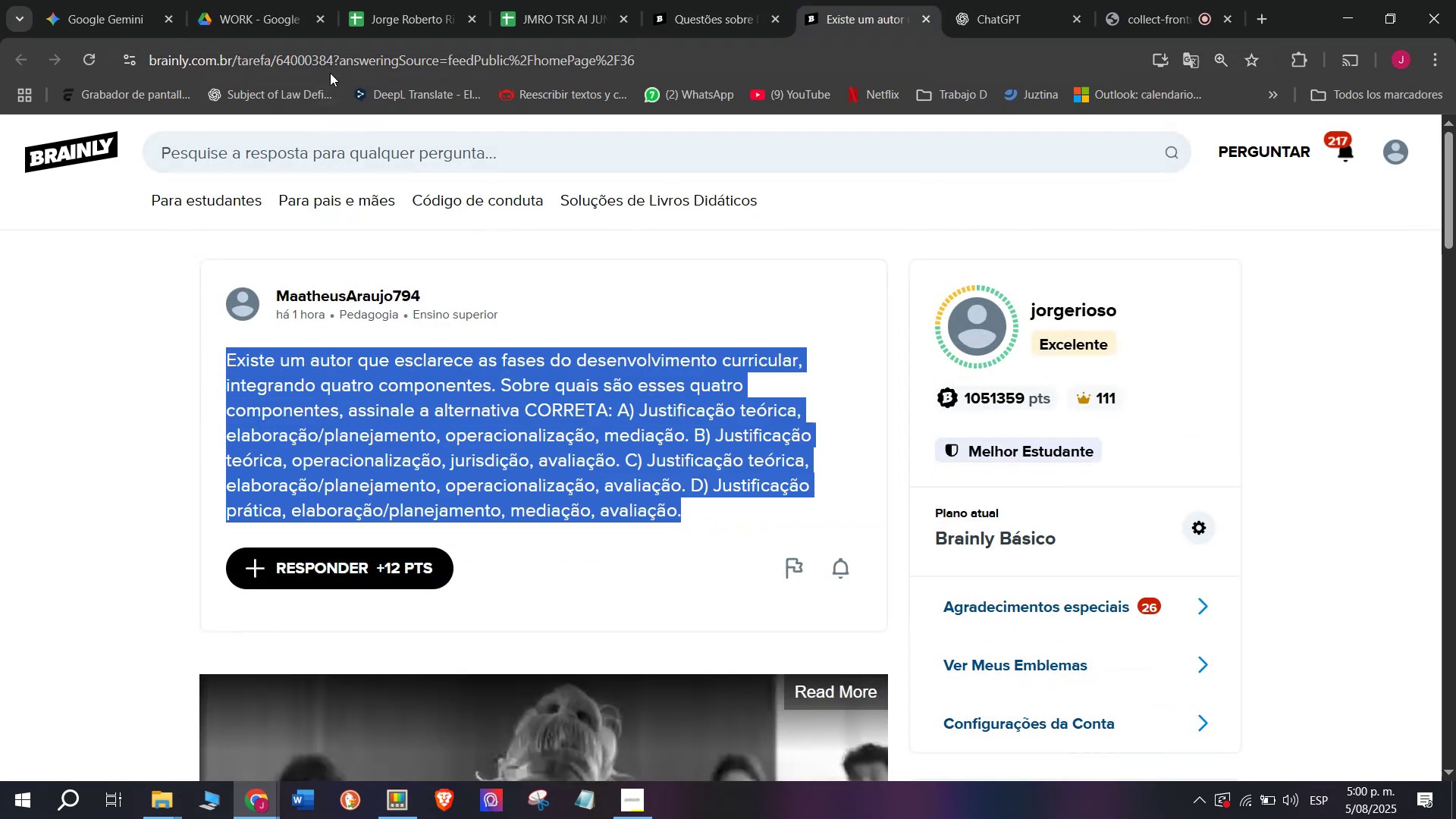 
double_click([332, 61])
 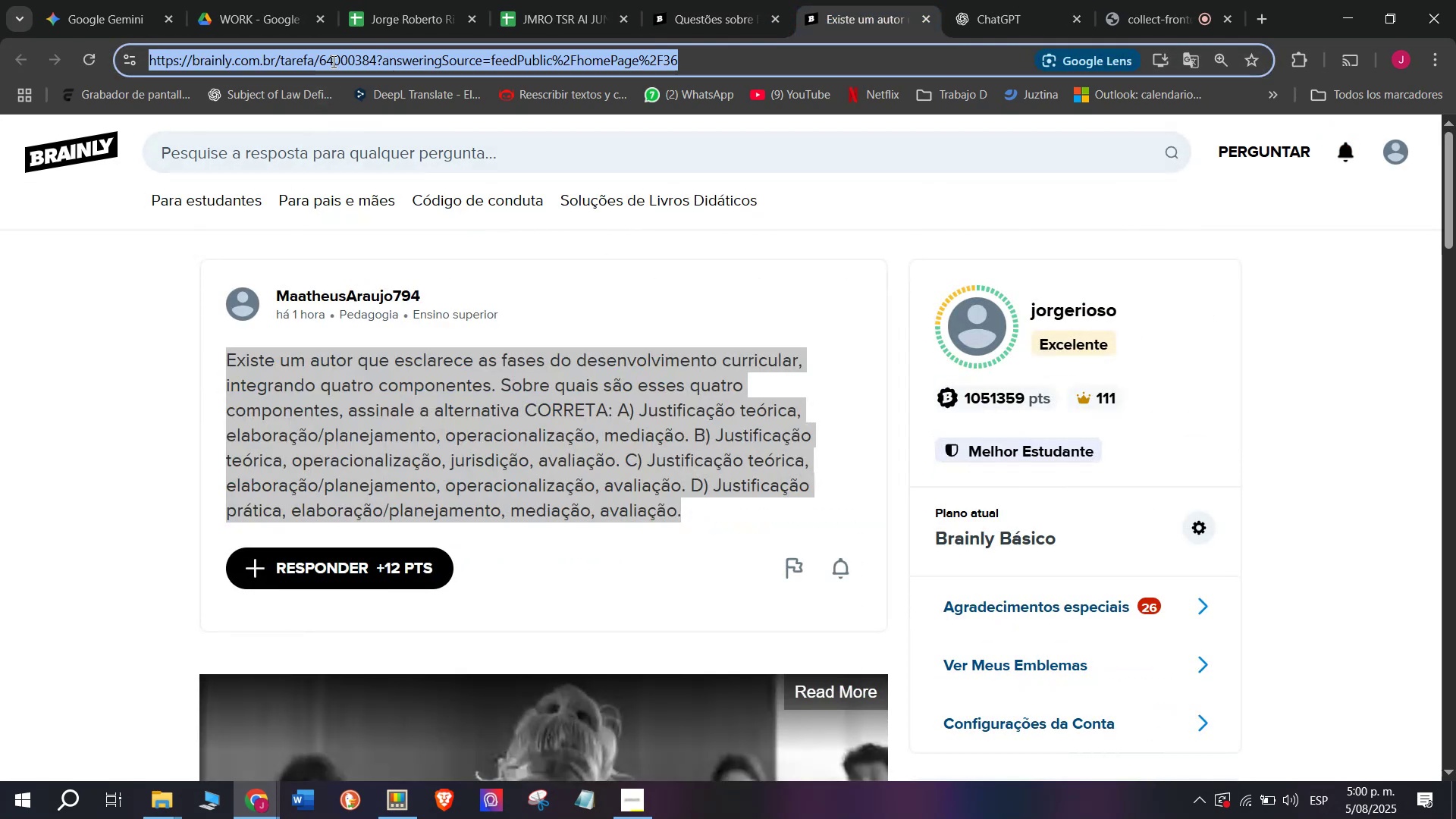 
triple_click([332, 61])
 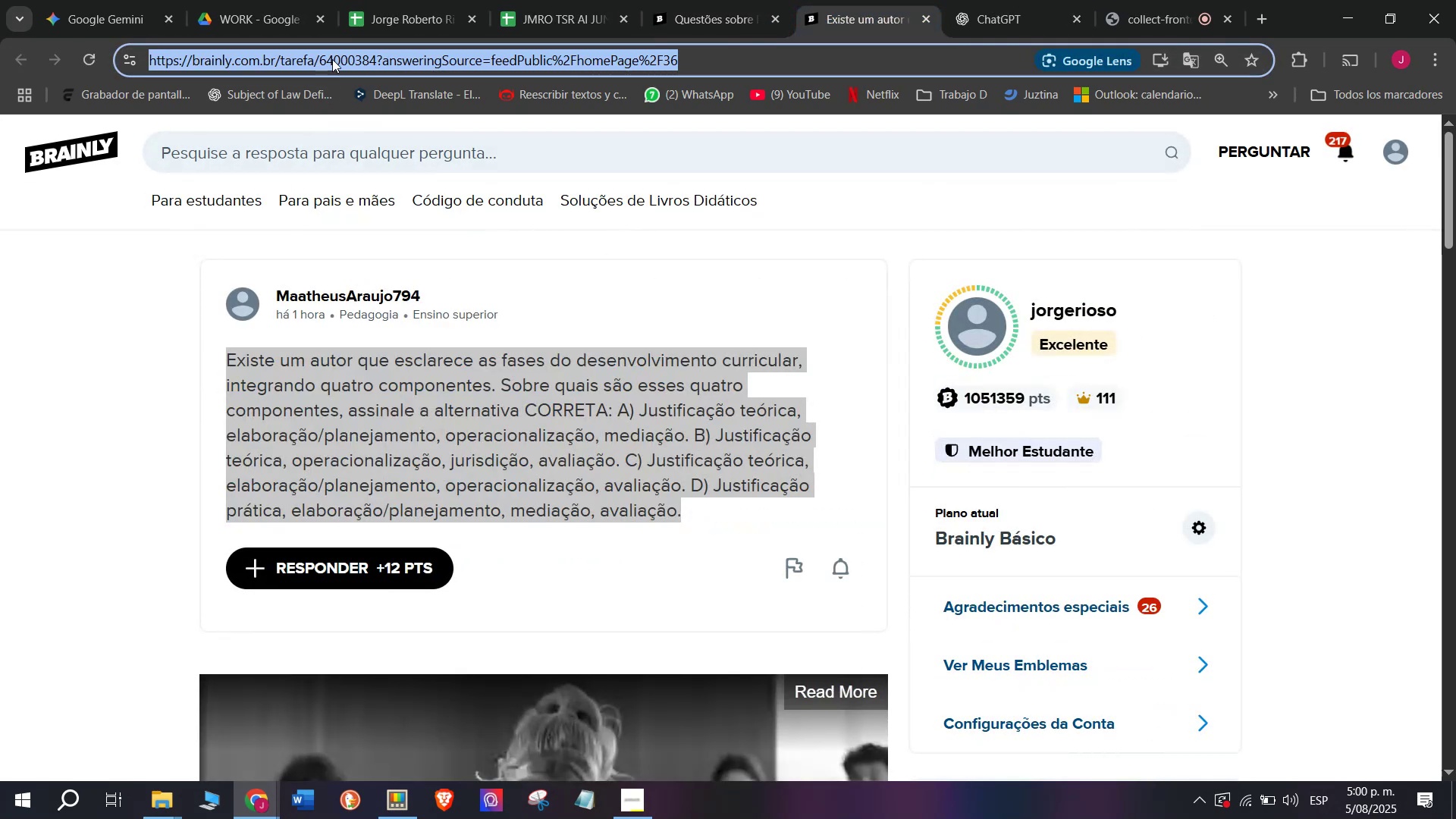 
key(Break)
 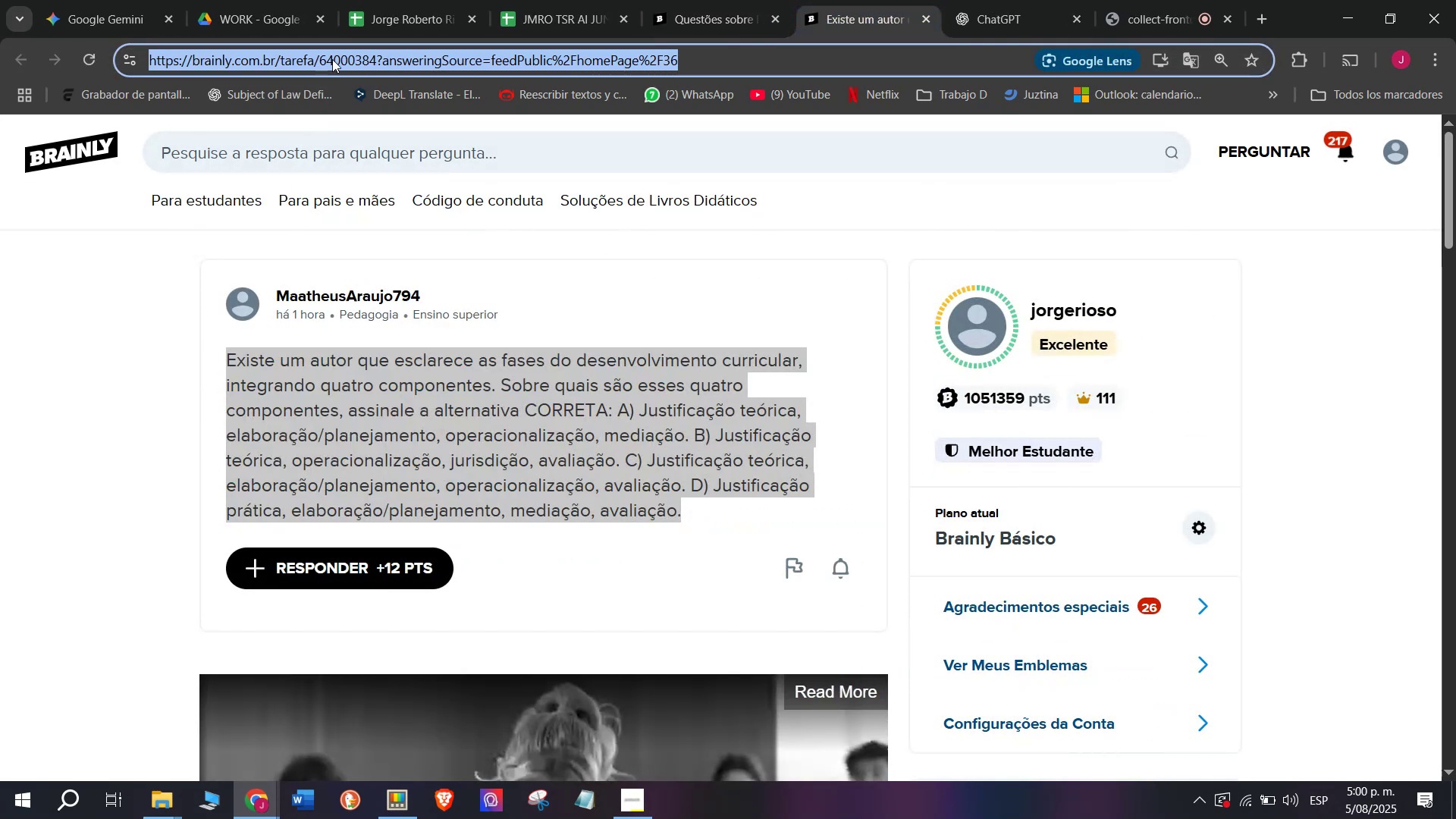 
key(Control+ControlLeft)
 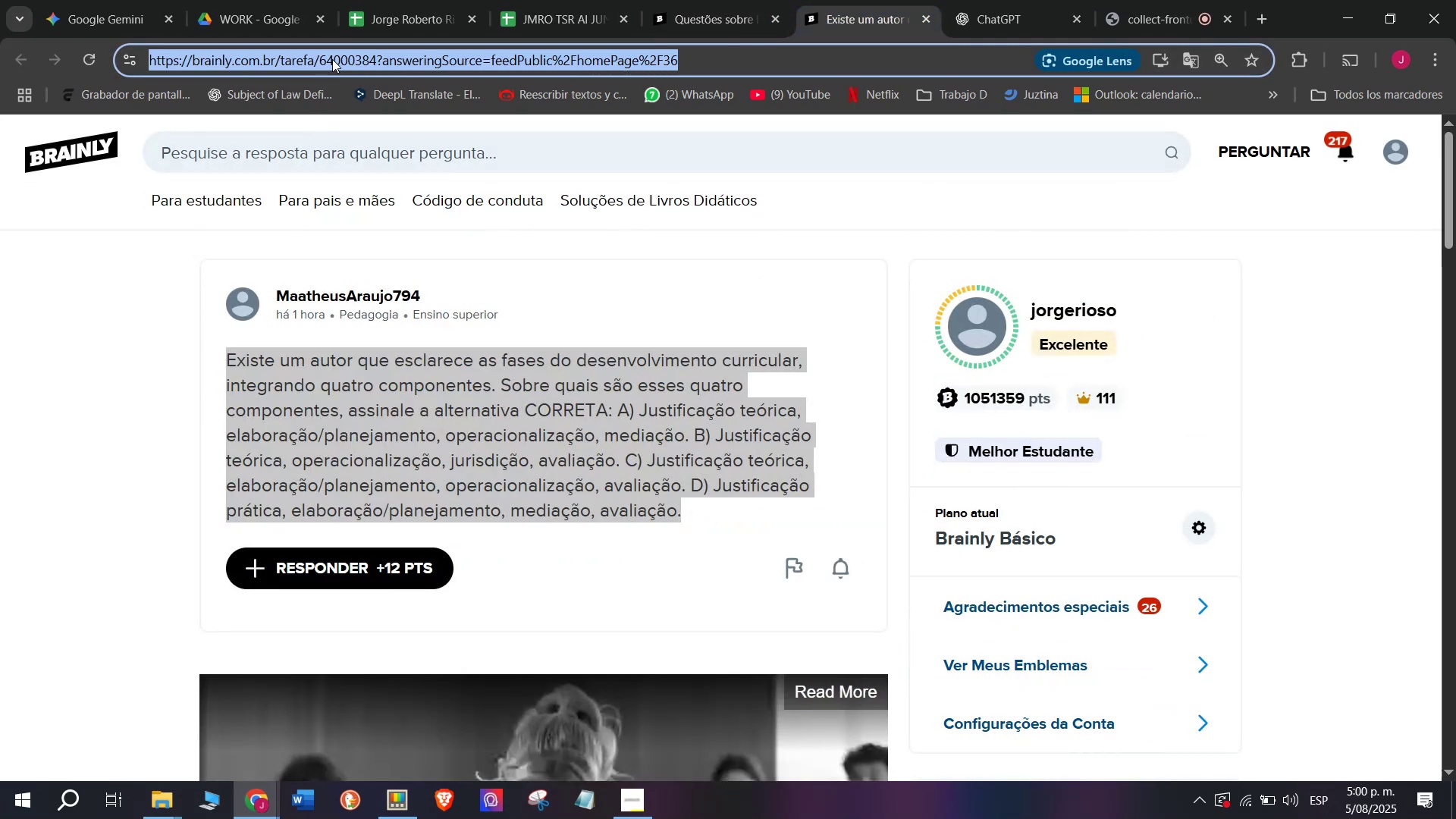 
key(Control+C)
 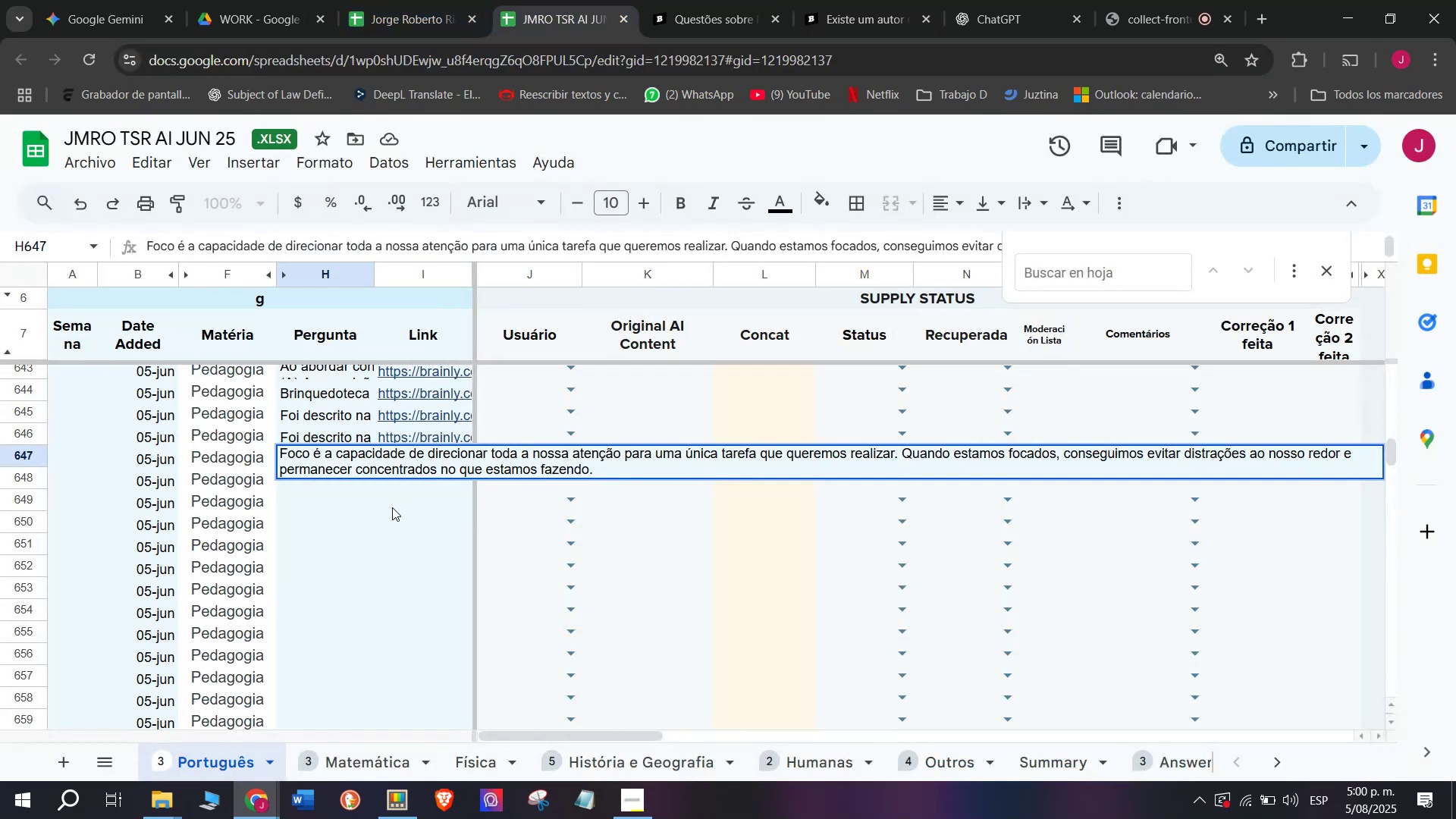 
key(Enter)
 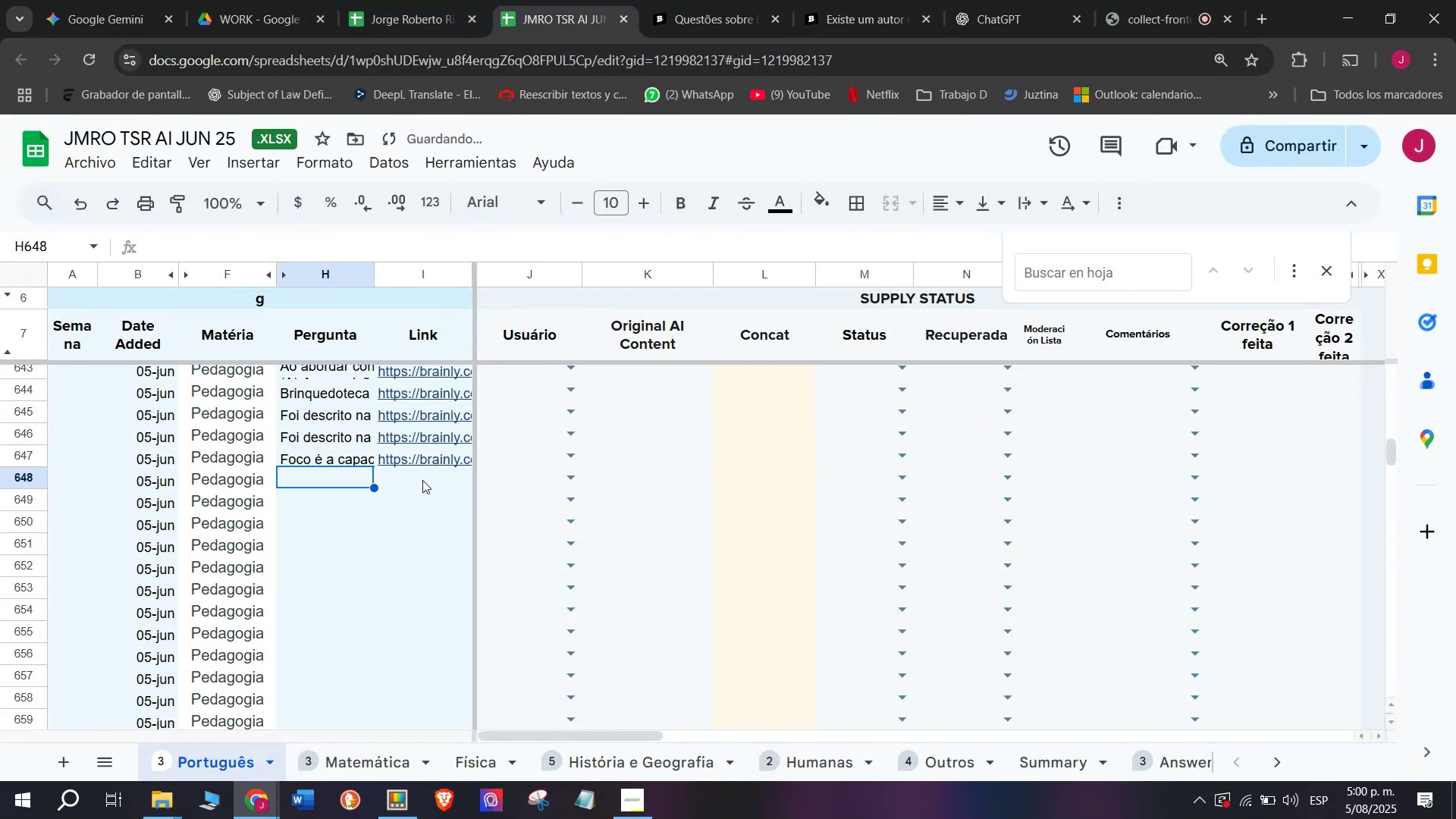 
double_click([423, 476])
 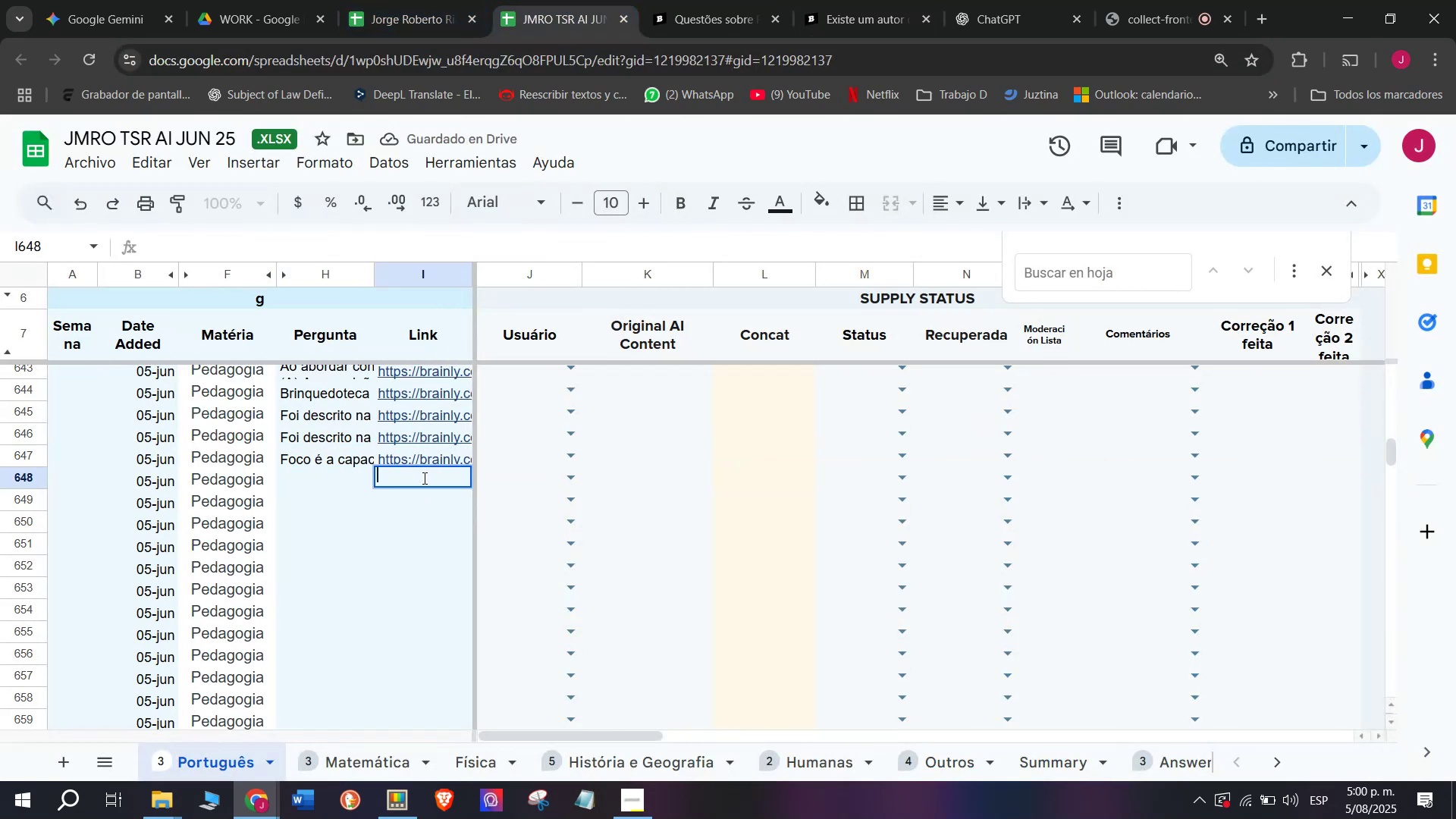 
key(Control+ControlLeft)
 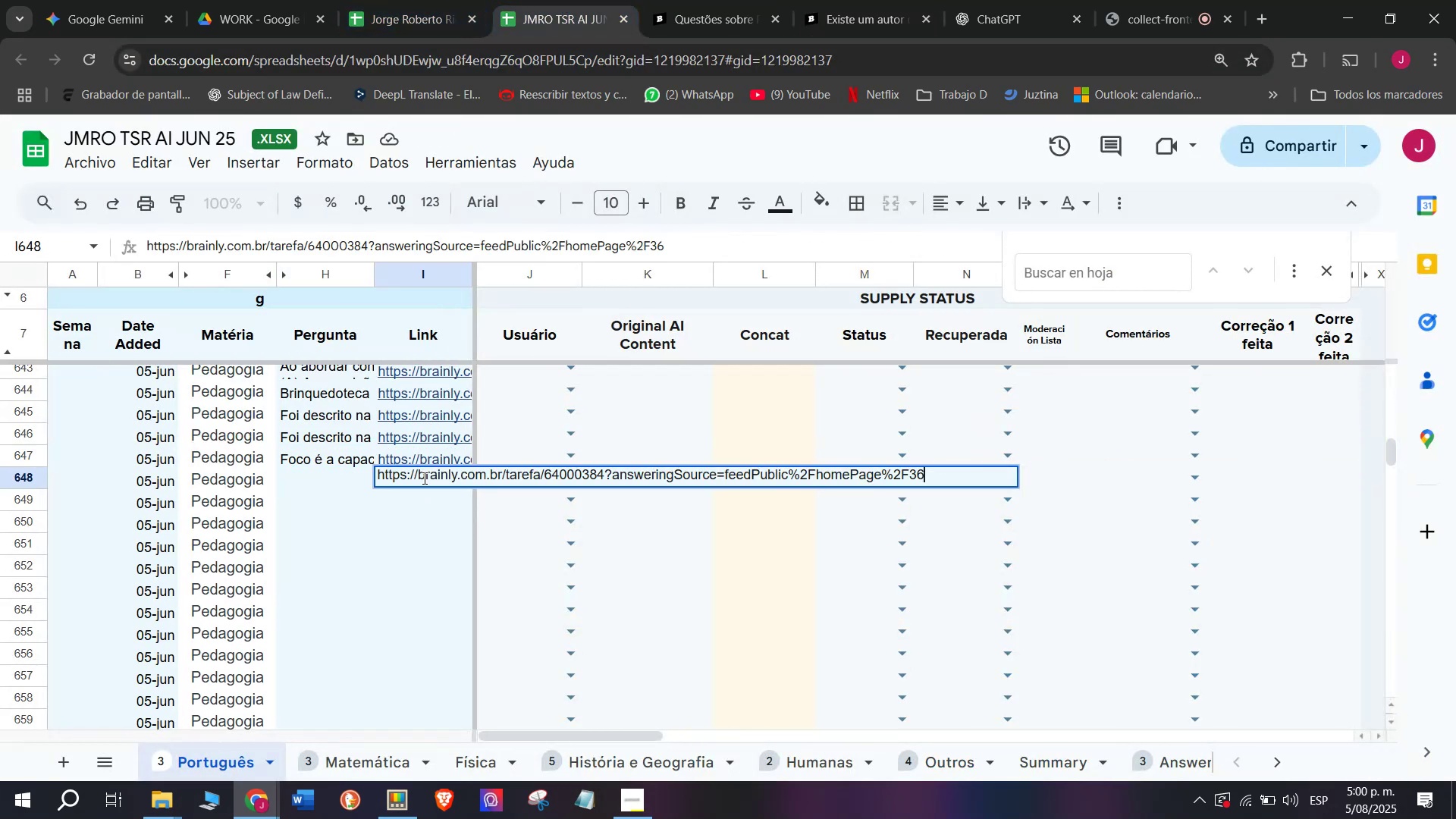 
key(Z)
 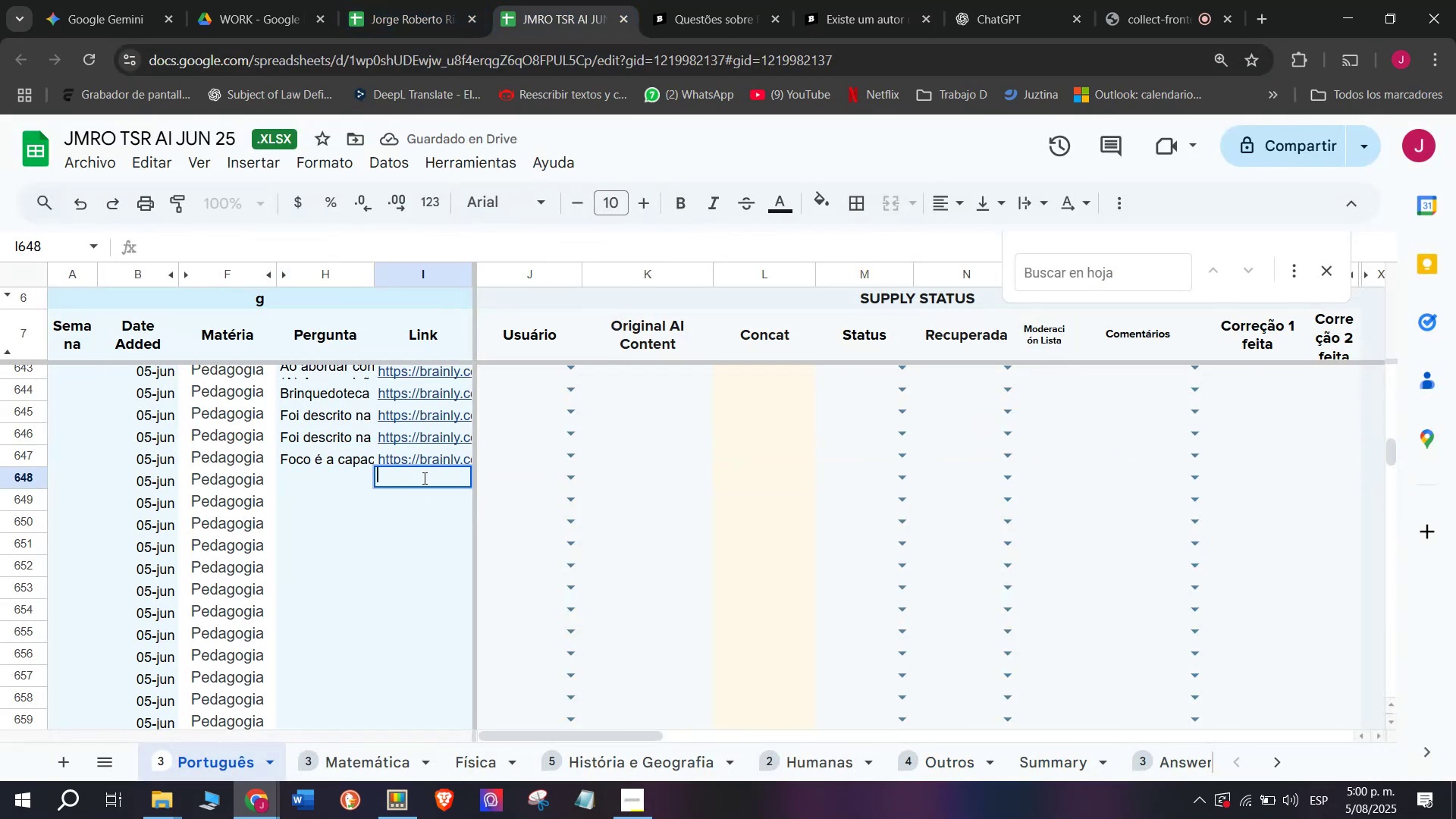 
key(Control+V)
 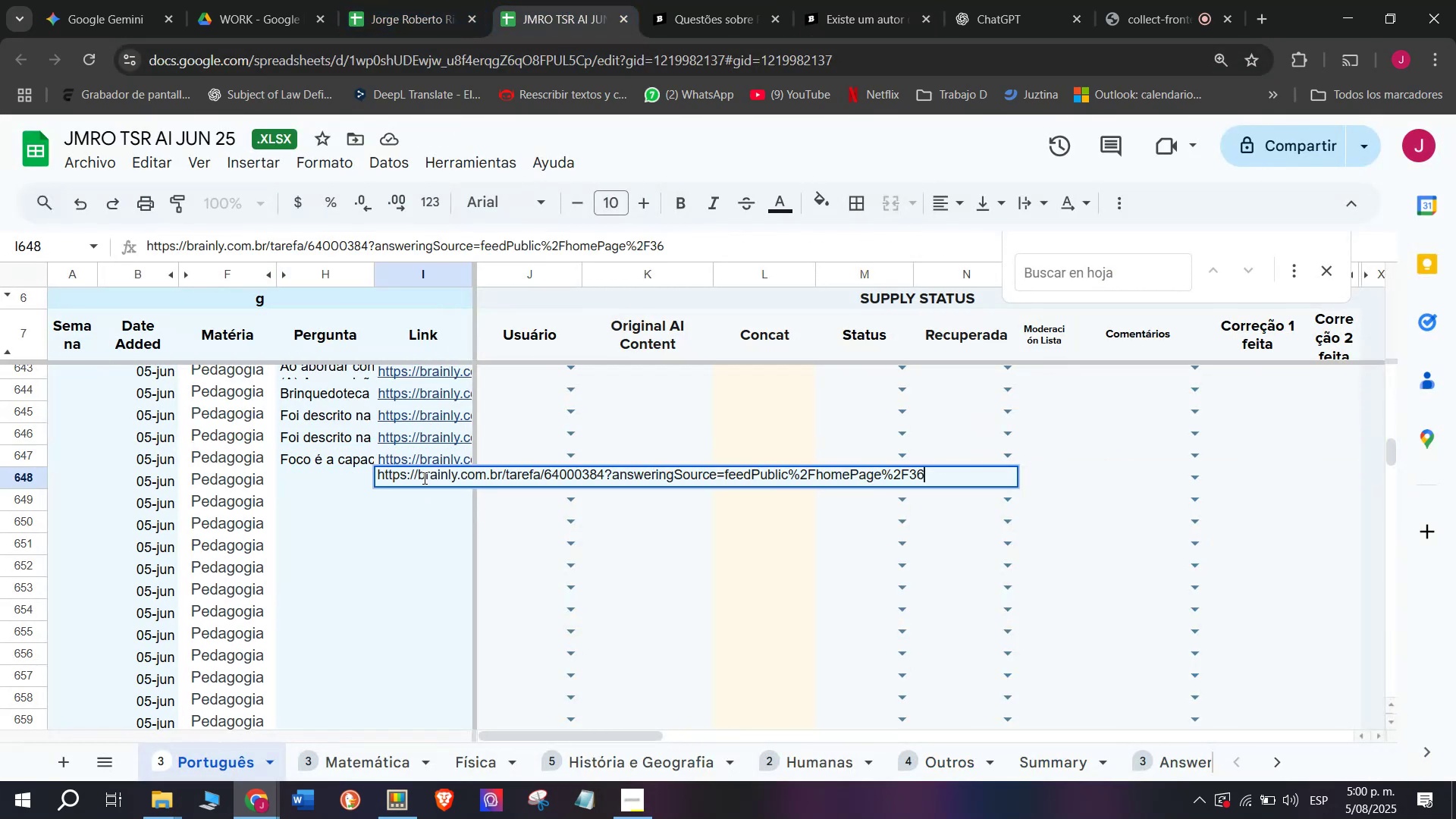 
key(Enter)
 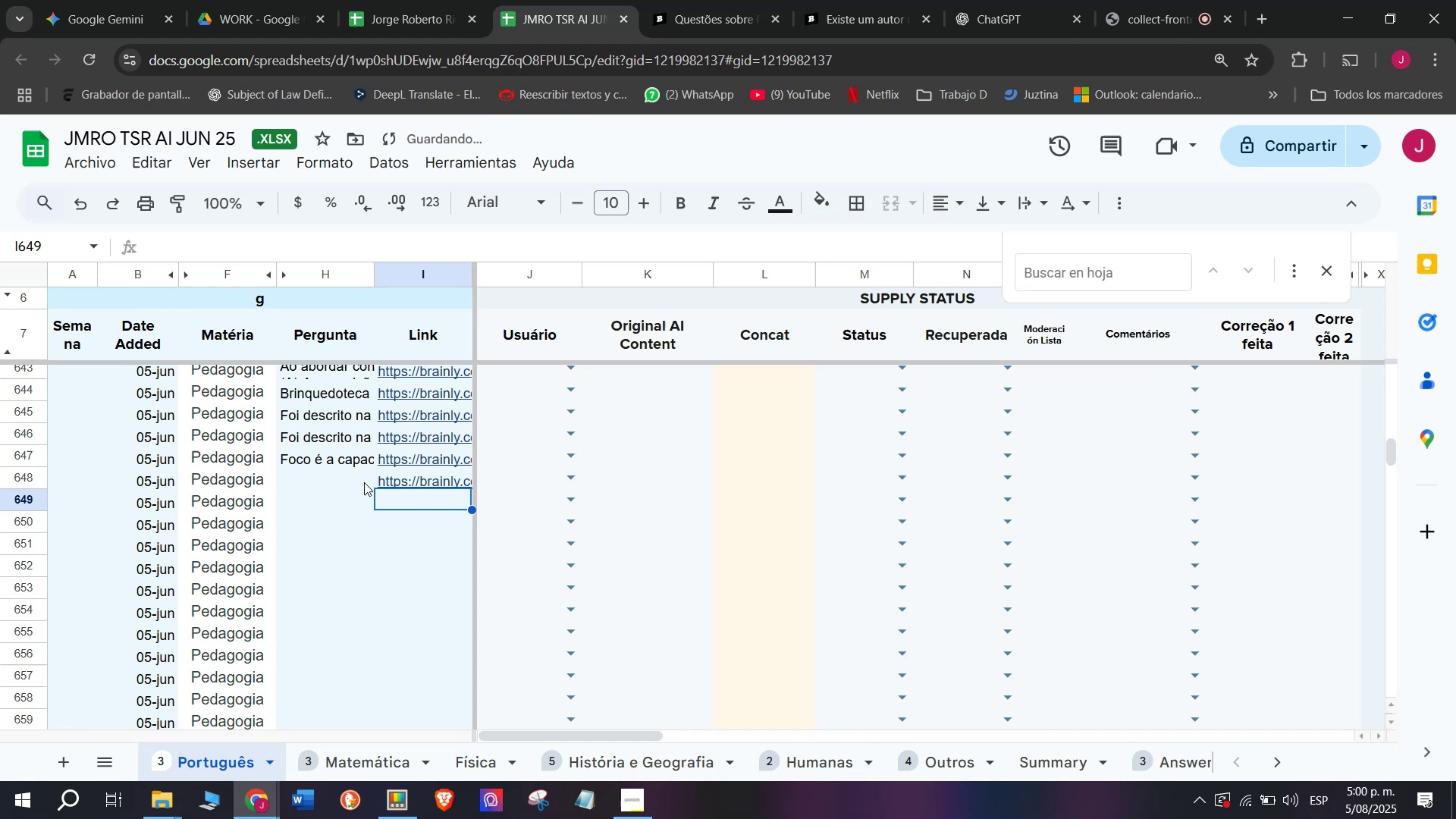 
double_click([362, 482])
 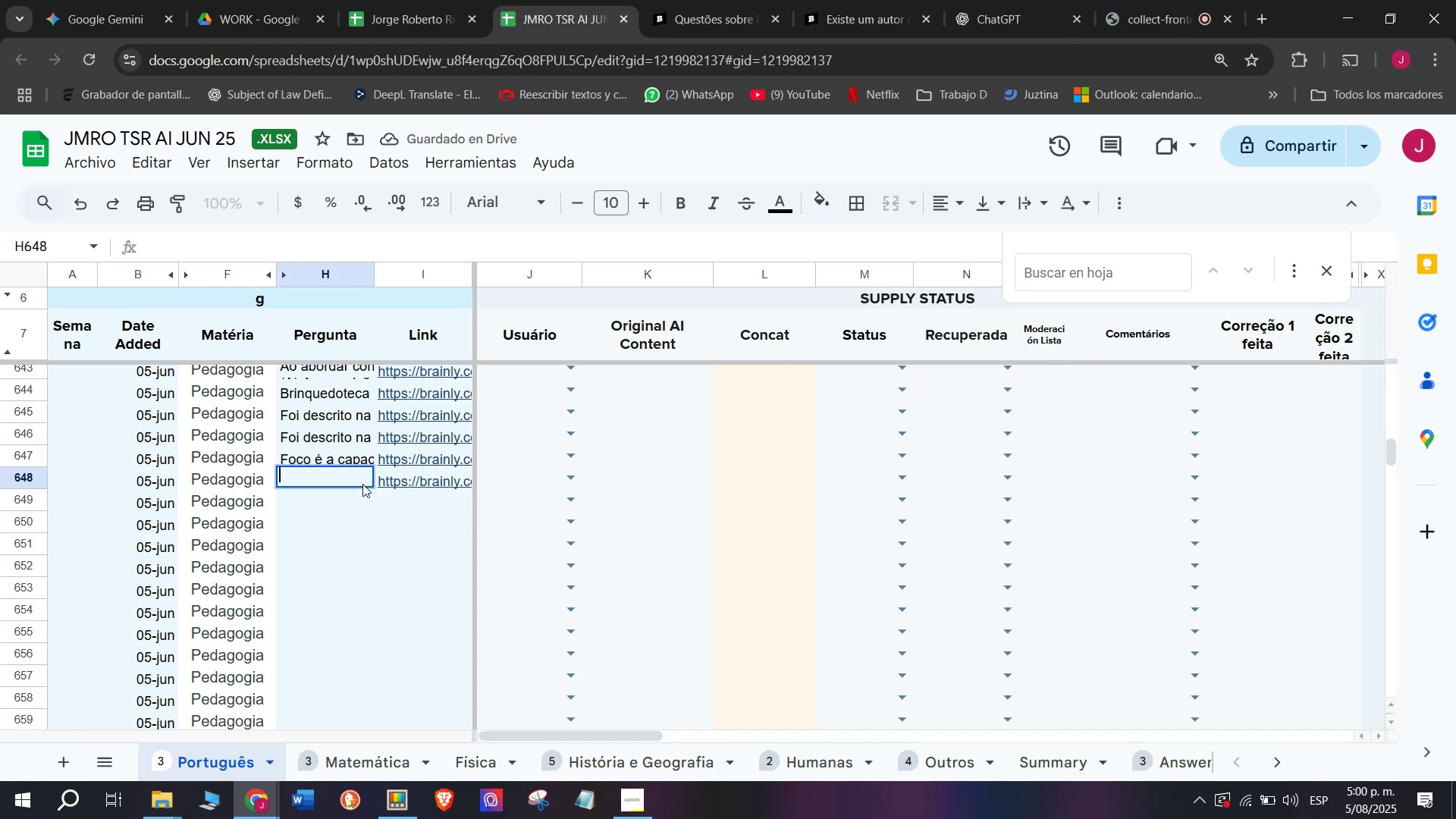 
key(Meta+MetaLeft)
 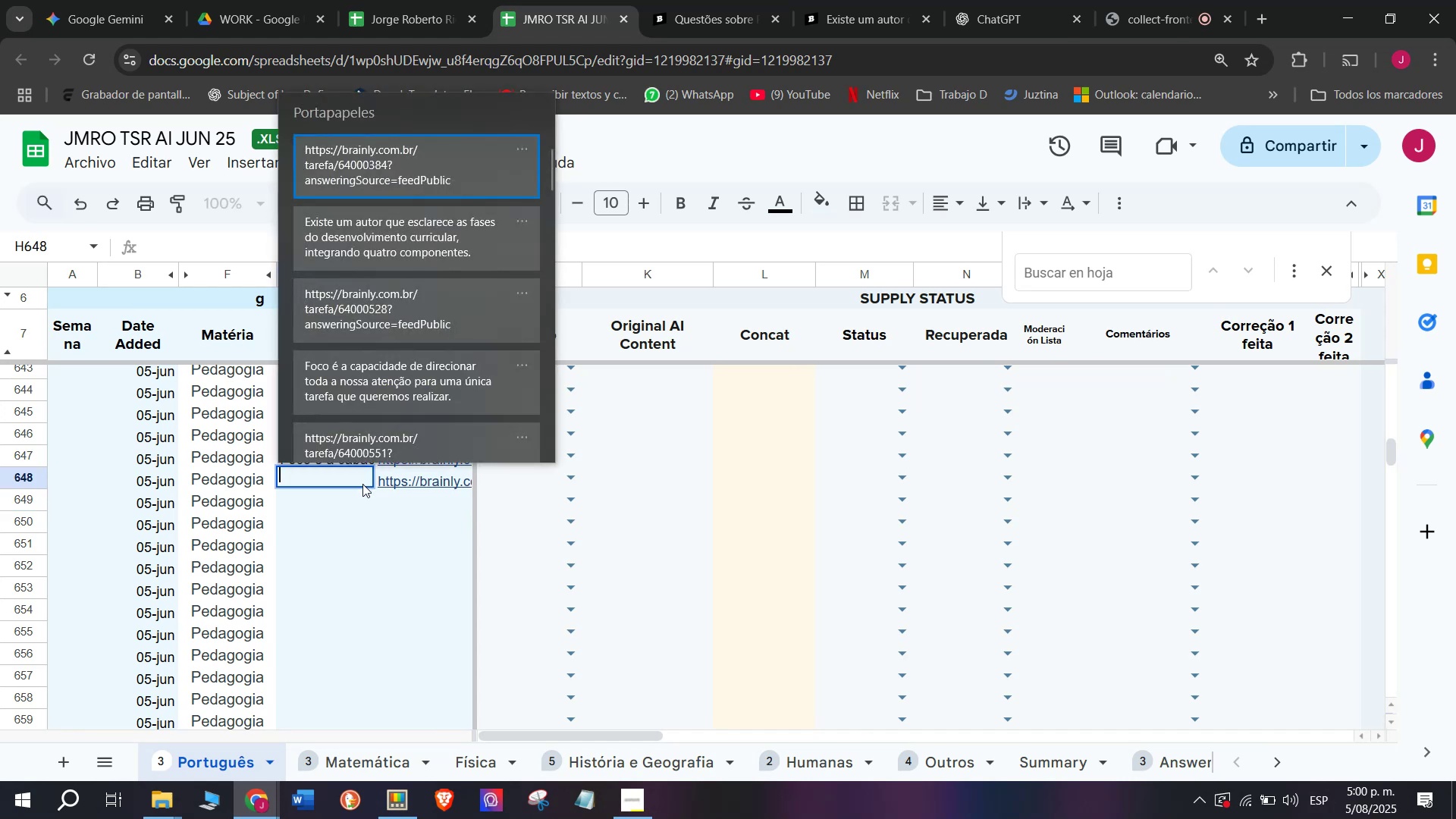 
key(C)
 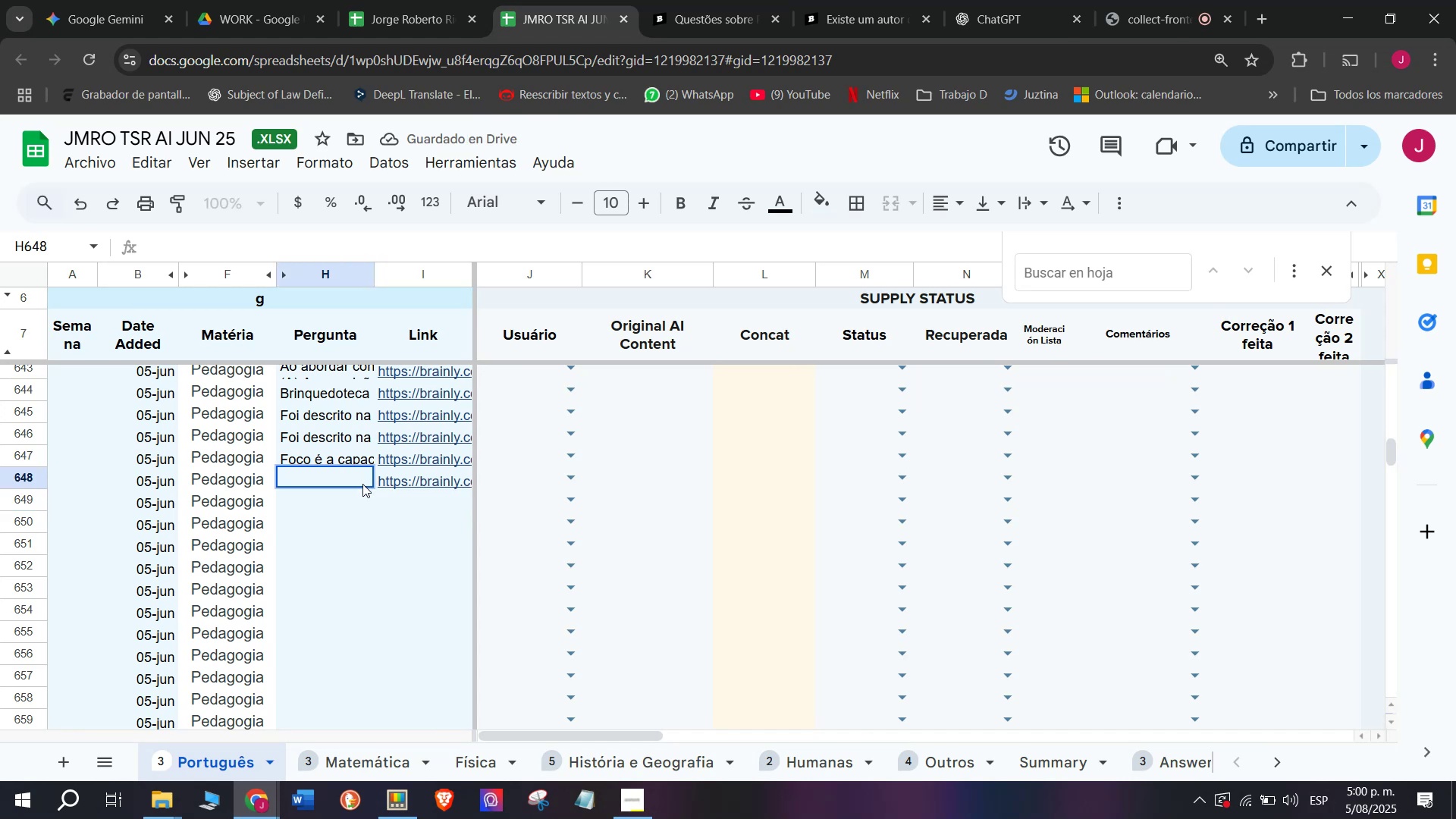 
key(Meta+V)
 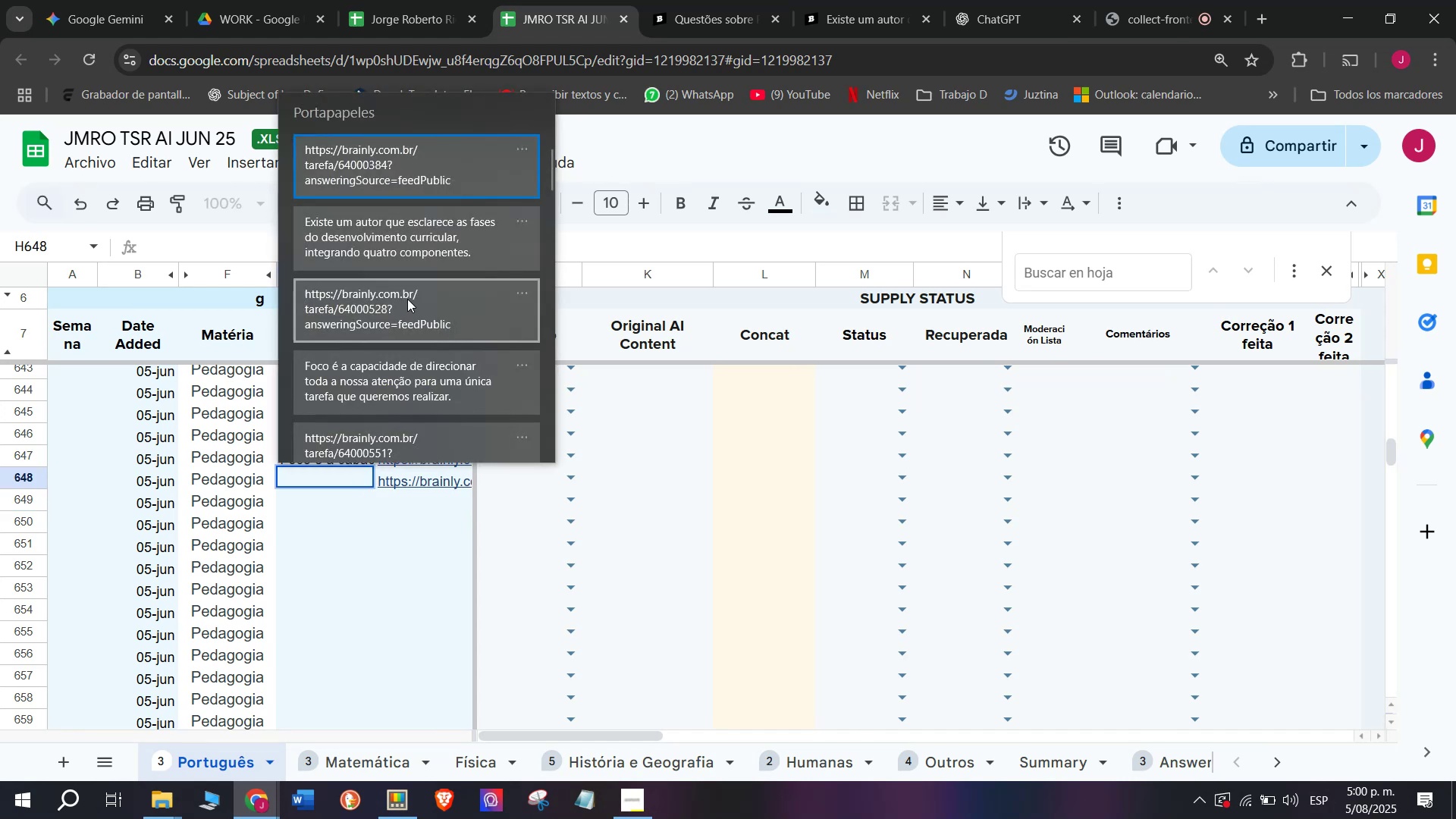 
key(Control+ControlLeft)
 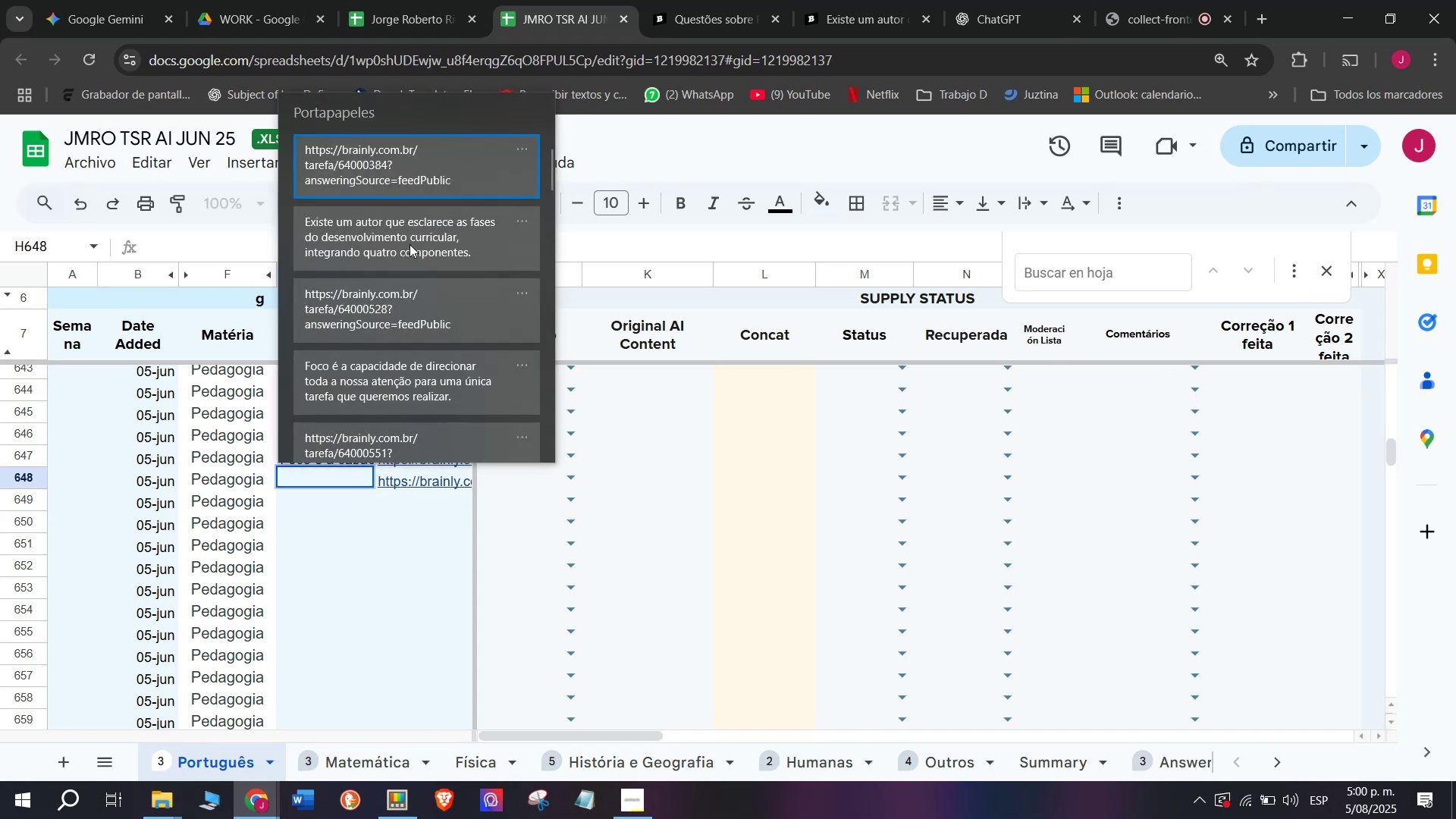 
key(Control+V)
 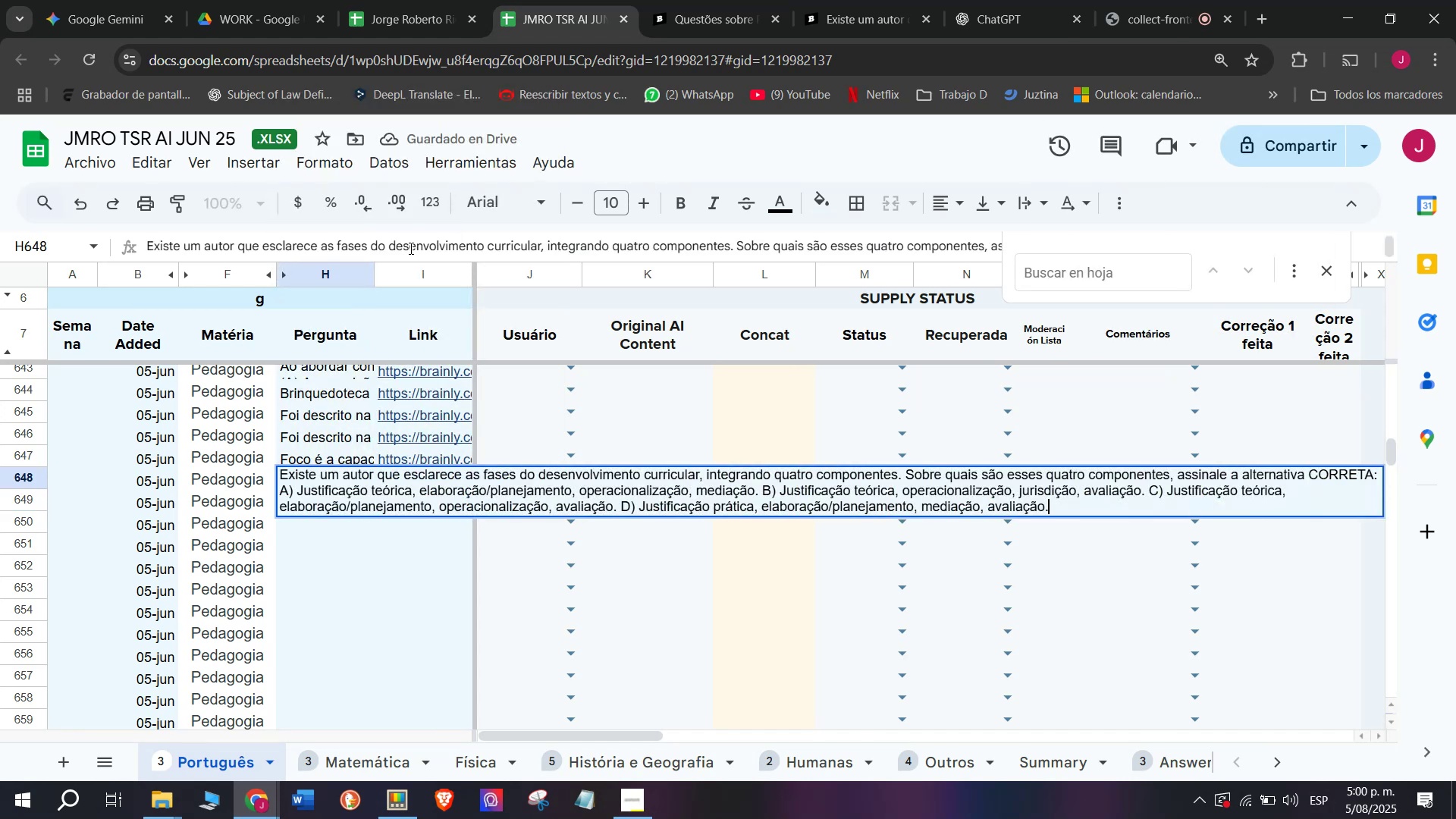 
key(Enter)
 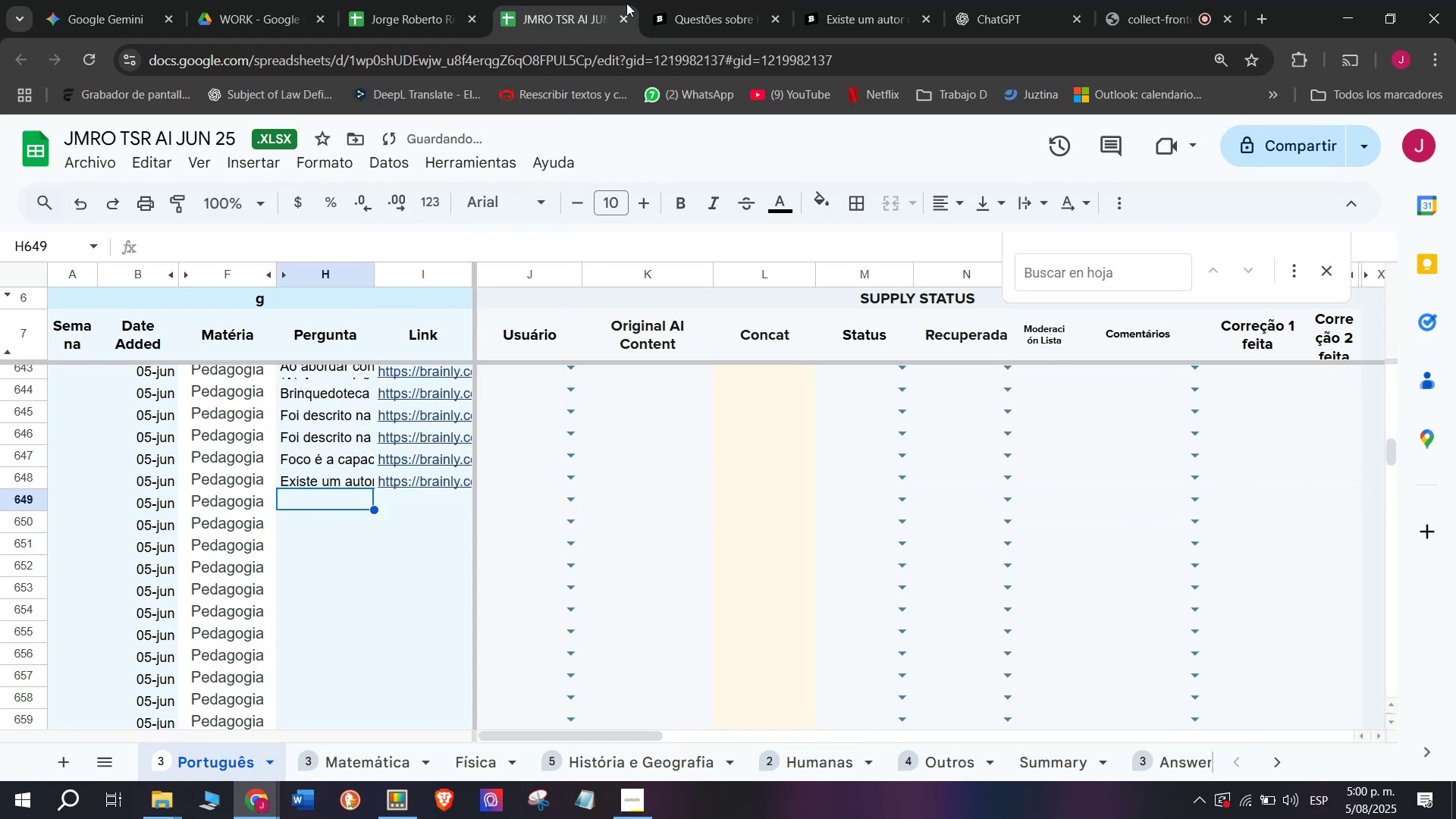 
left_click([852, 0])
 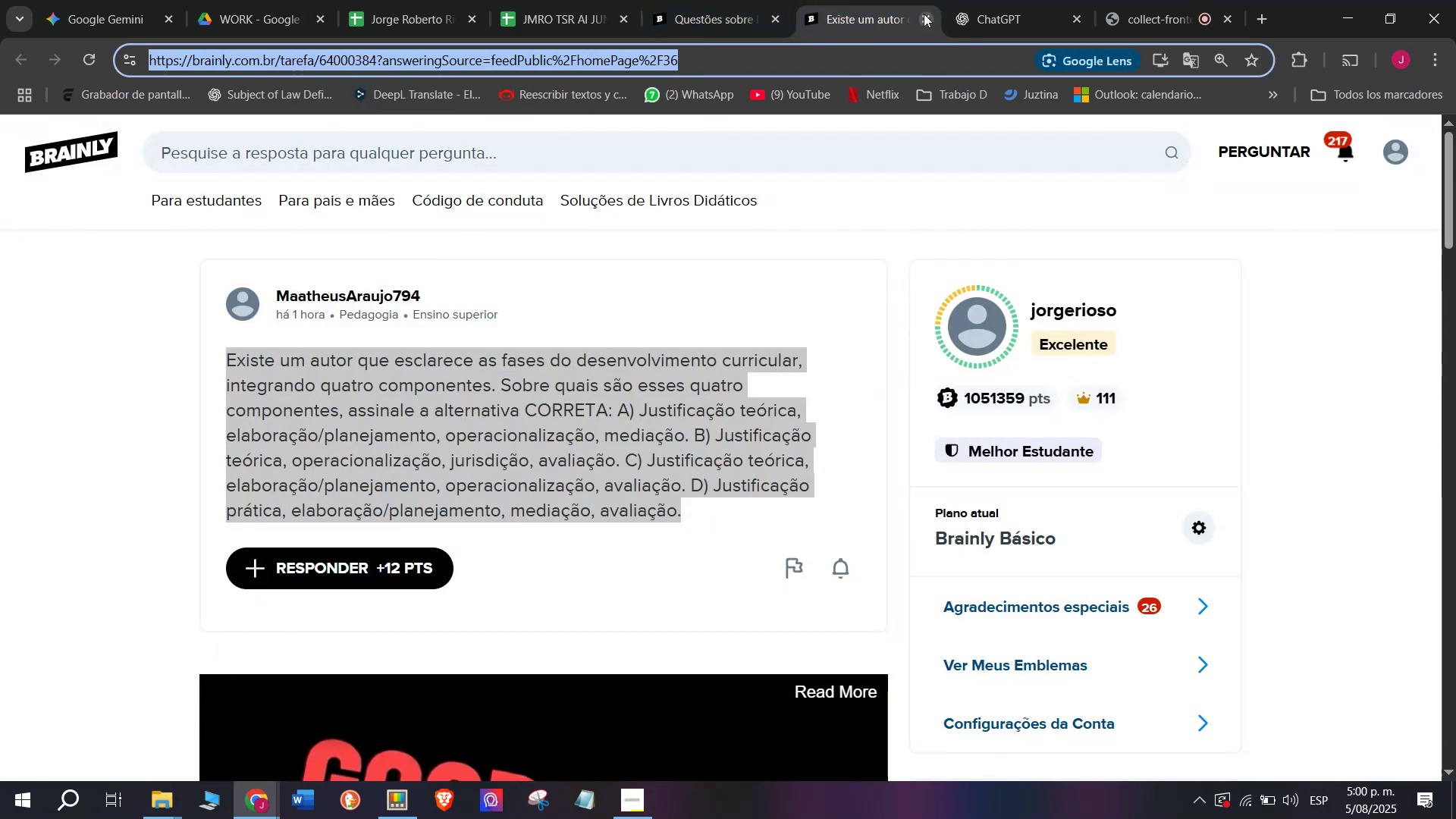 
left_click([924, 14])
 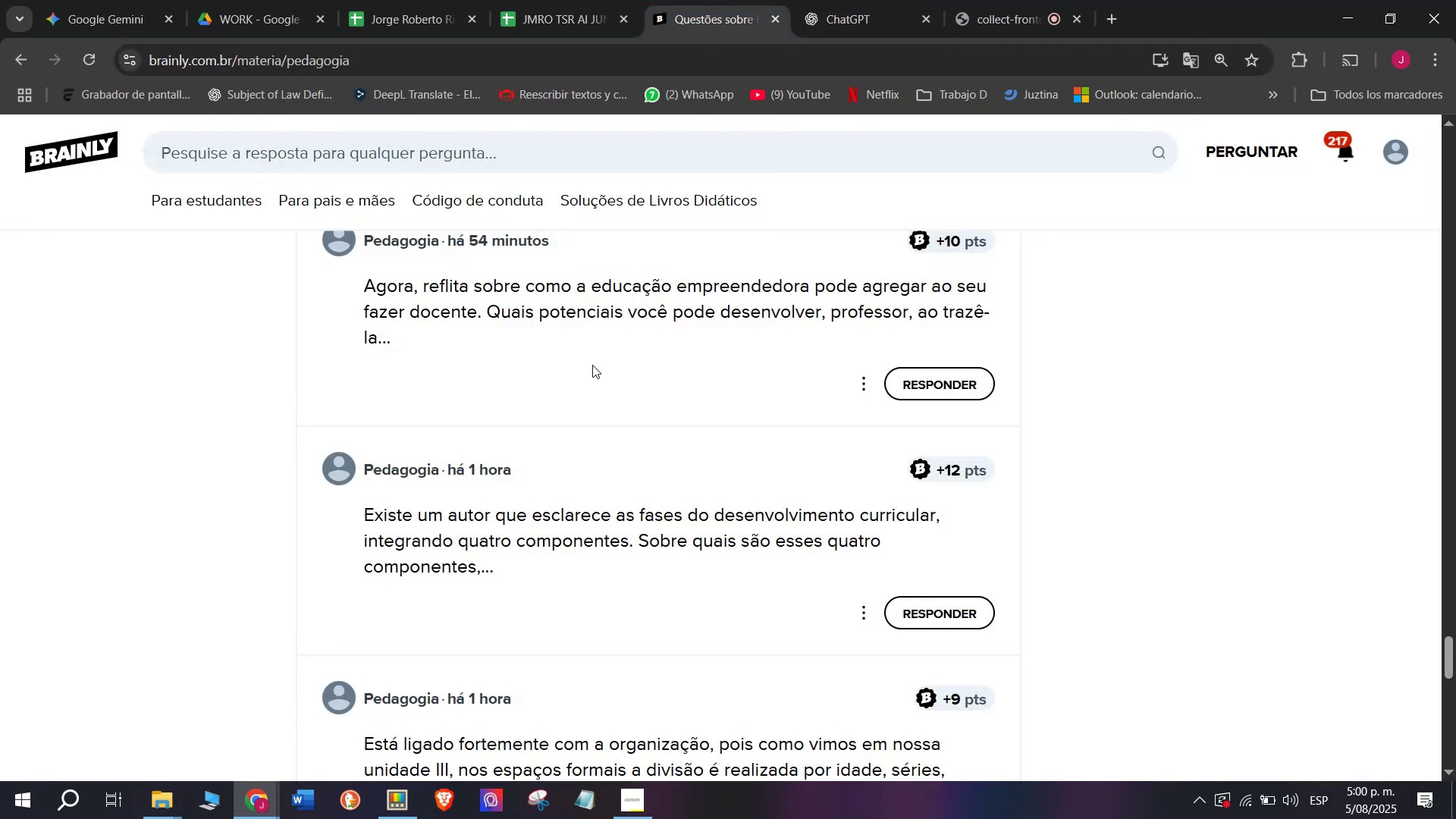 
scroll: coordinate [577, 400], scroll_direction: down, amount: 1.0
 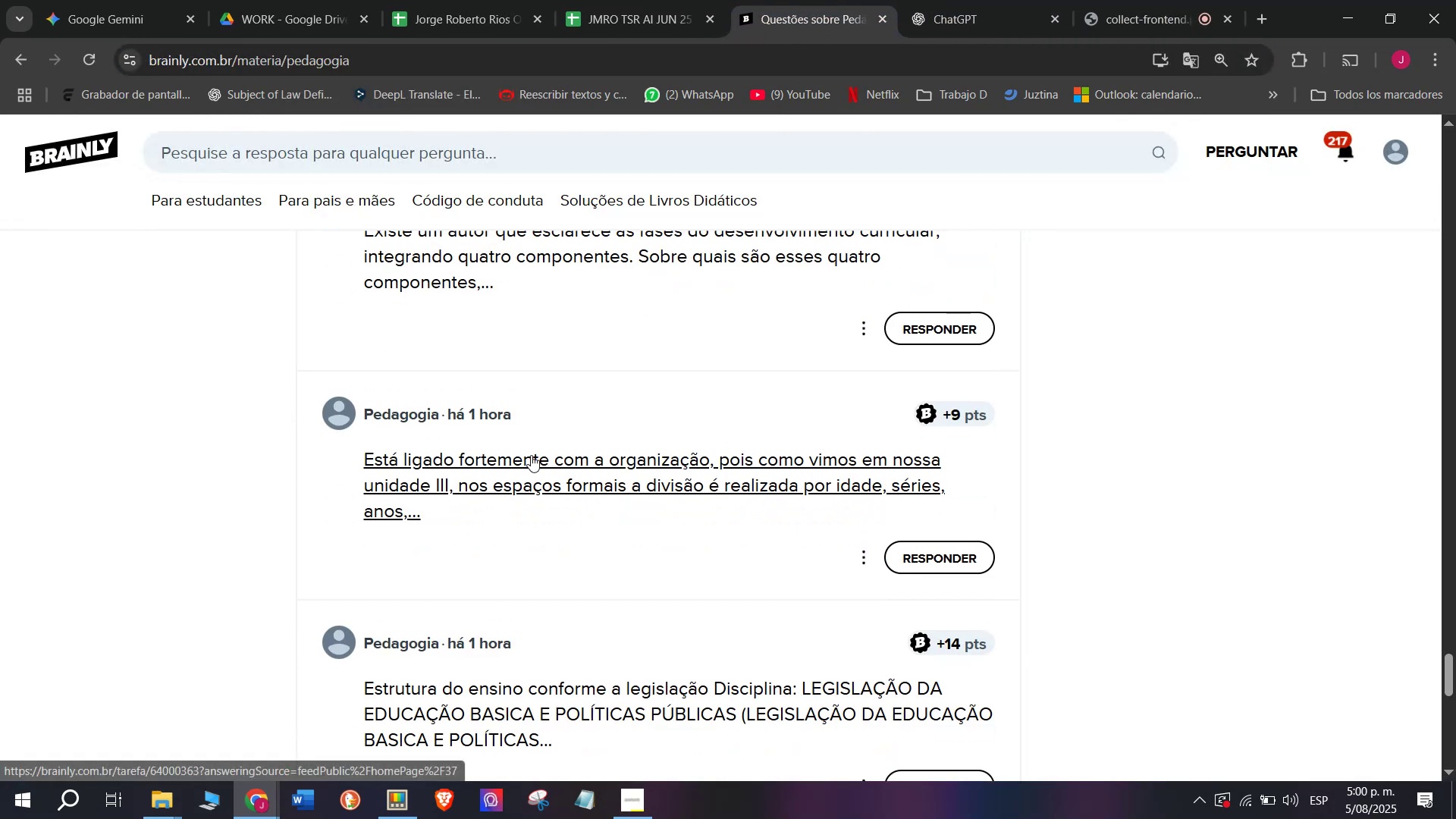 
right_click([531, 454])
 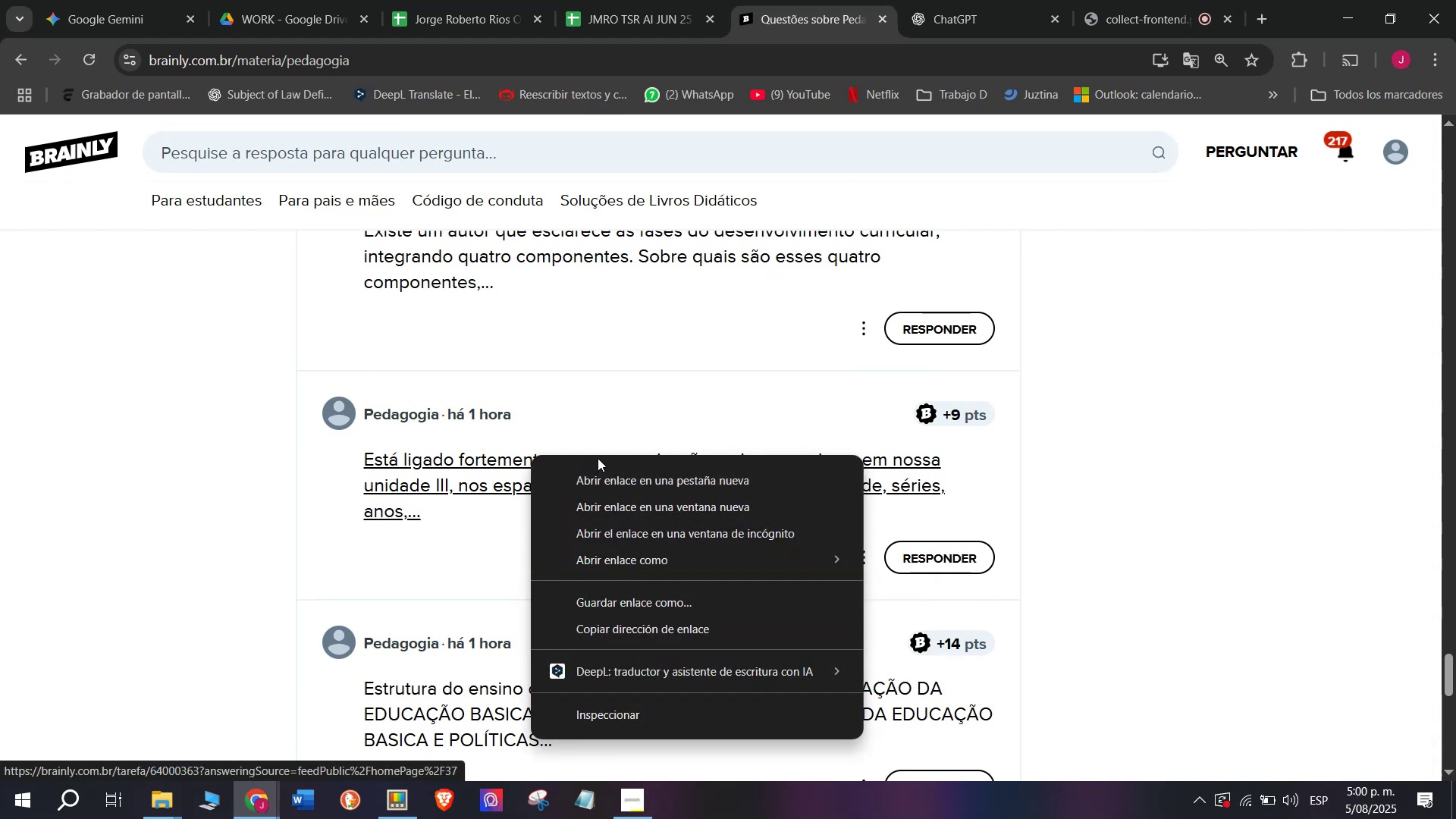 
left_click([824, 0])
 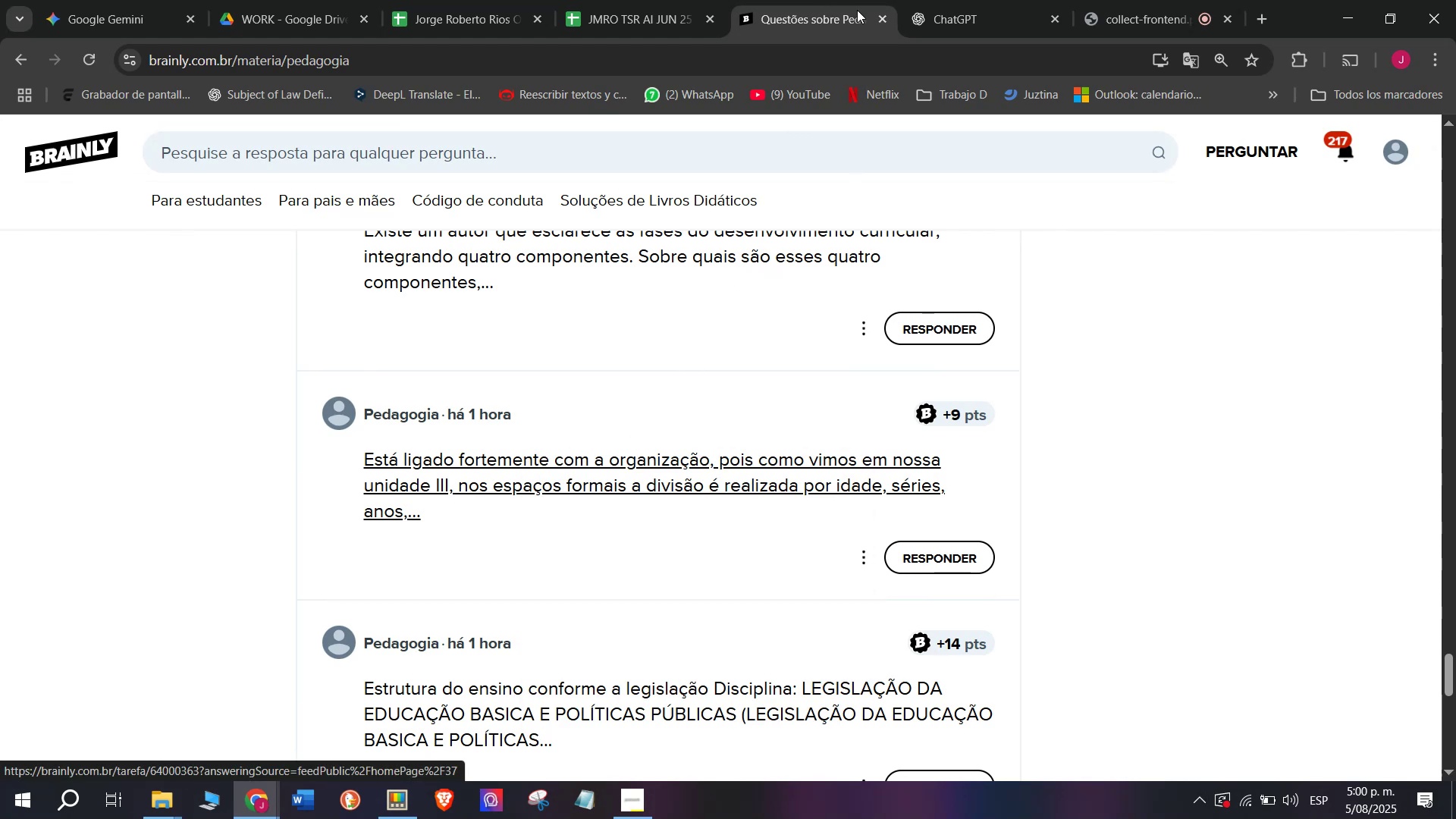 
mouse_move([853, 35])
 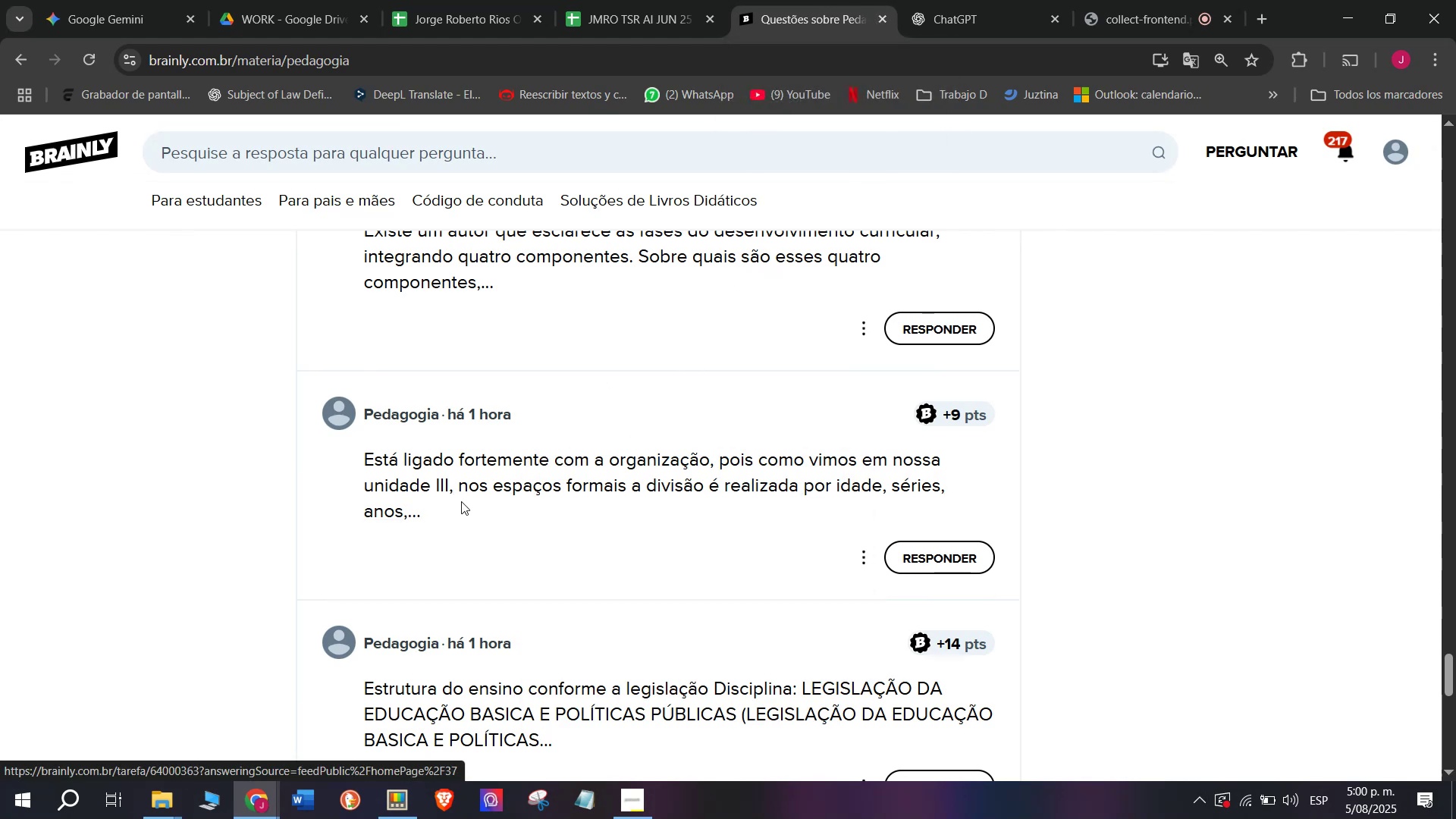 
scroll: coordinate [442, 512], scroll_direction: down, amount: 2.0
 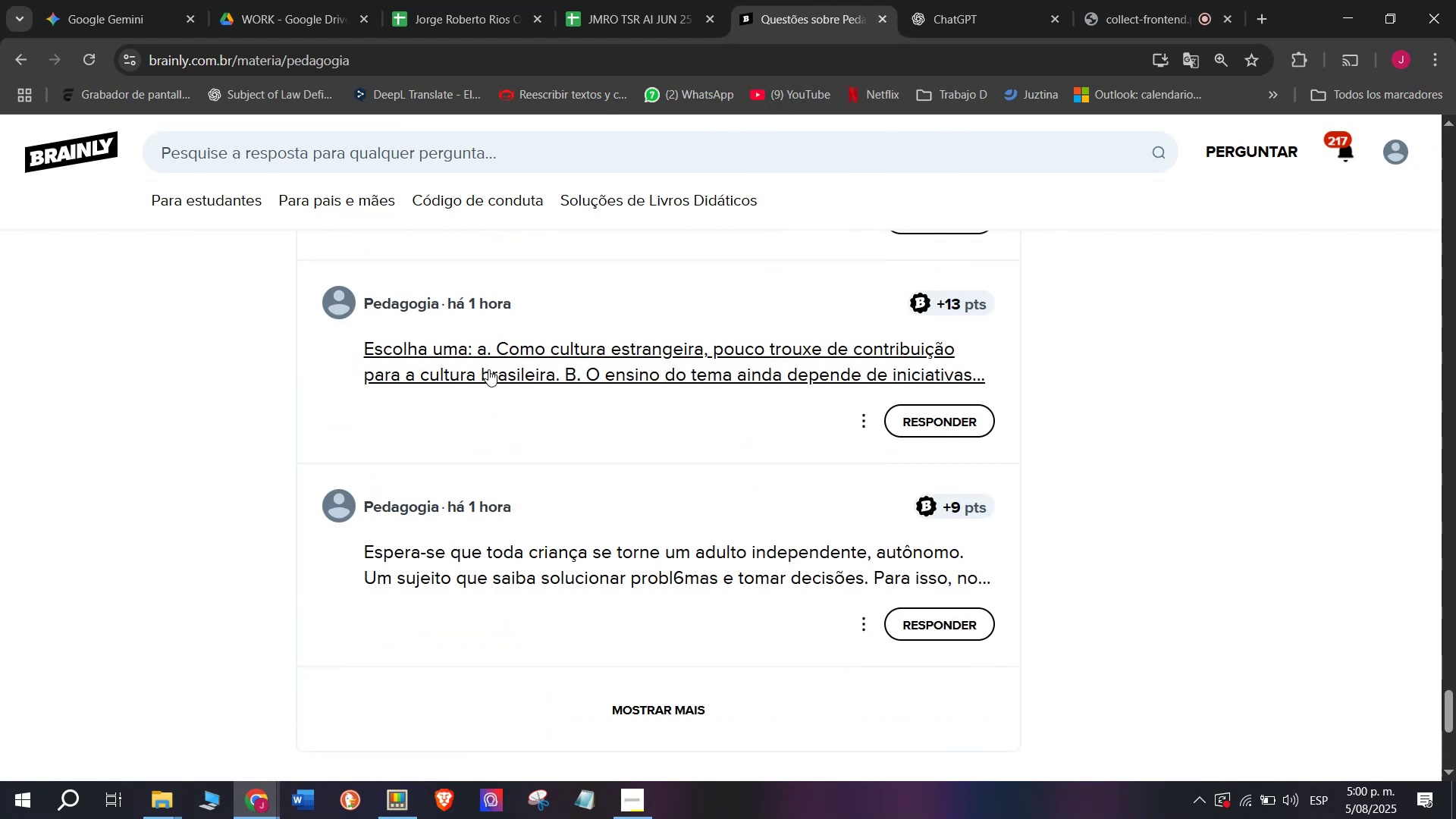 
right_click([488, 369])
 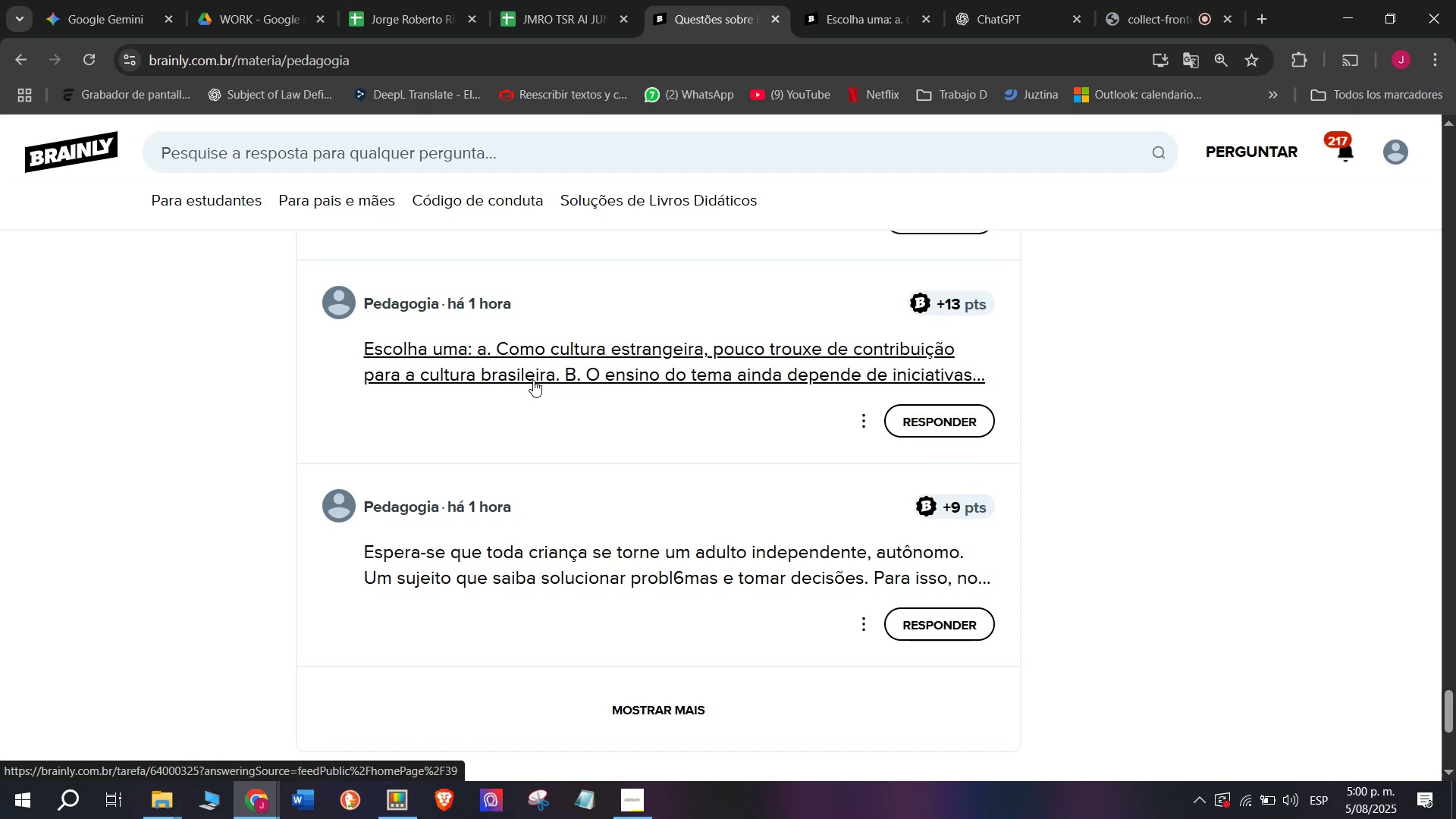 
wait(22.48)
 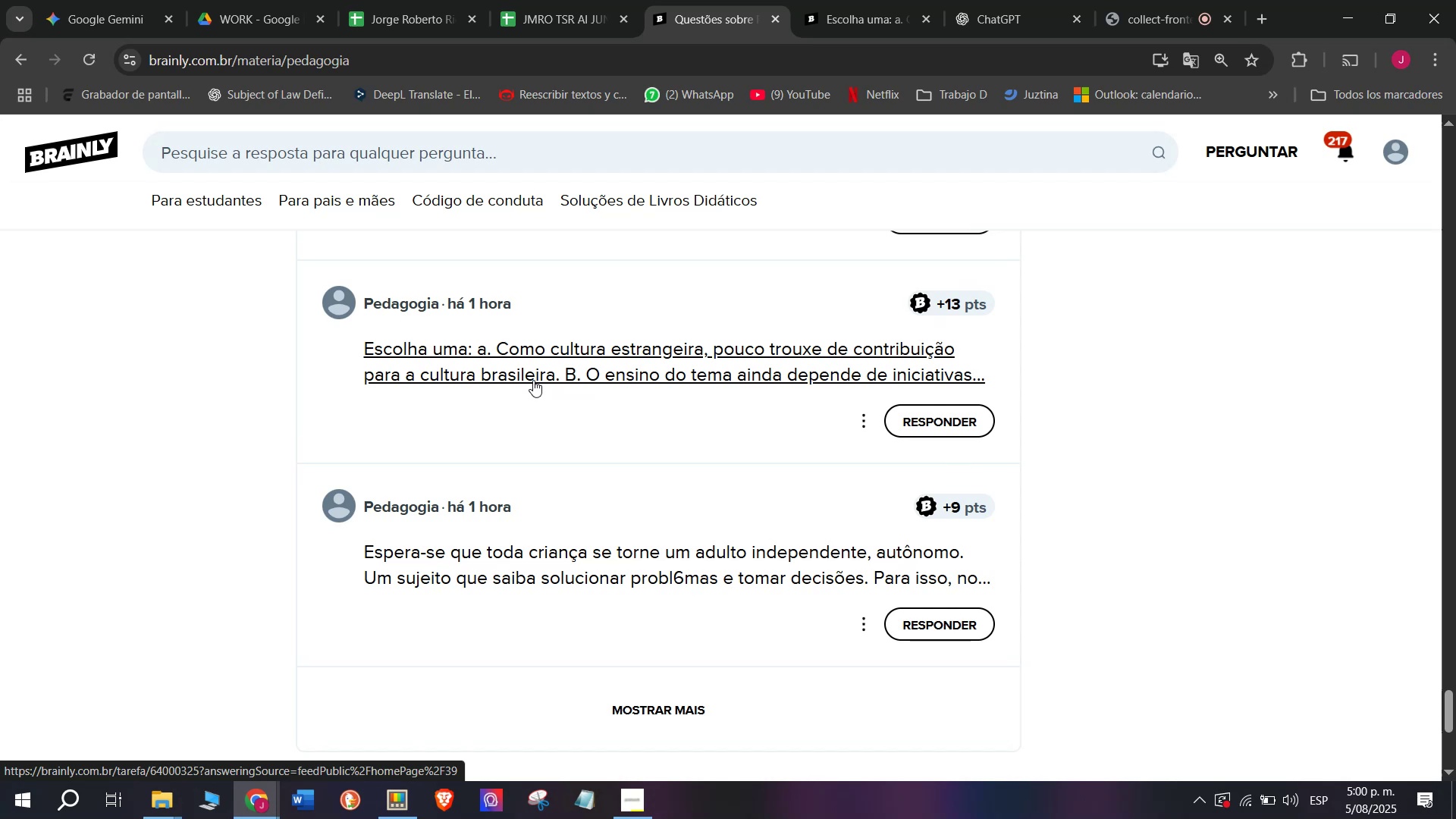 
left_click([878, 0])
 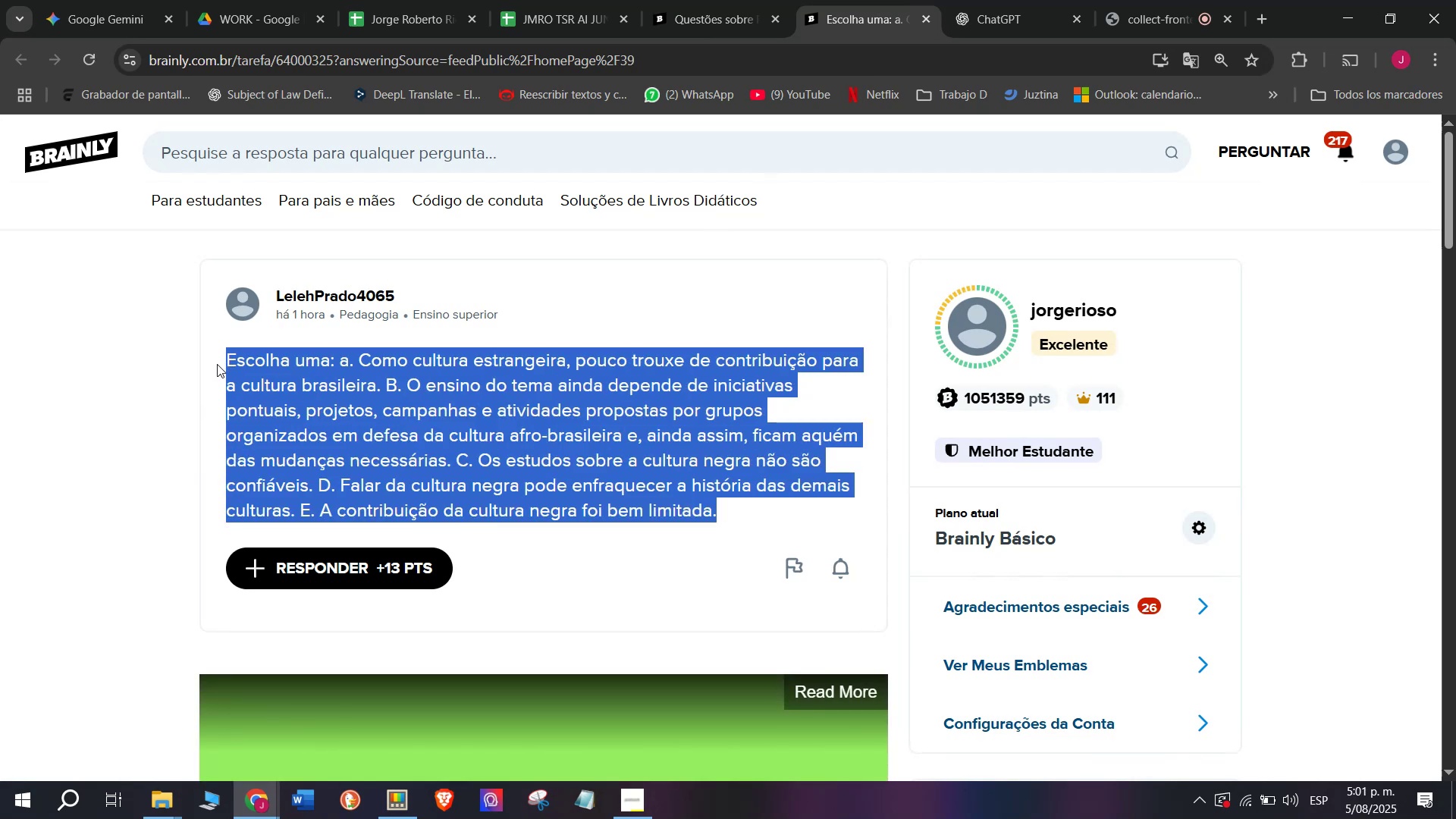 
key(Control+ControlLeft)
 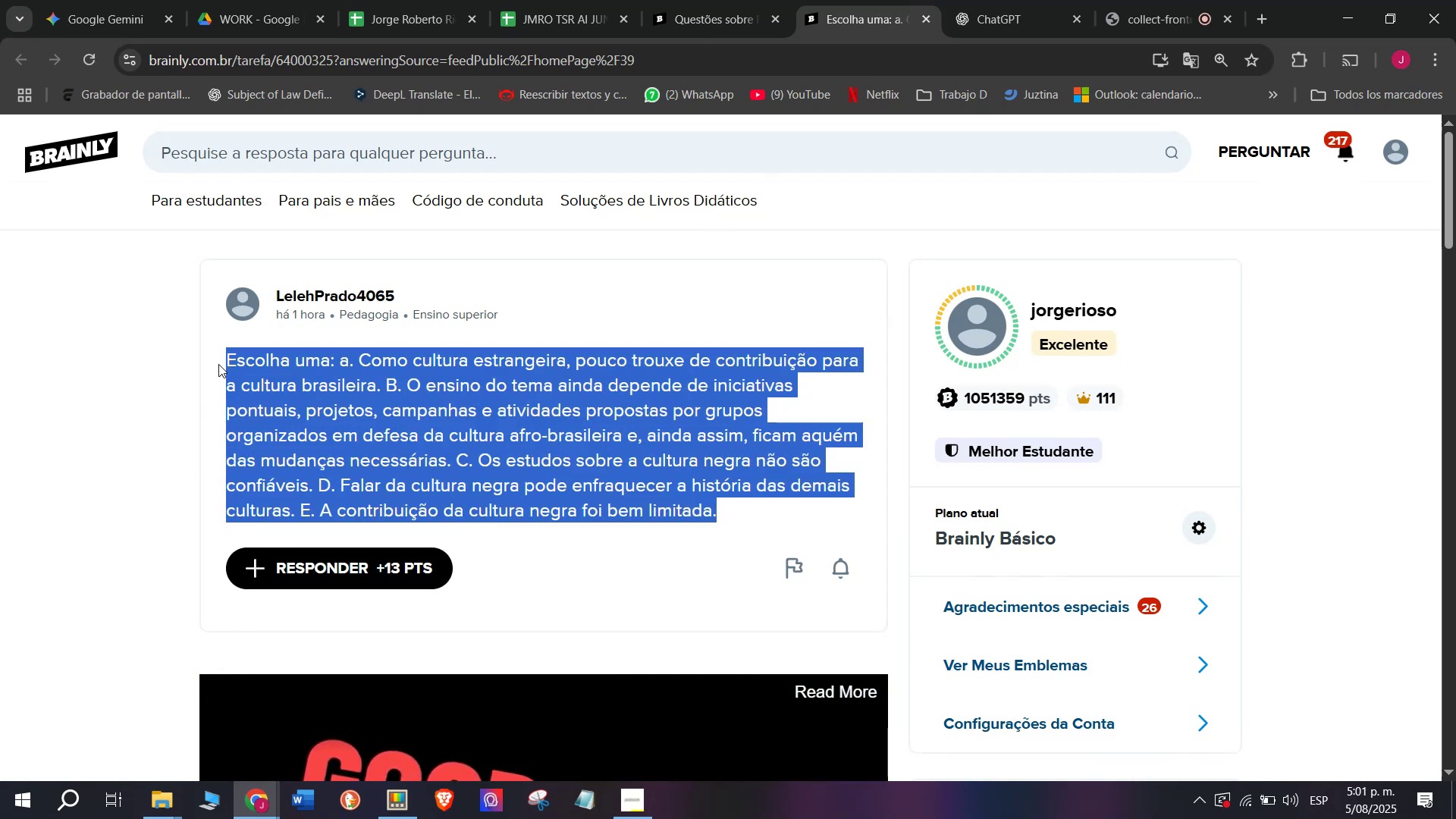 
key(Break)
 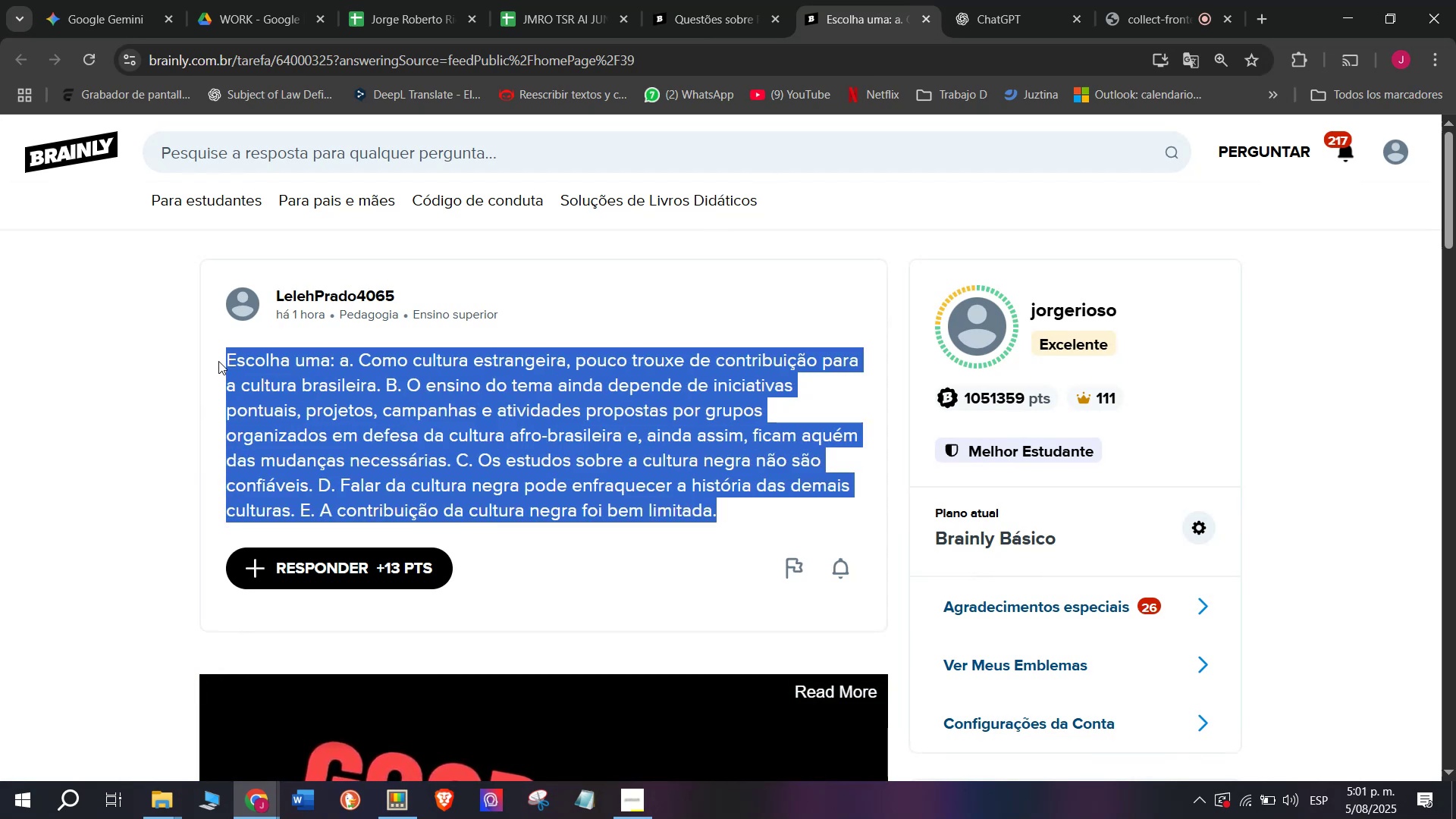 
key(Control+C)
 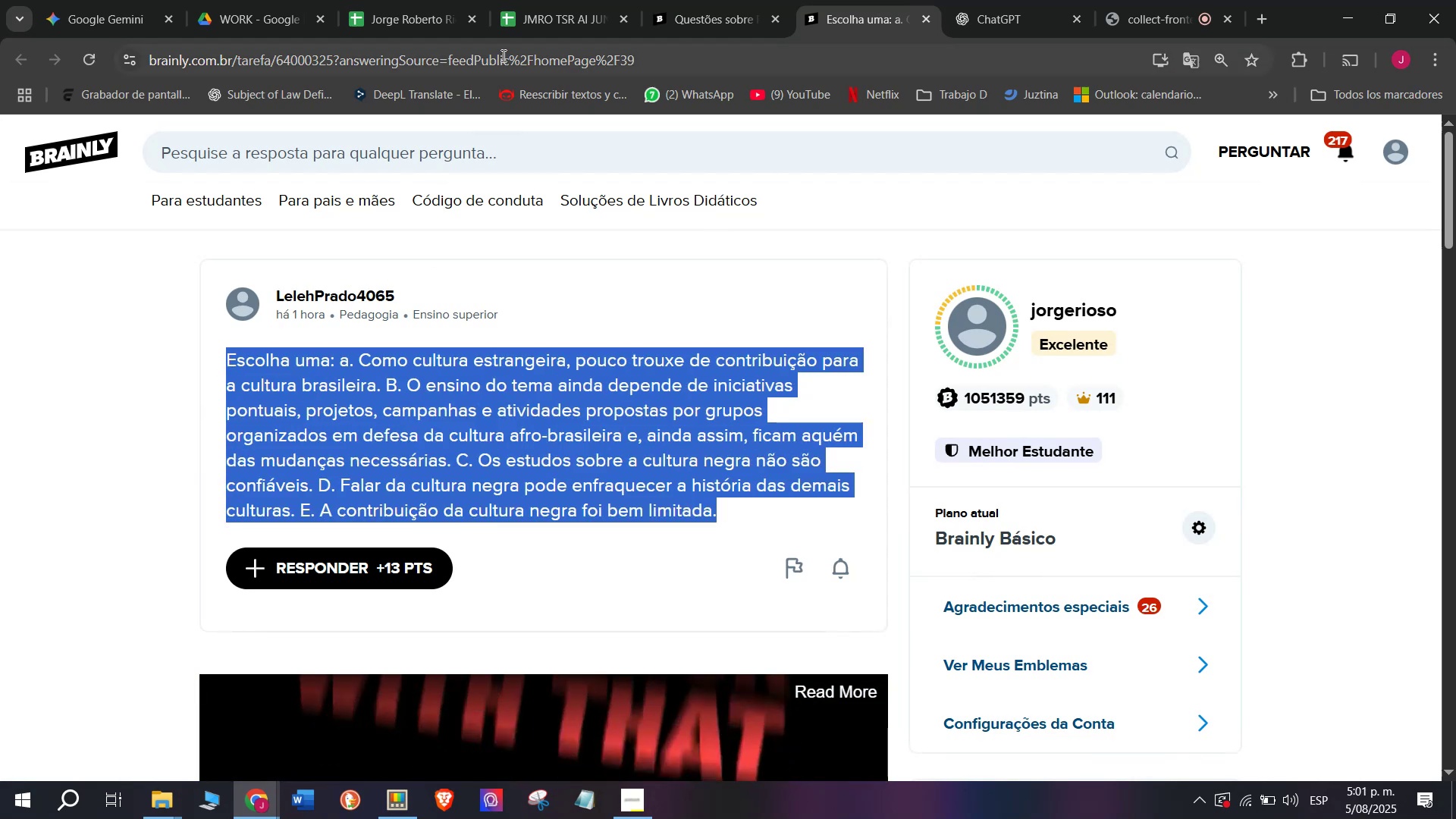 
double_click([502, 52])
 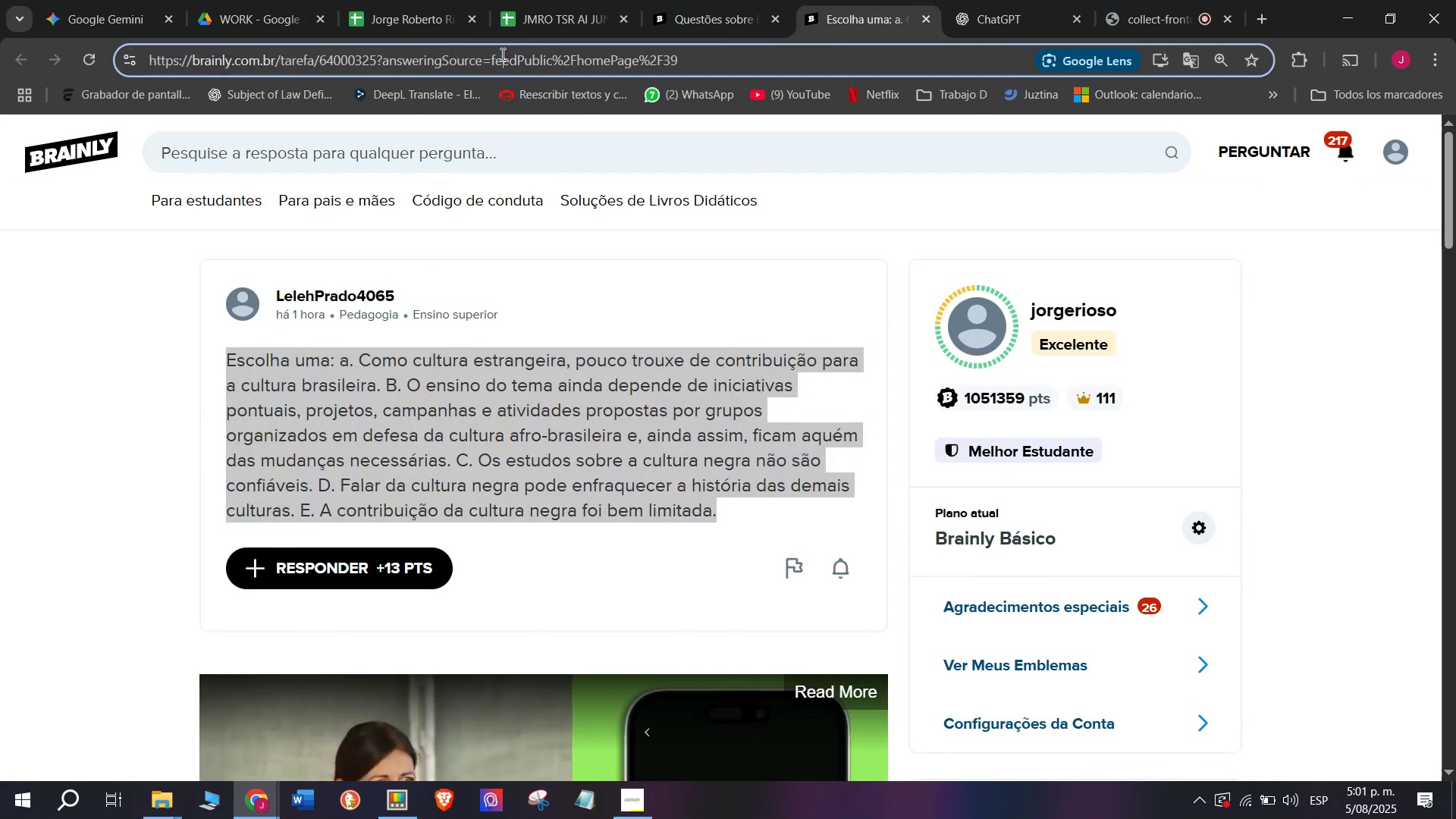 
triple_click([501, 54])
 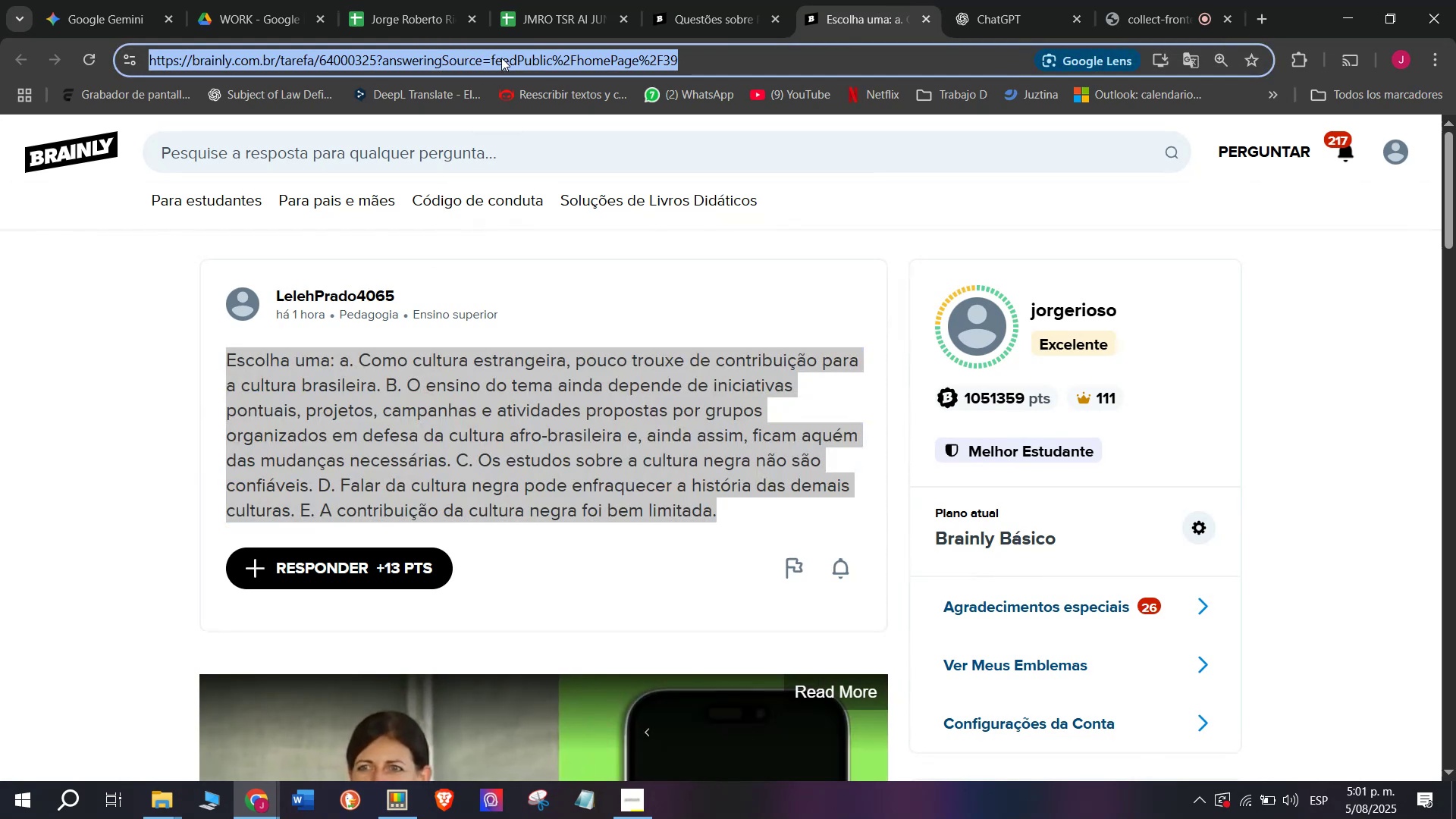 
key(Control+ControlLeft)
 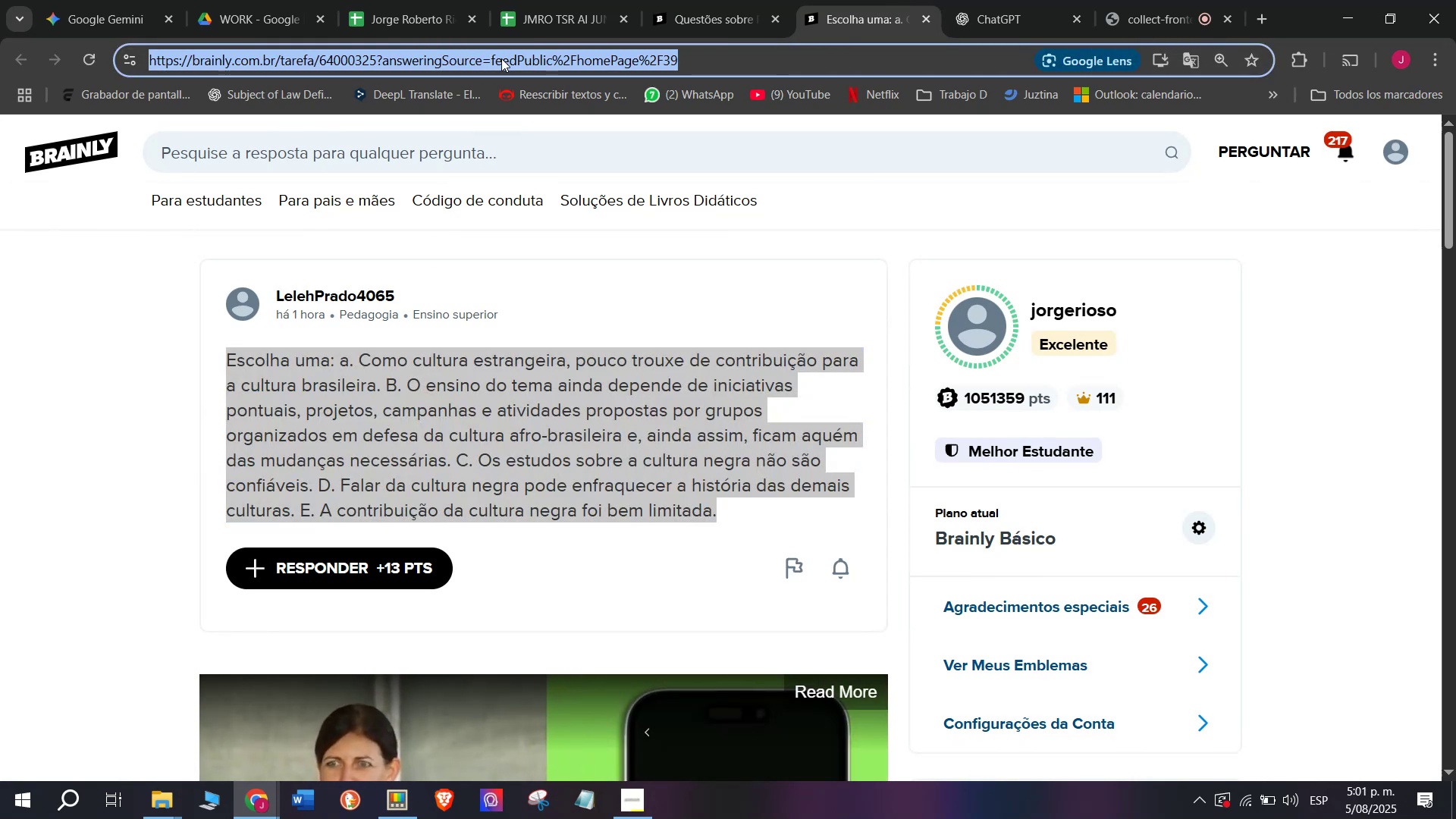 
key(Break)
 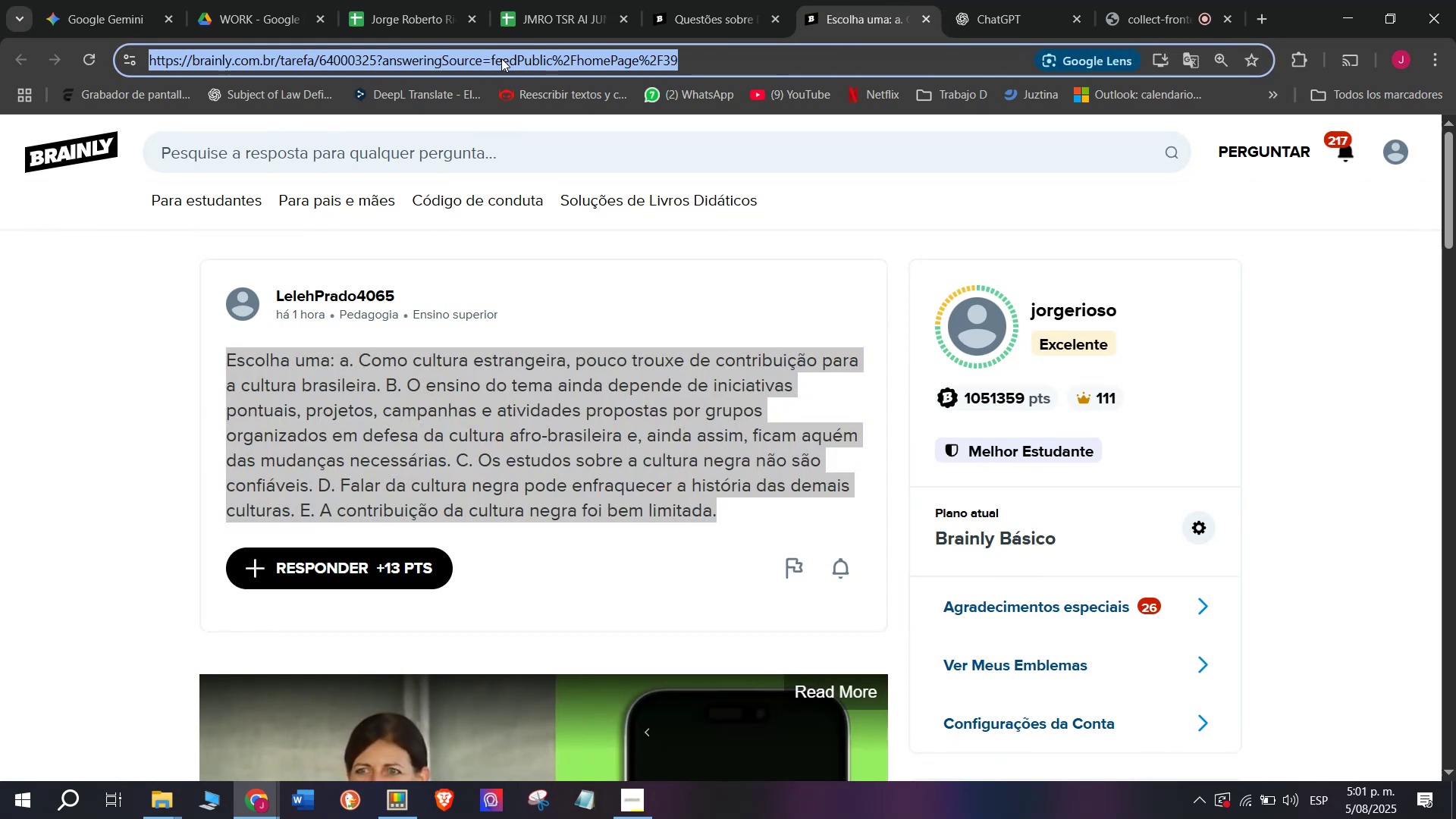 
key(Control+C)
 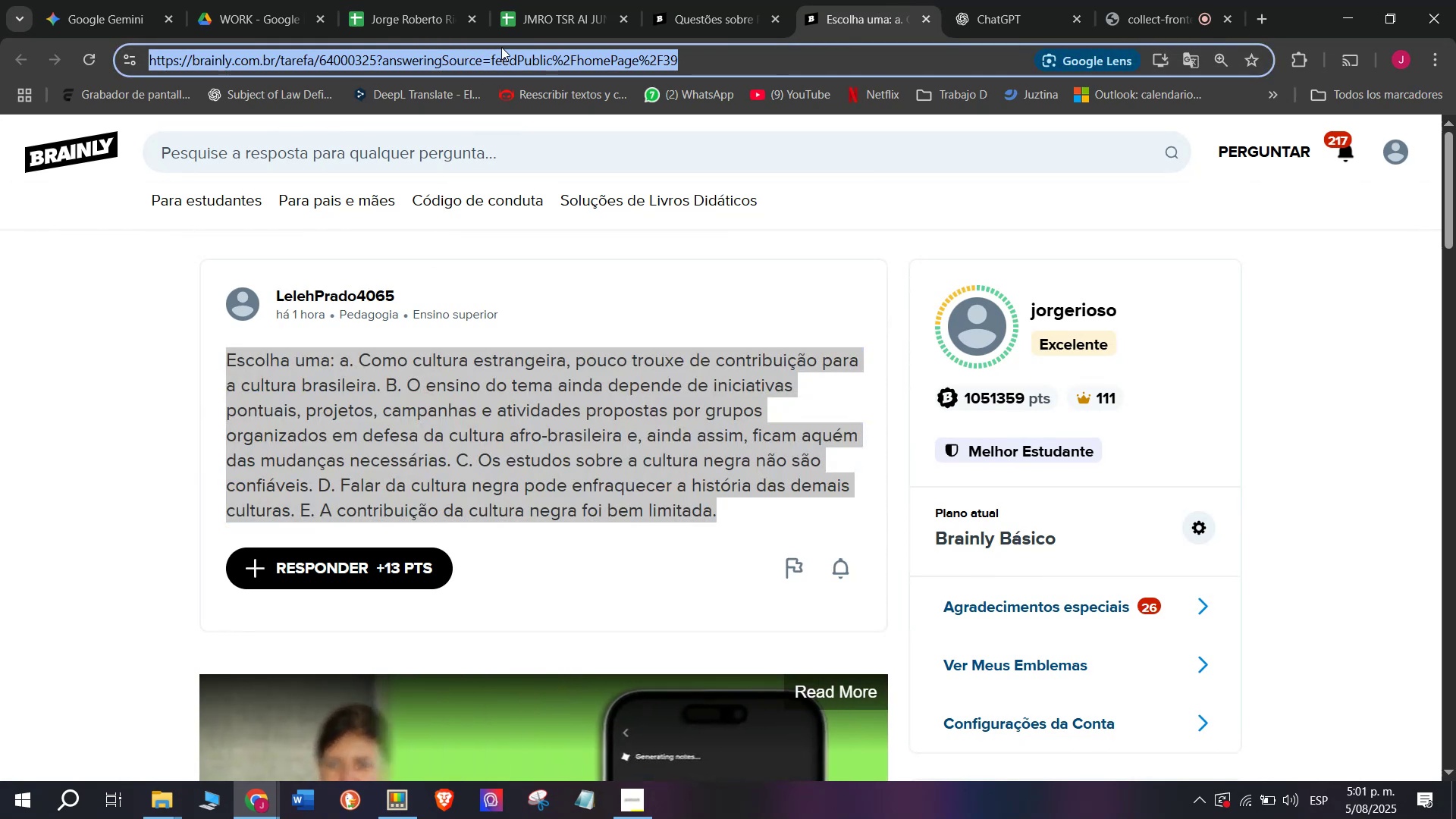 
left_click([585, 0])
 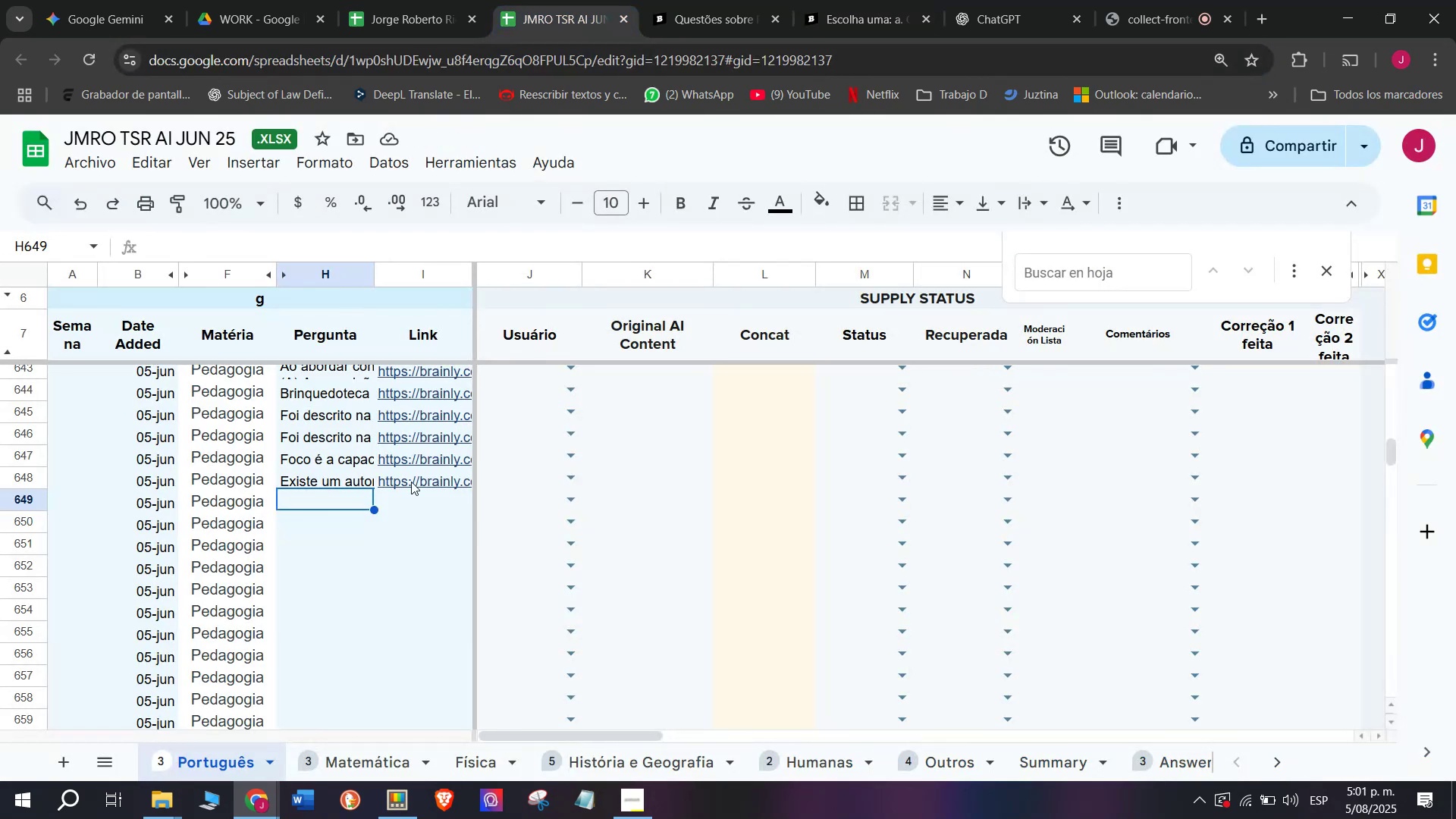 
left_click([396, 506])
 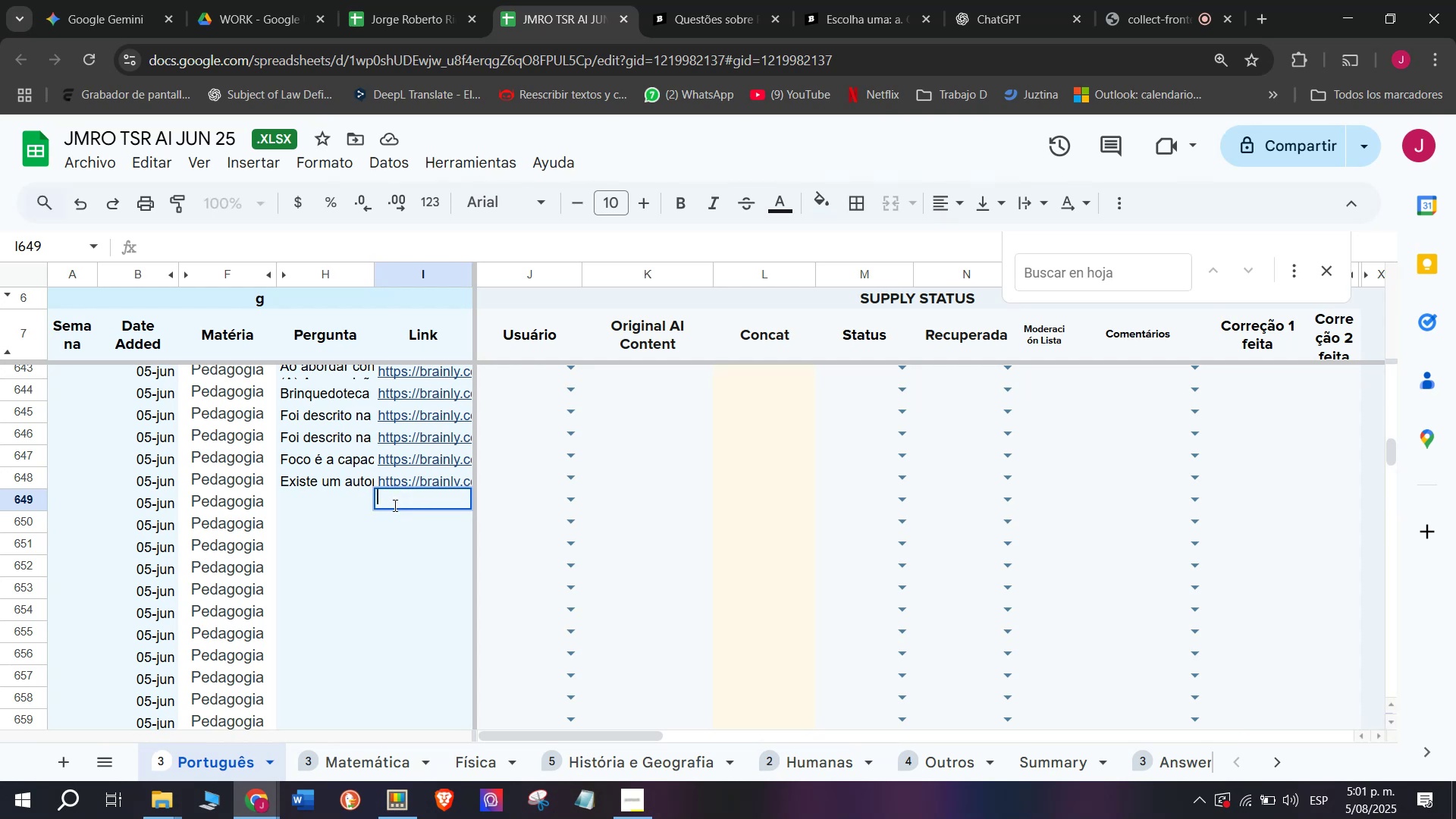 
key(Control+ControlLeft)
 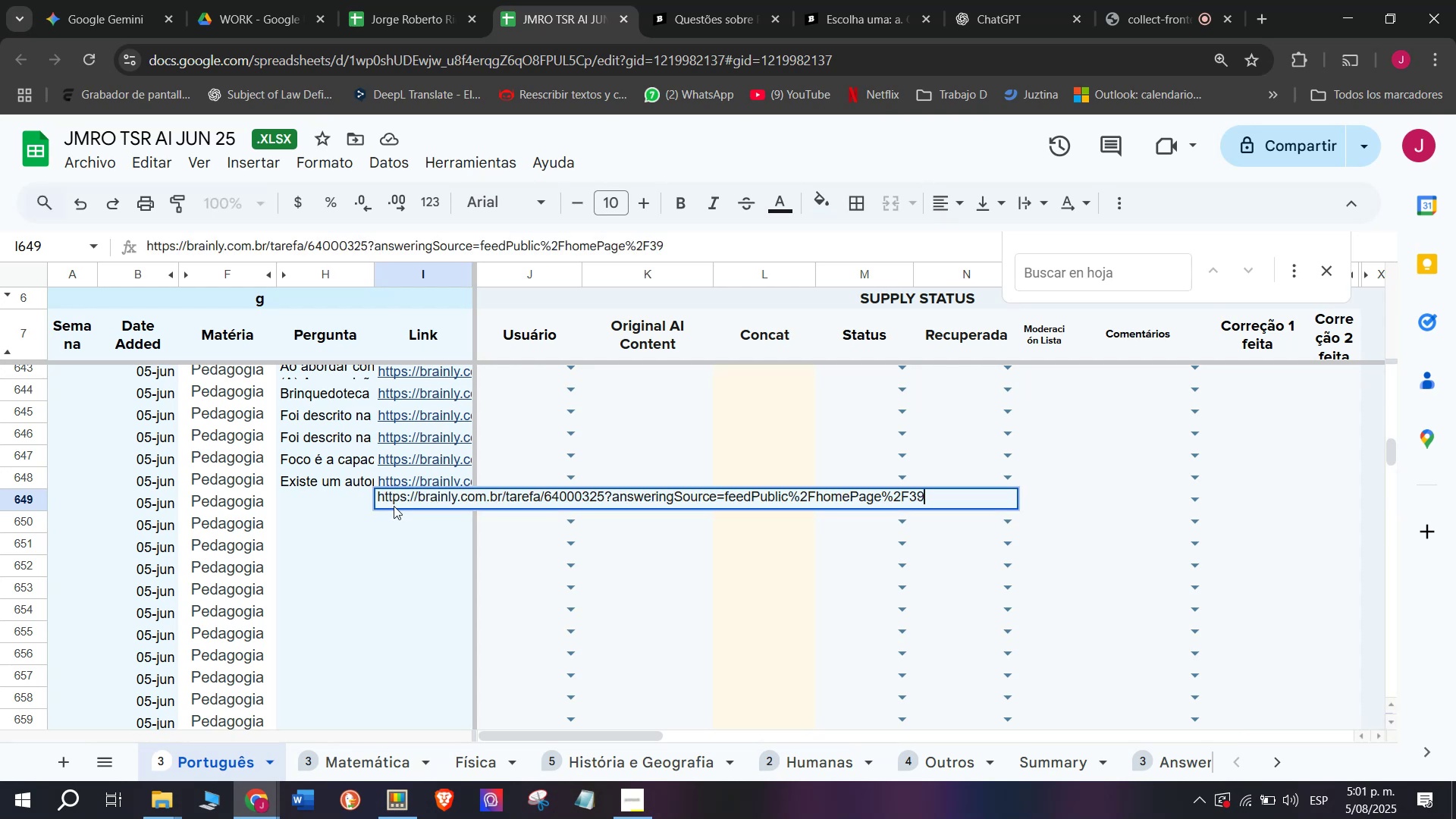 
key(Z)
 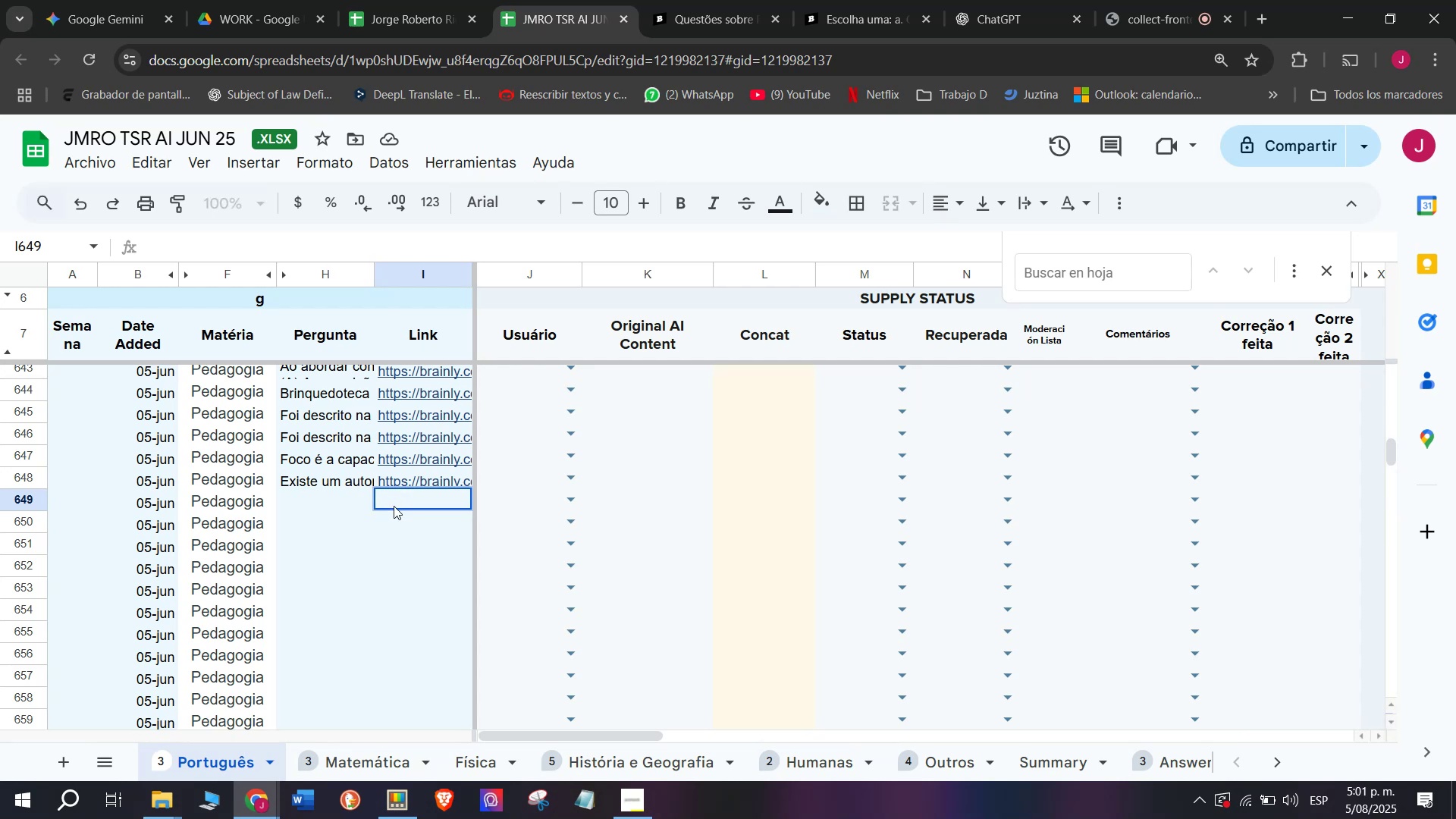 
key(Control+V)
 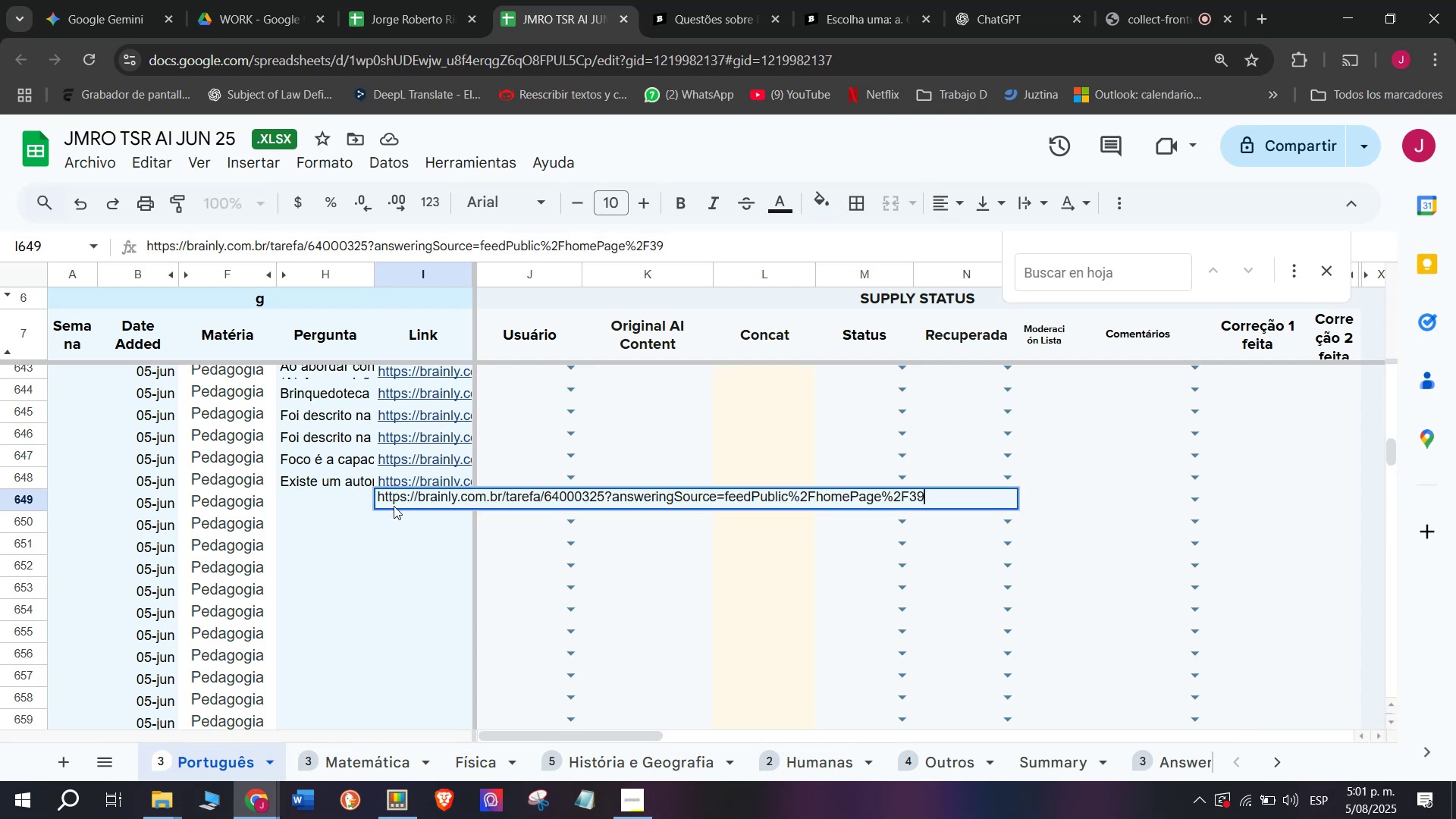 
key(Enter)
 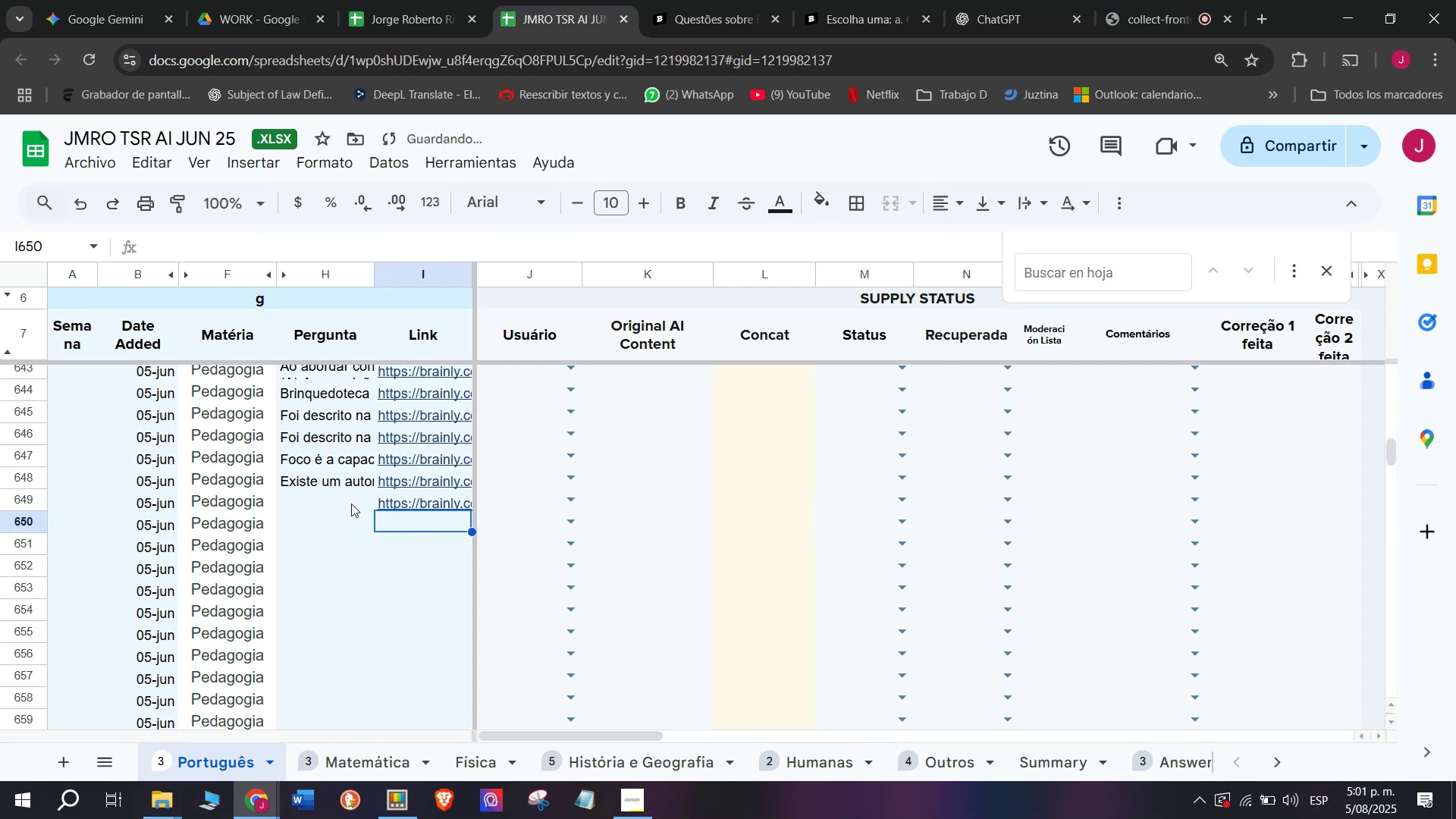 
double_click([350, 501])
 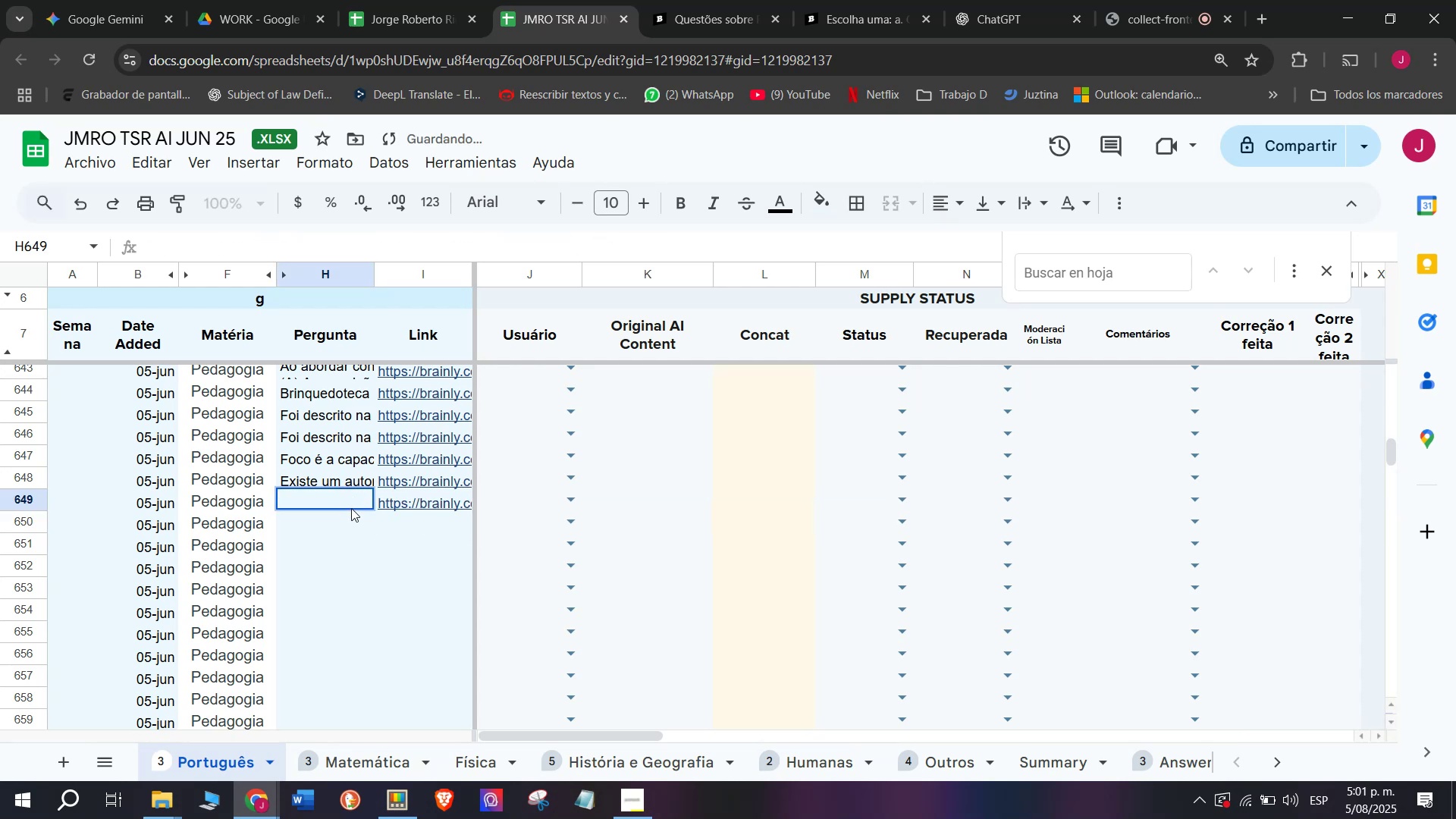 
key(C)
 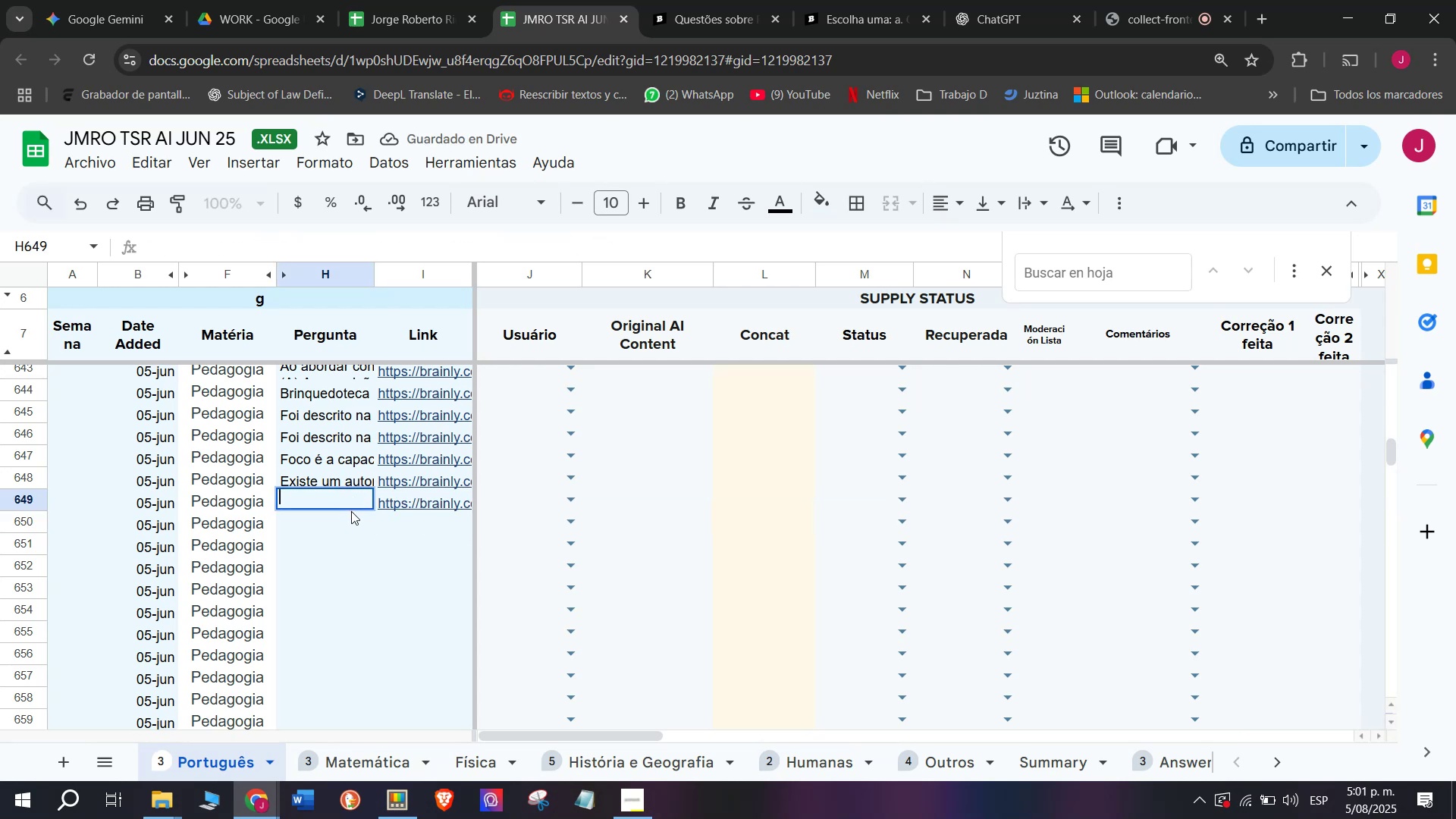 
key(Meta+MetaLeft)
 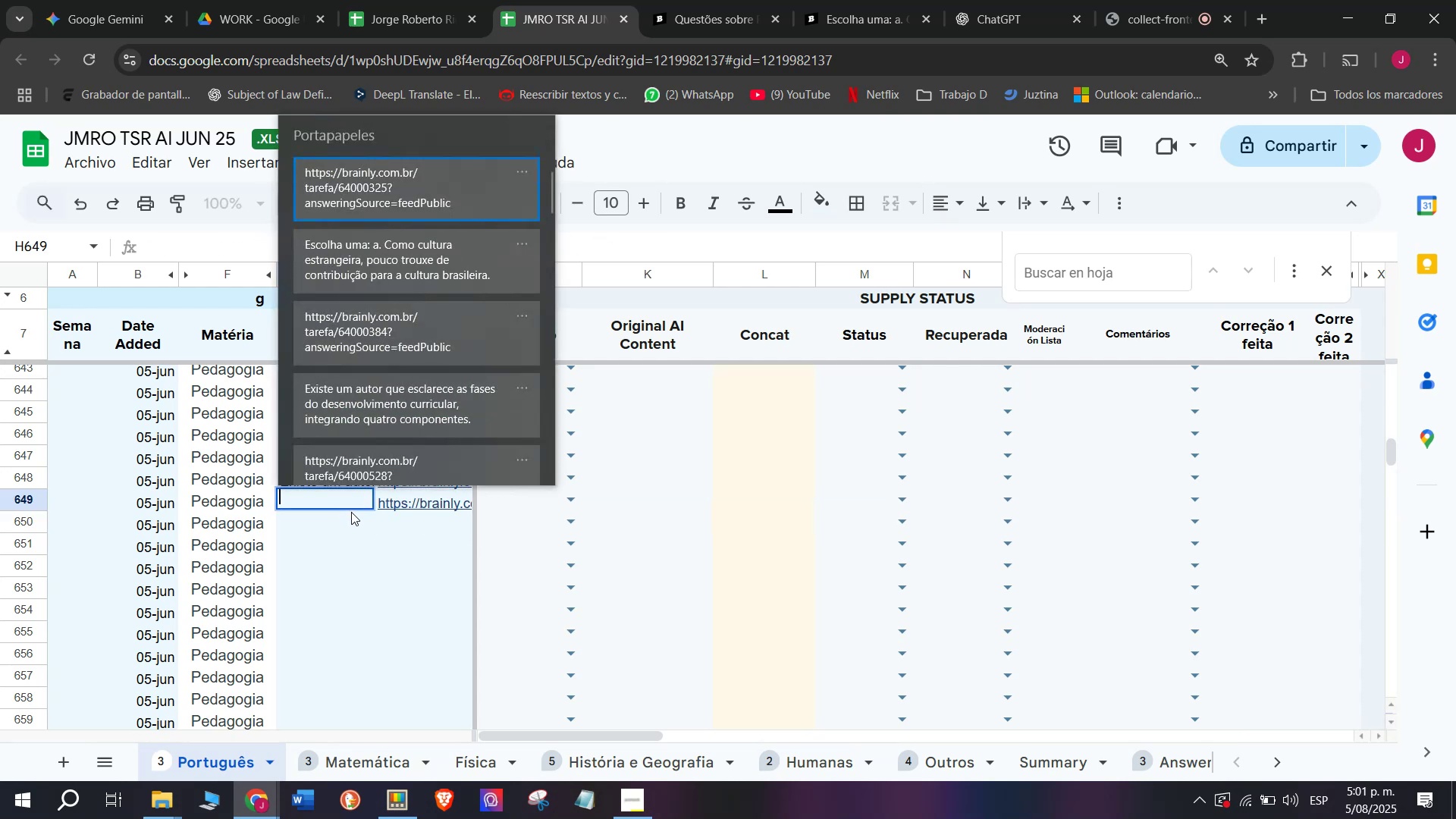 
key(Meta+V)
 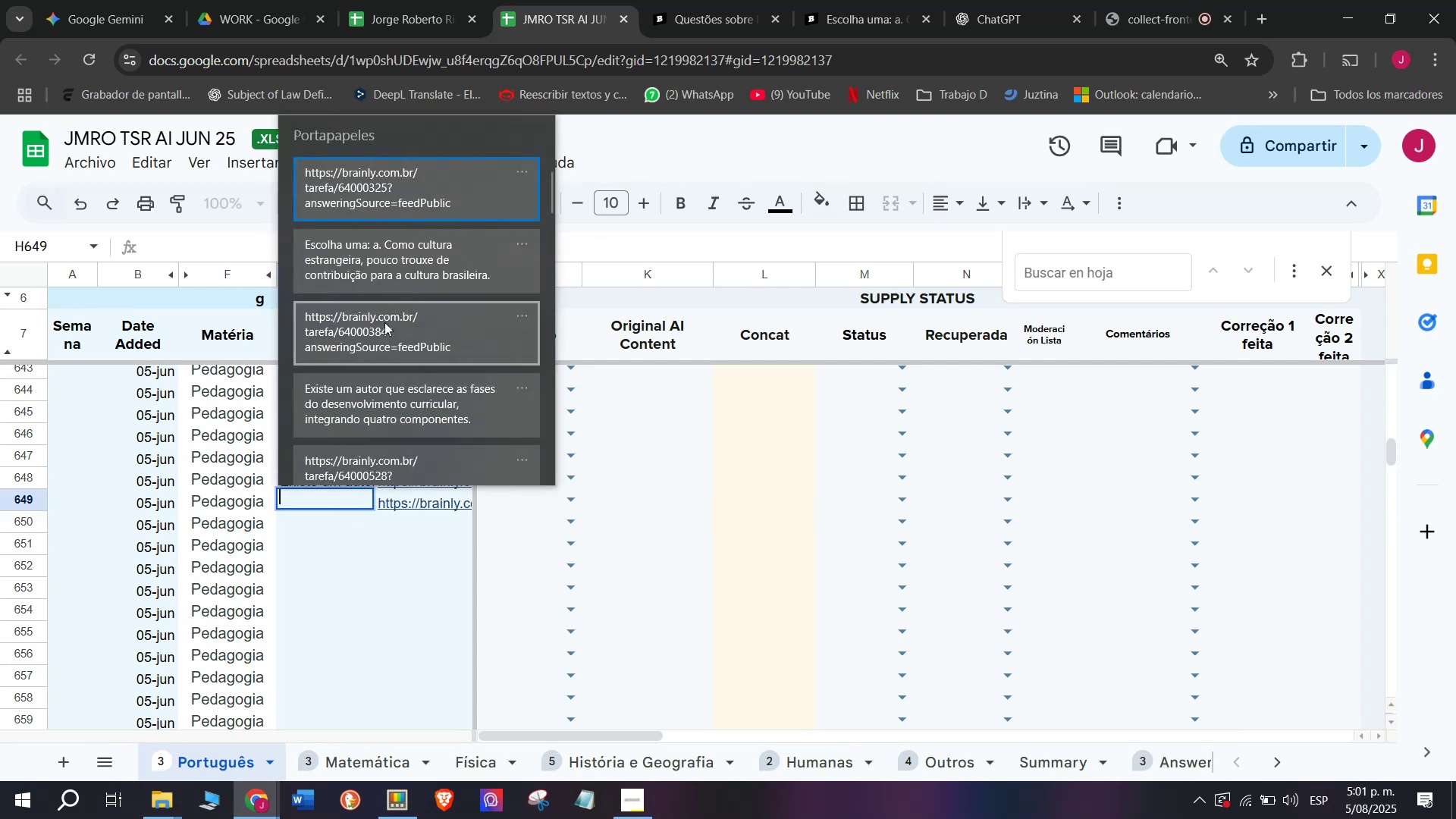 
key(Control+ControlLeft)
 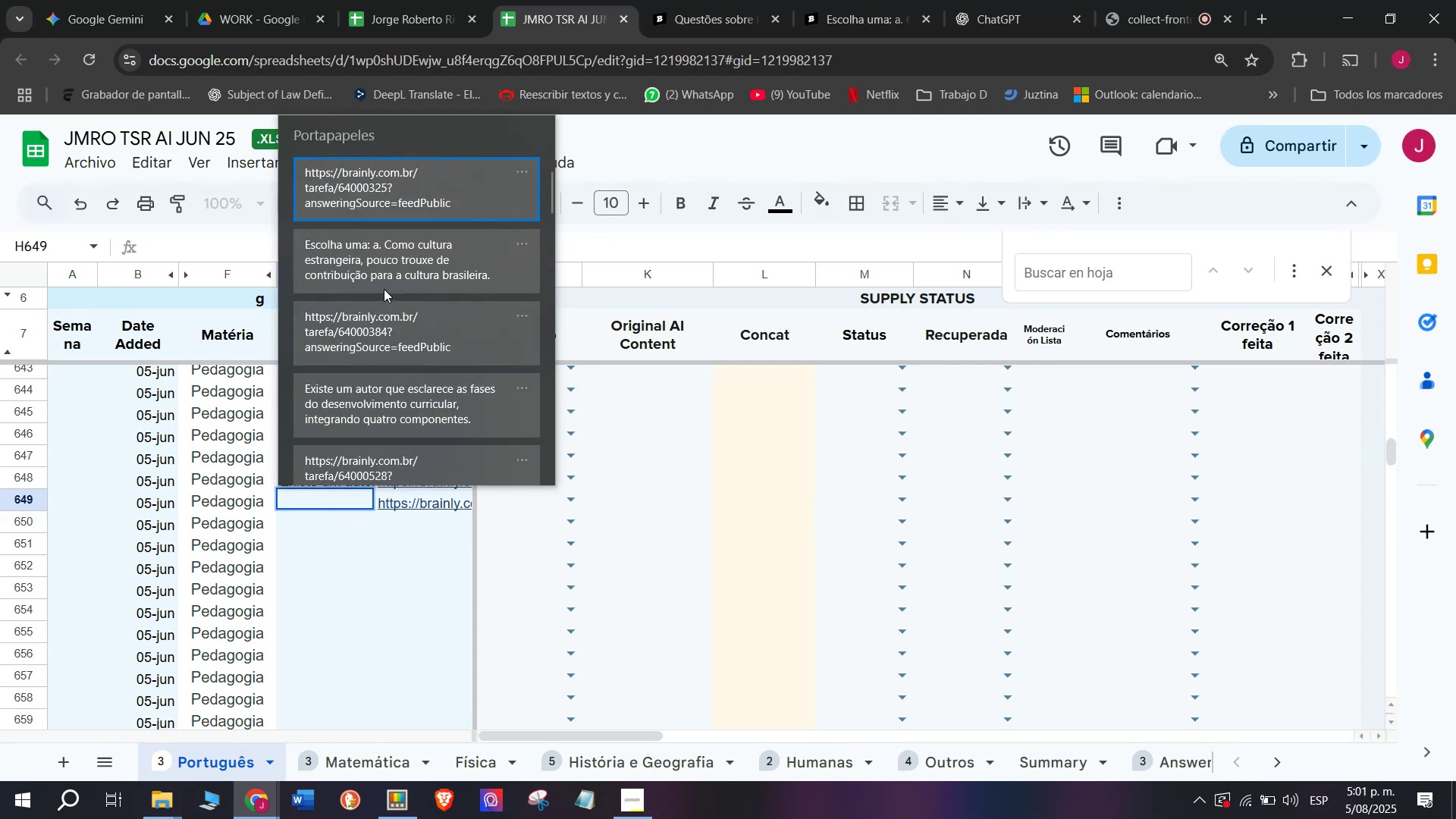 
key(Control+V)
 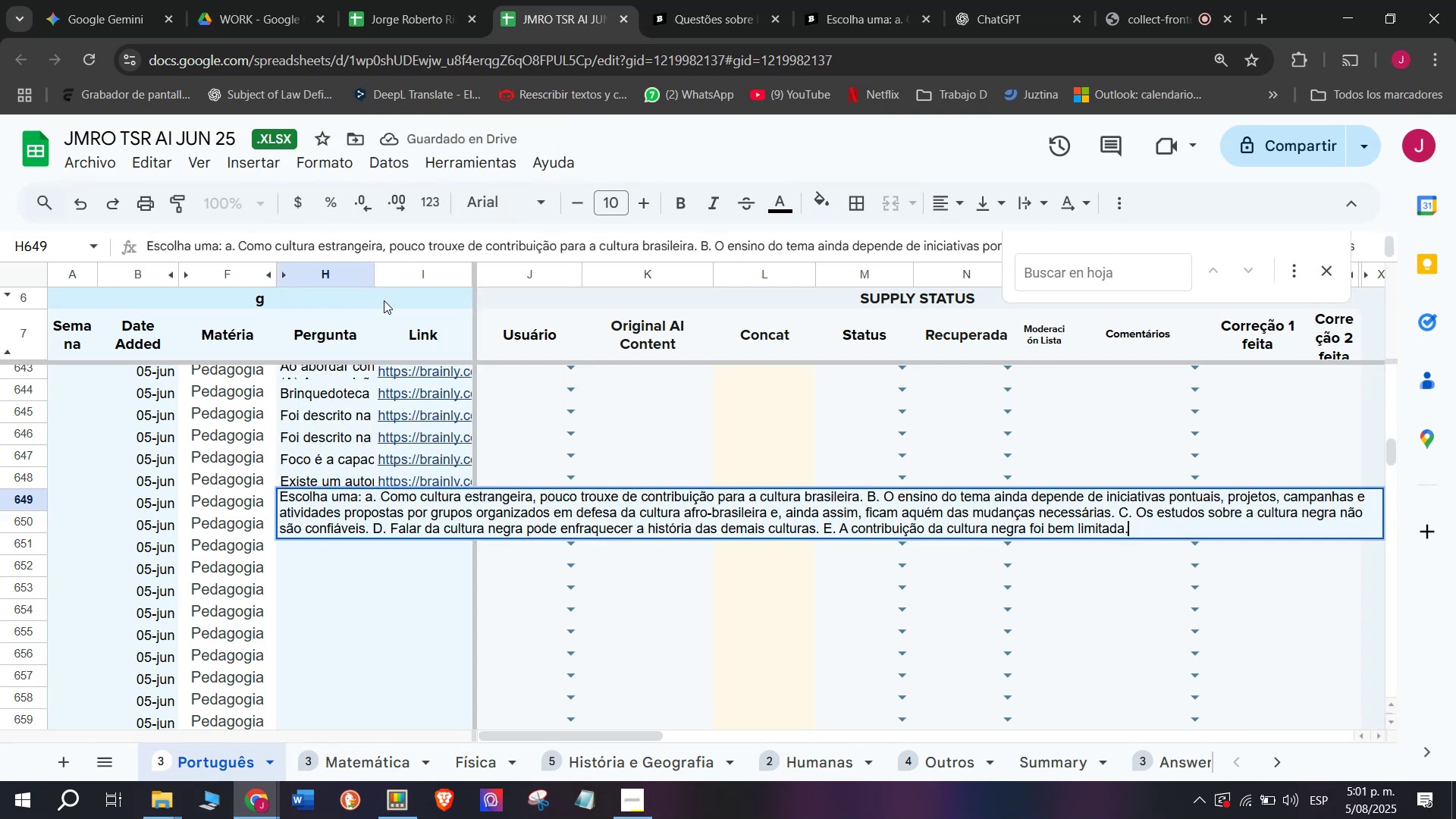 
key(Enter)
 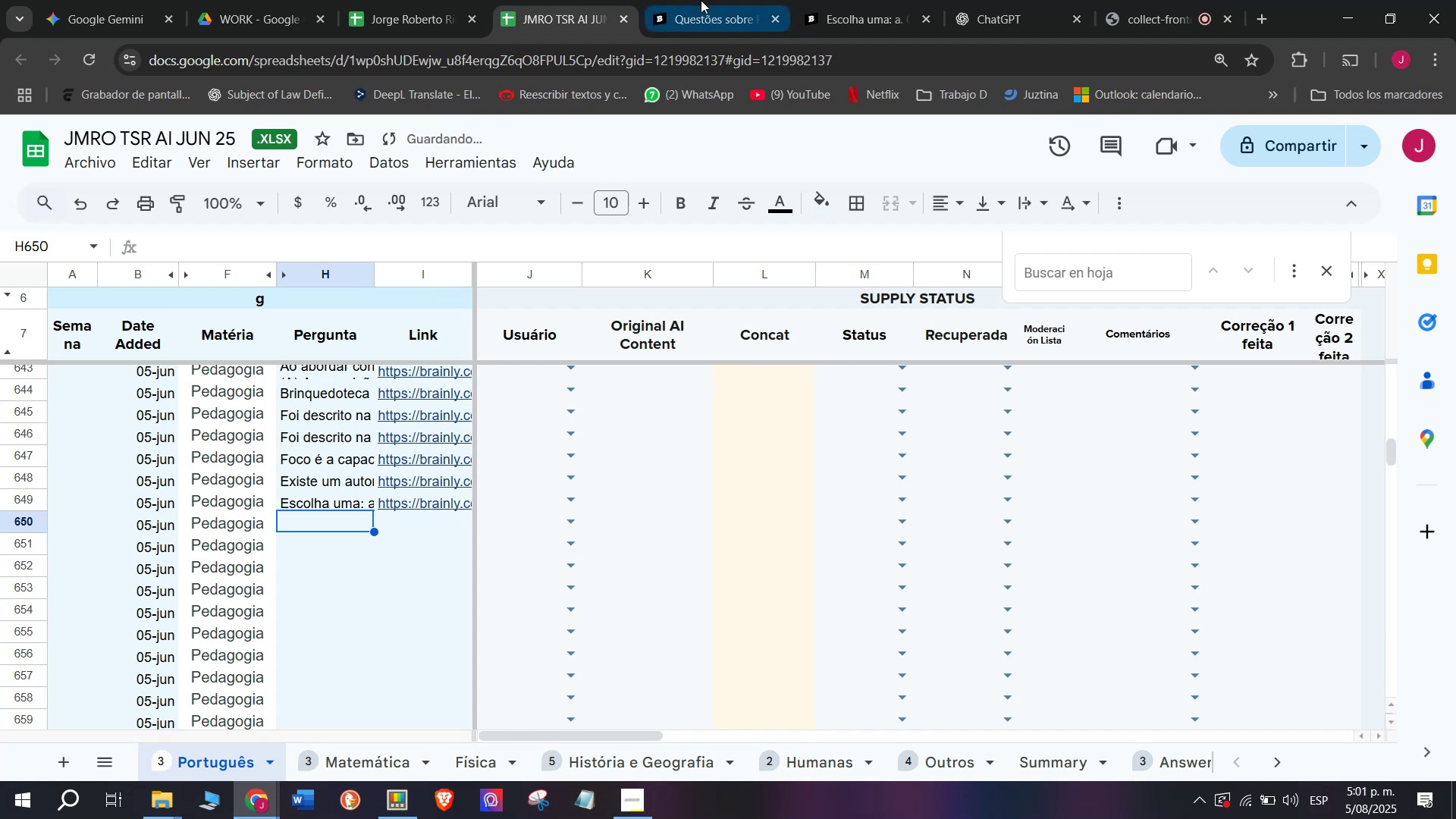 
left_click([821, 0])
 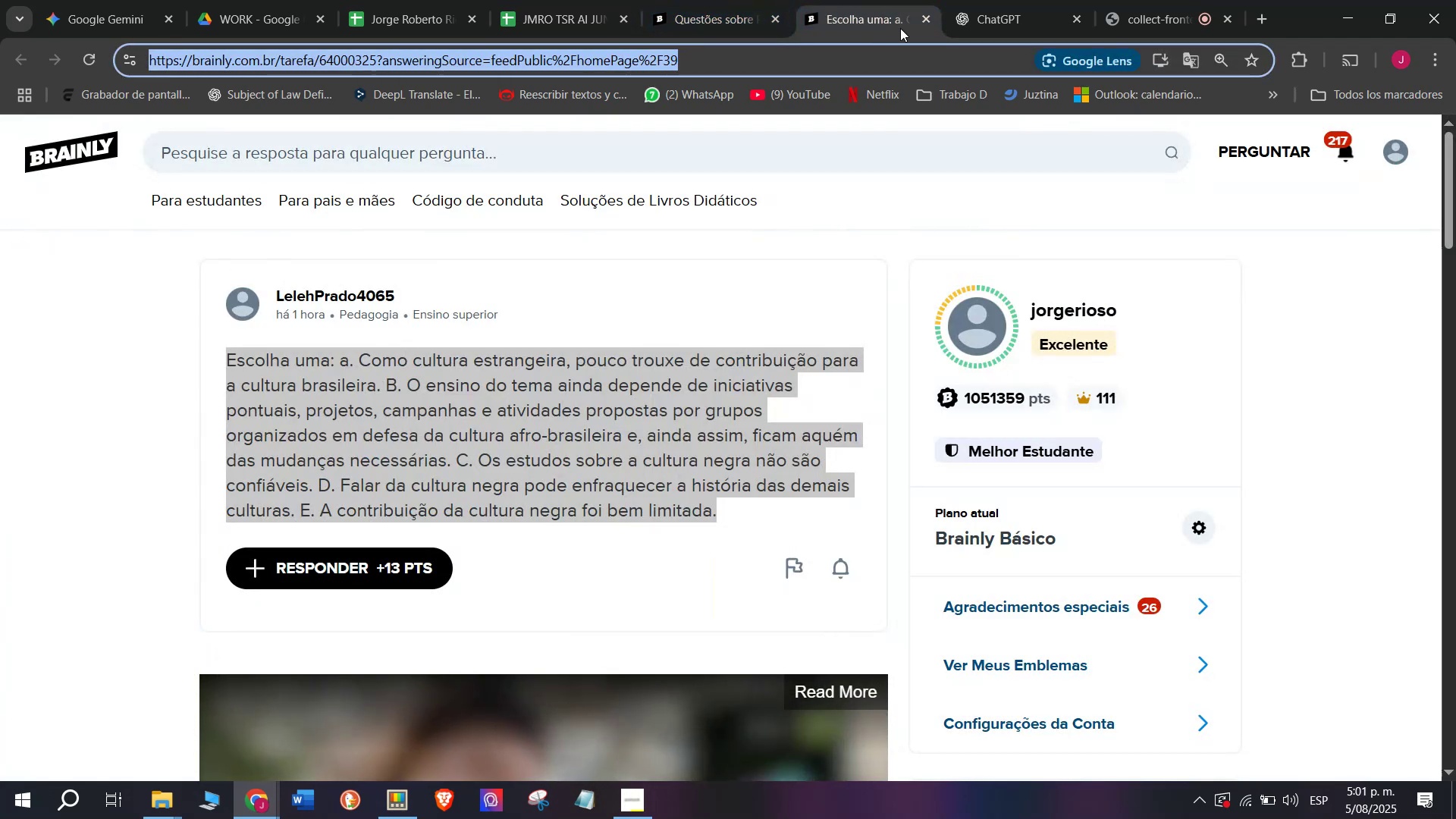 
left_click([902, 0])
 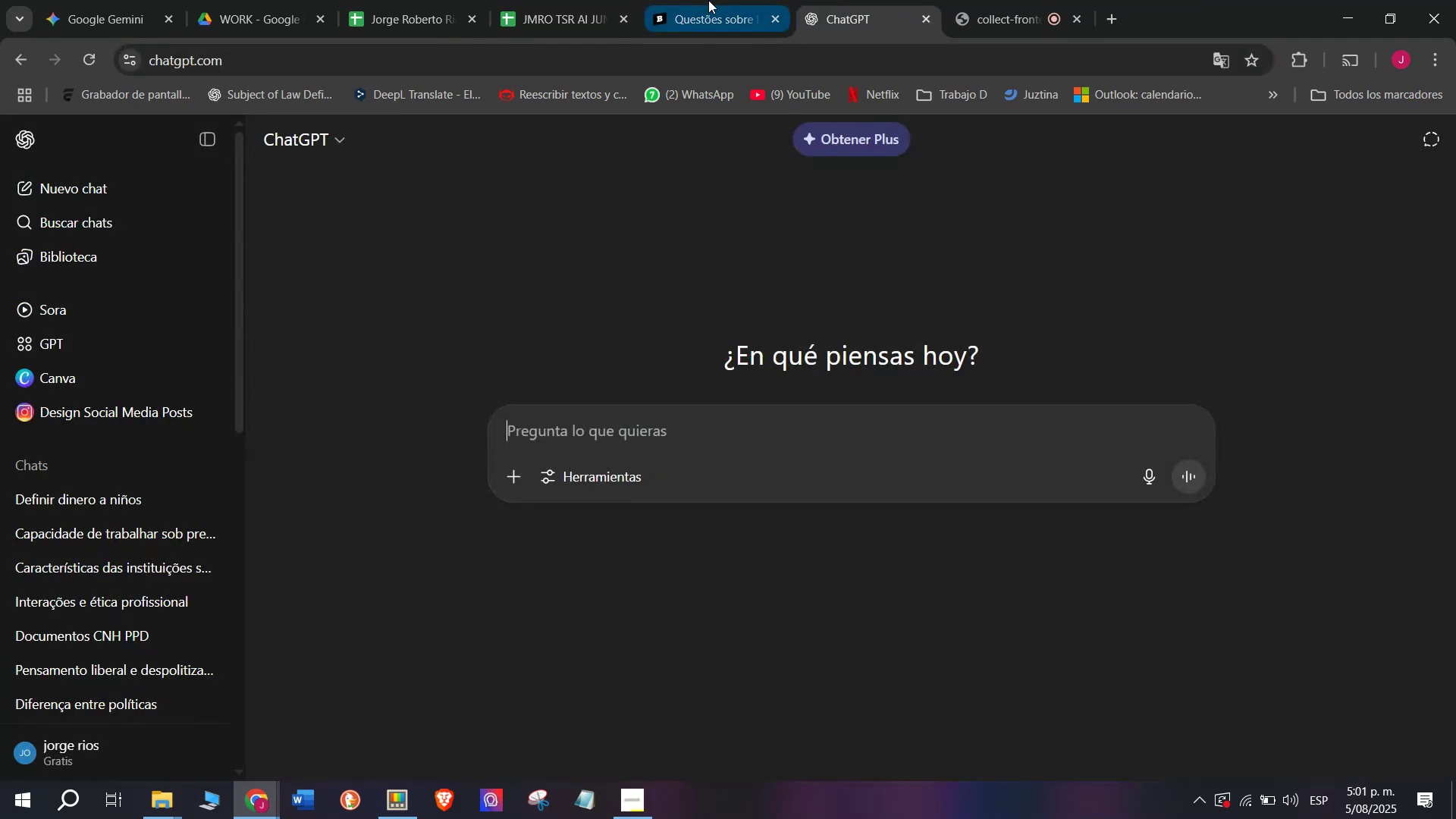 
scroll: coordinate [649, 406], scroll_direction: down, amount: 1.0
 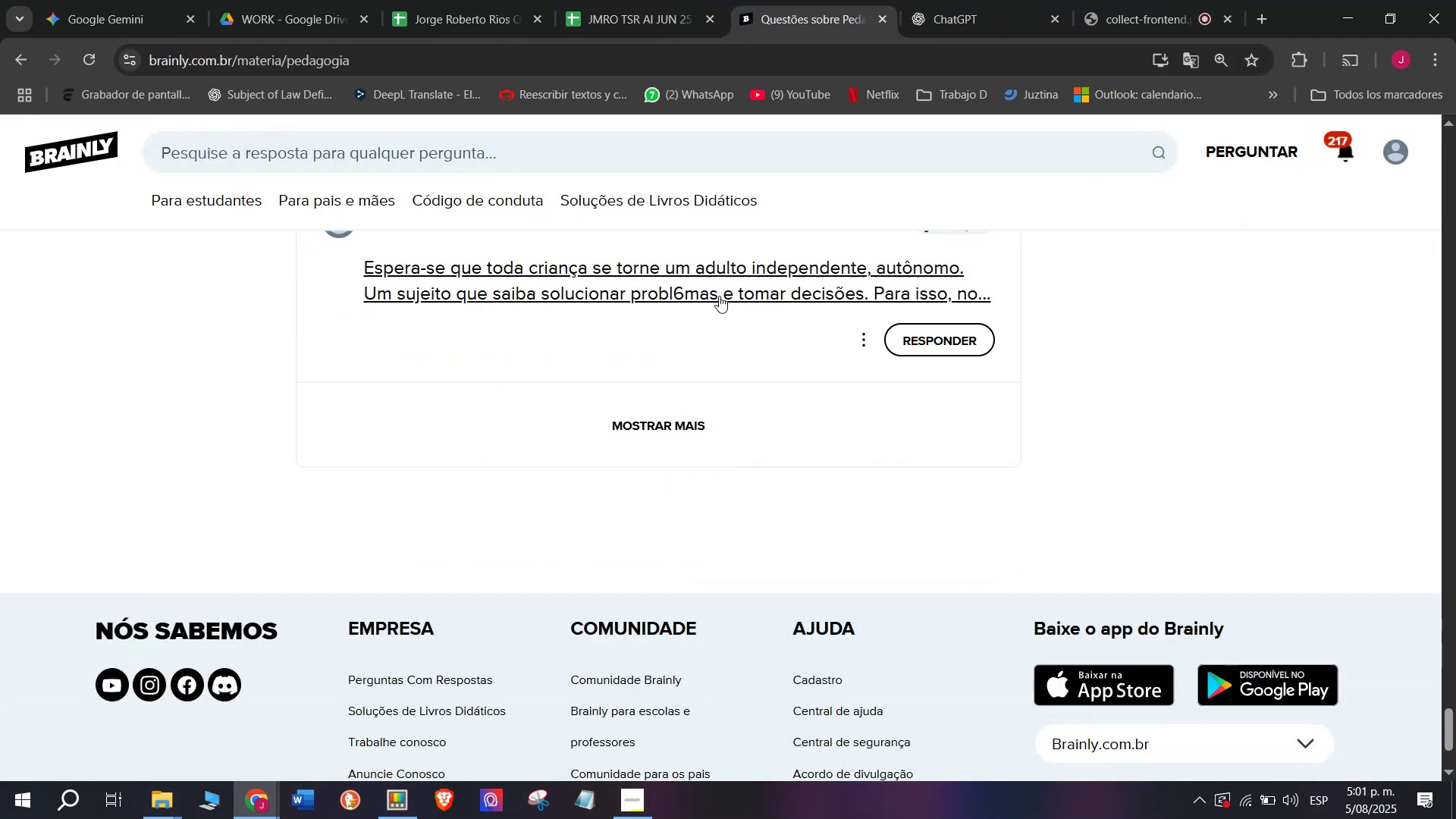 
left_click([869, 0])
 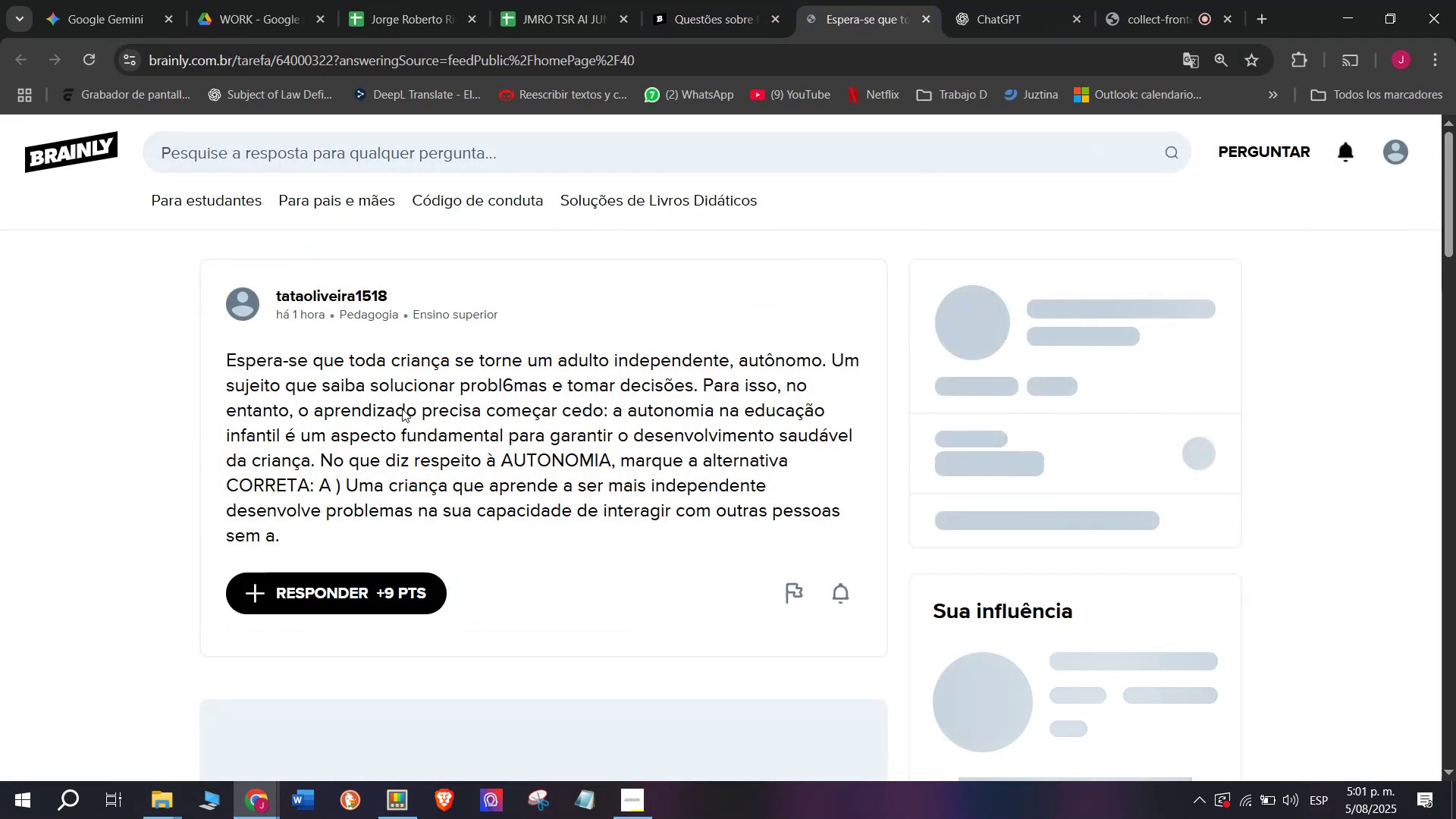 
left_click([867, 0])
 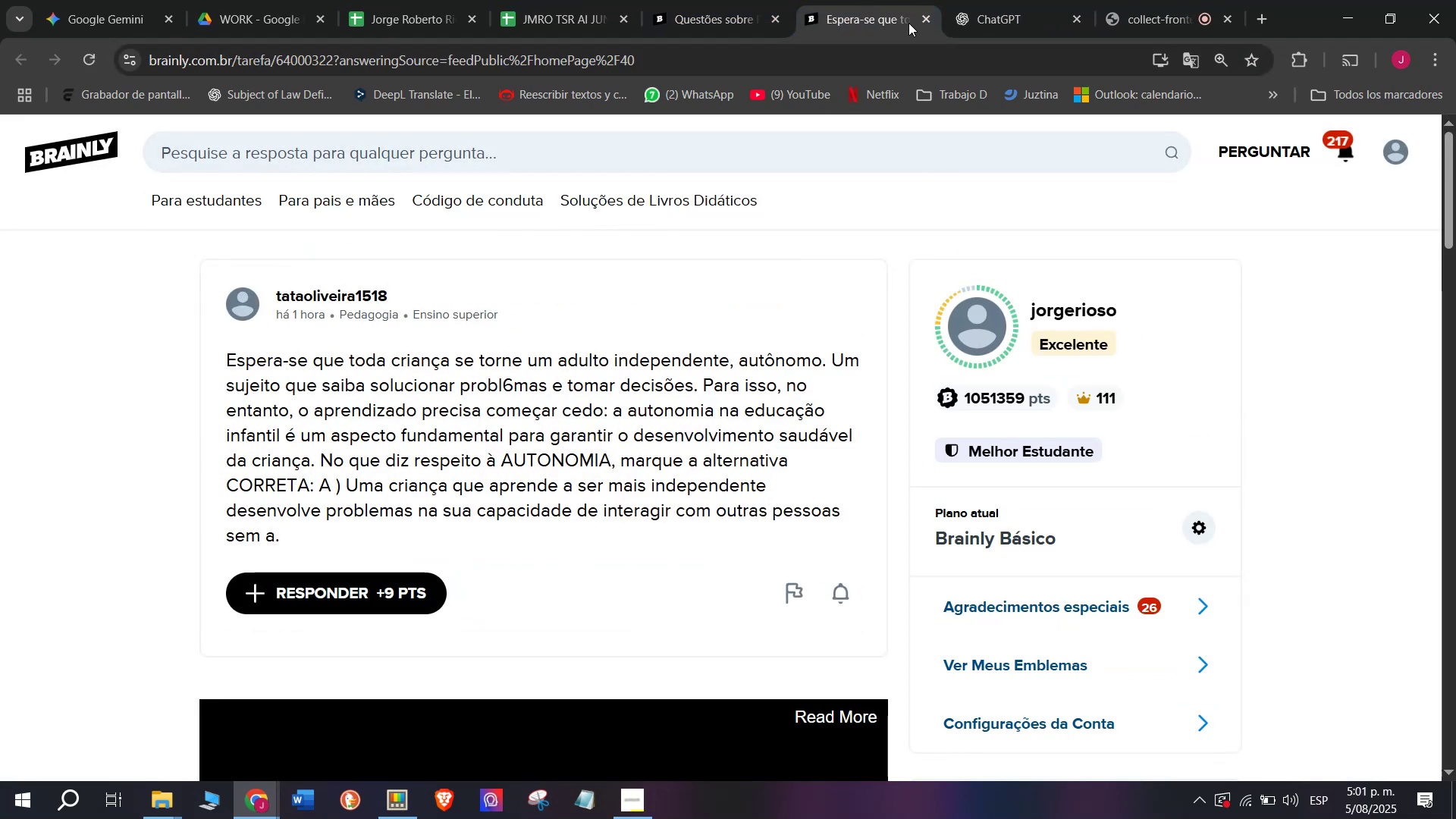 
mouse_move([889, 9])
 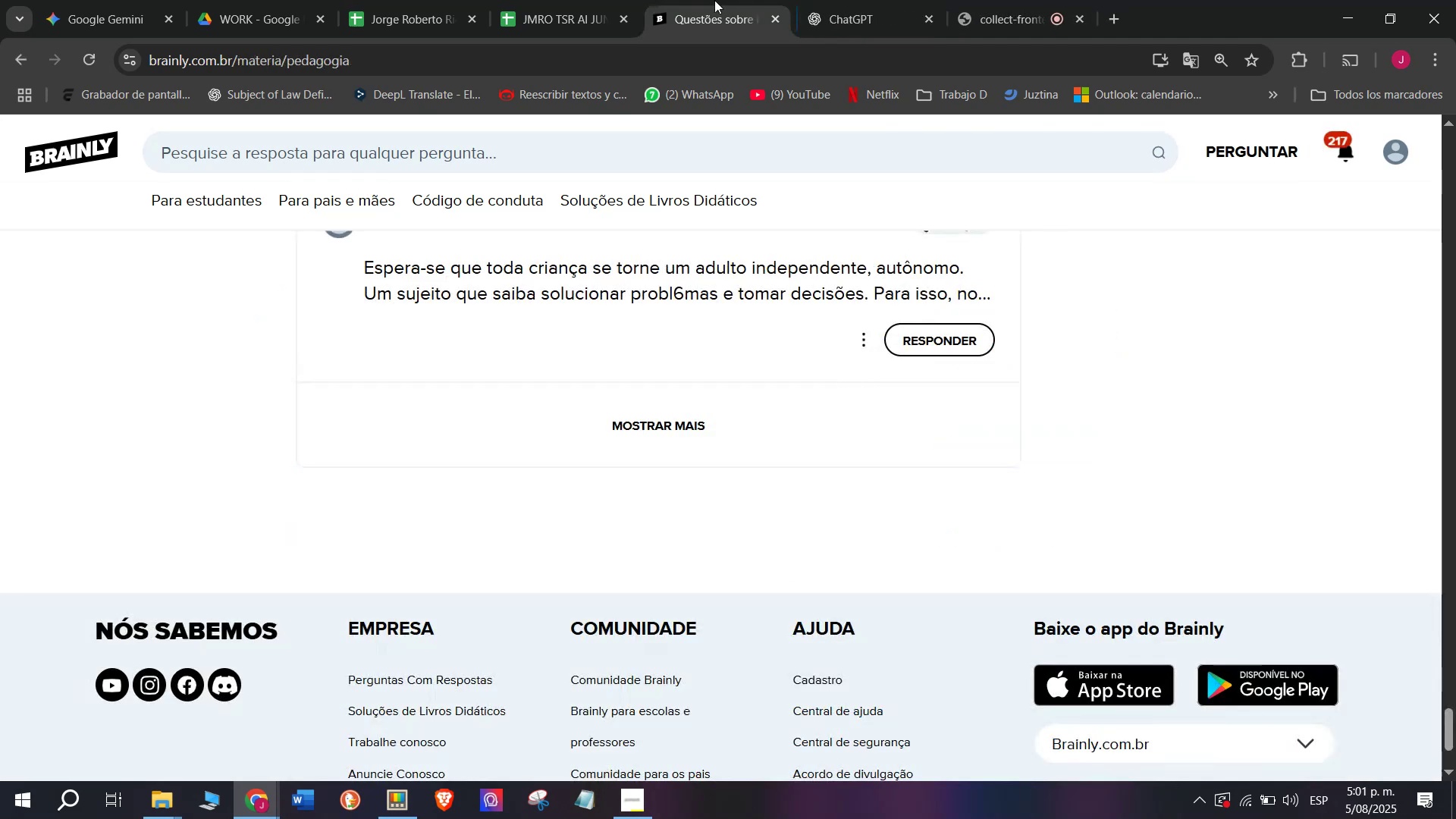 
double_click([714, 0])
 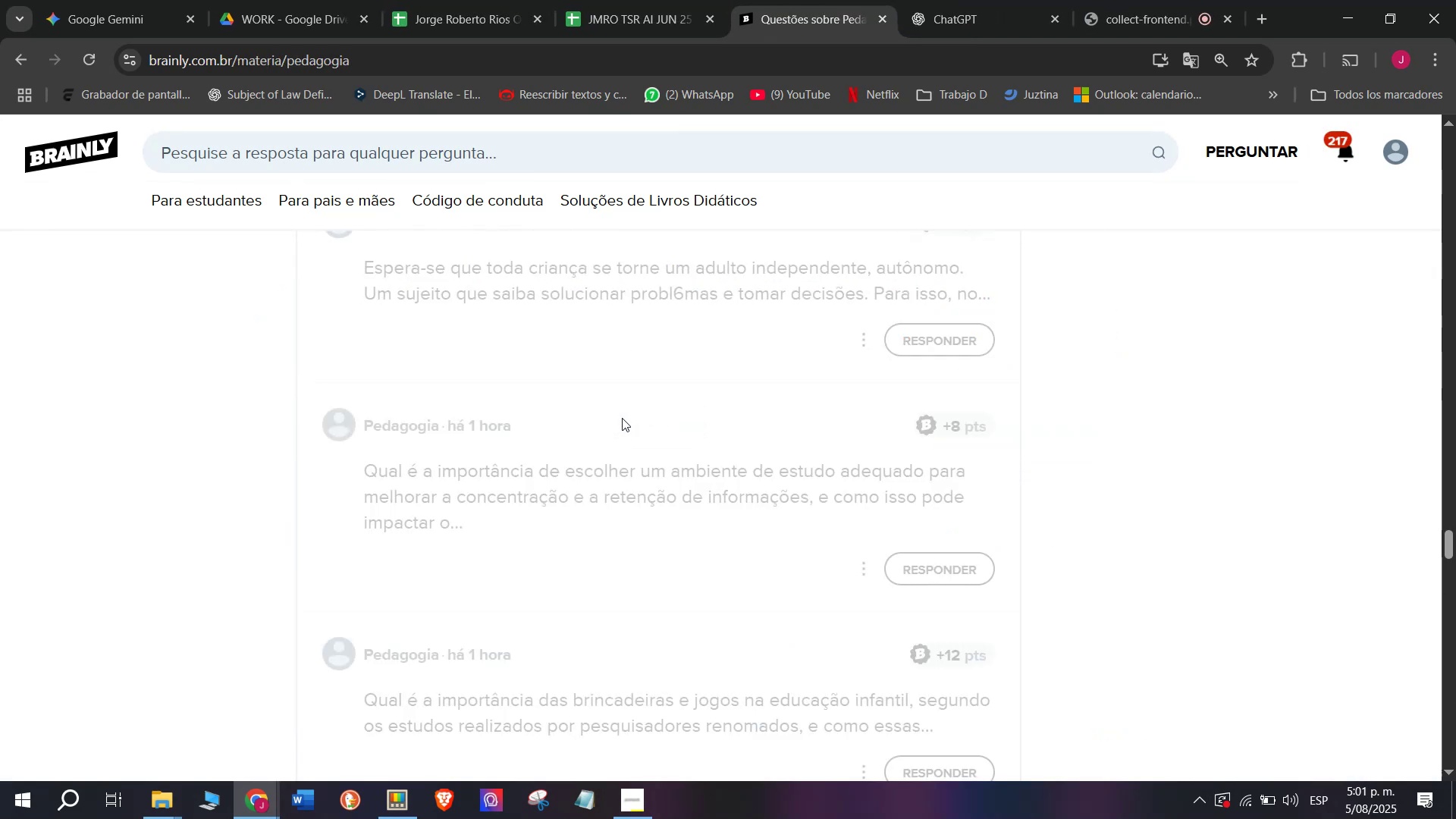 
scroll: coordinate [622, 417], scroll_direction: down, amount: 1.0
 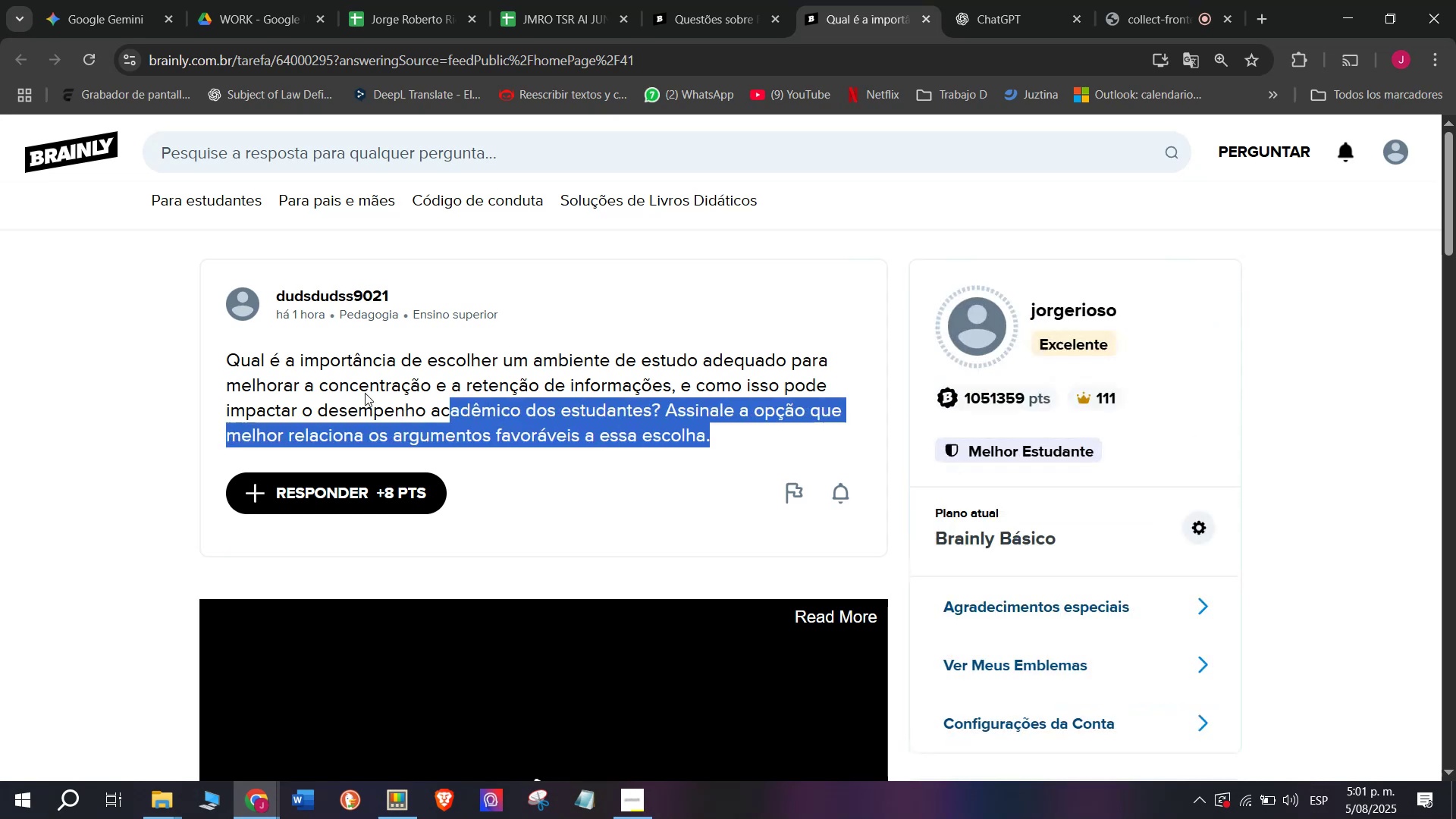 
wait(6.31)
 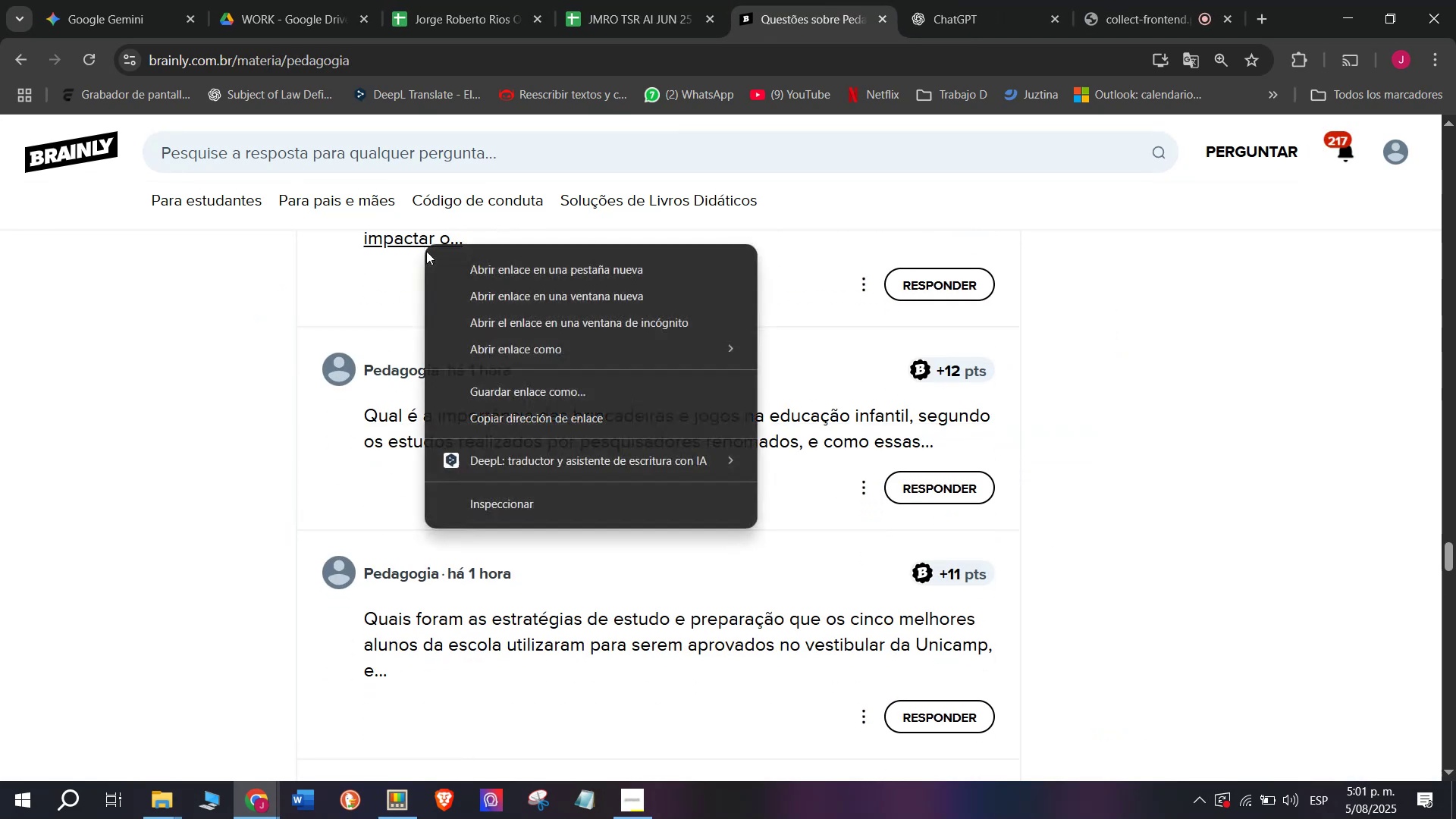 
key(Break)
 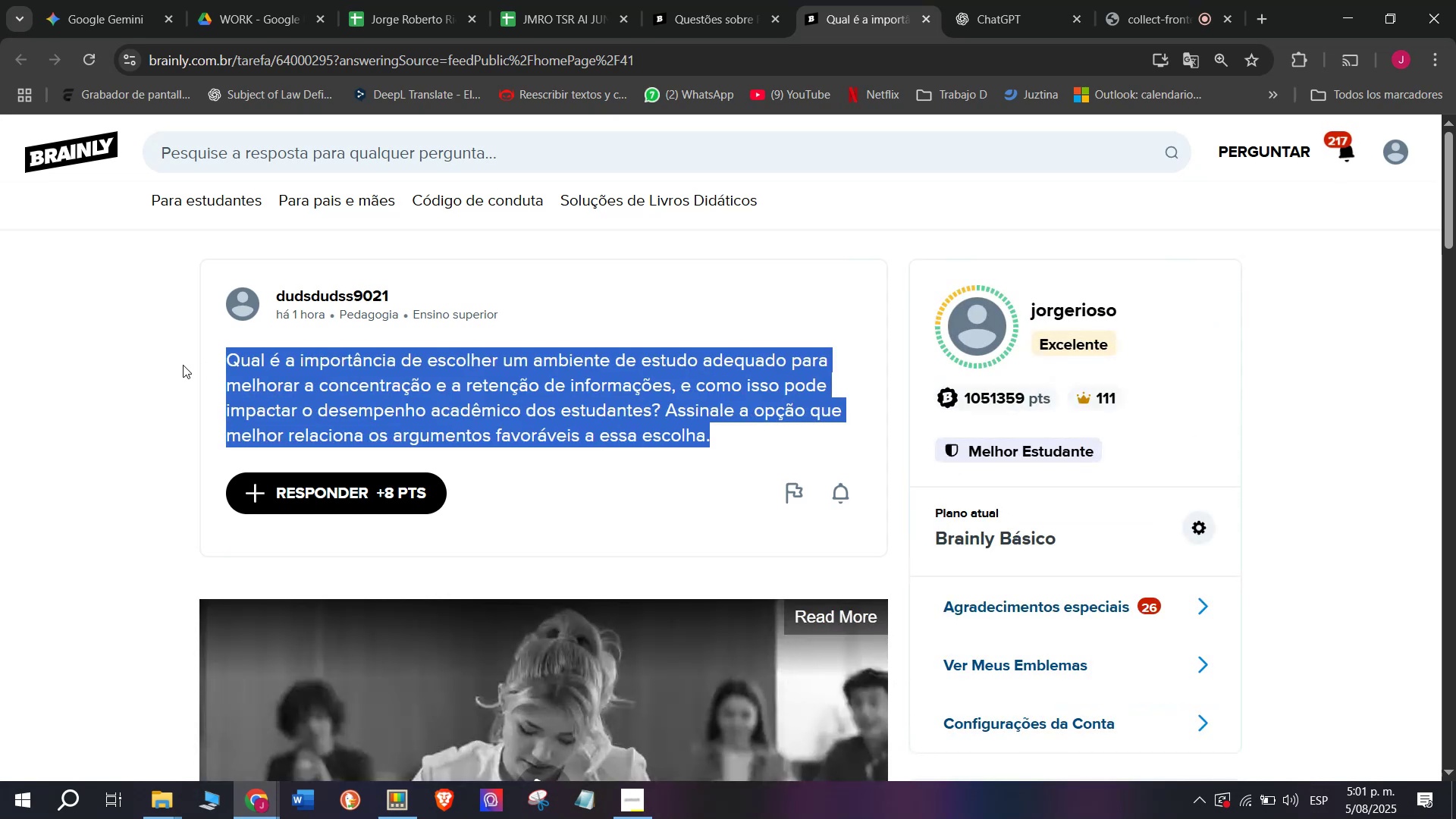 
key(Control+ControlLeft)
 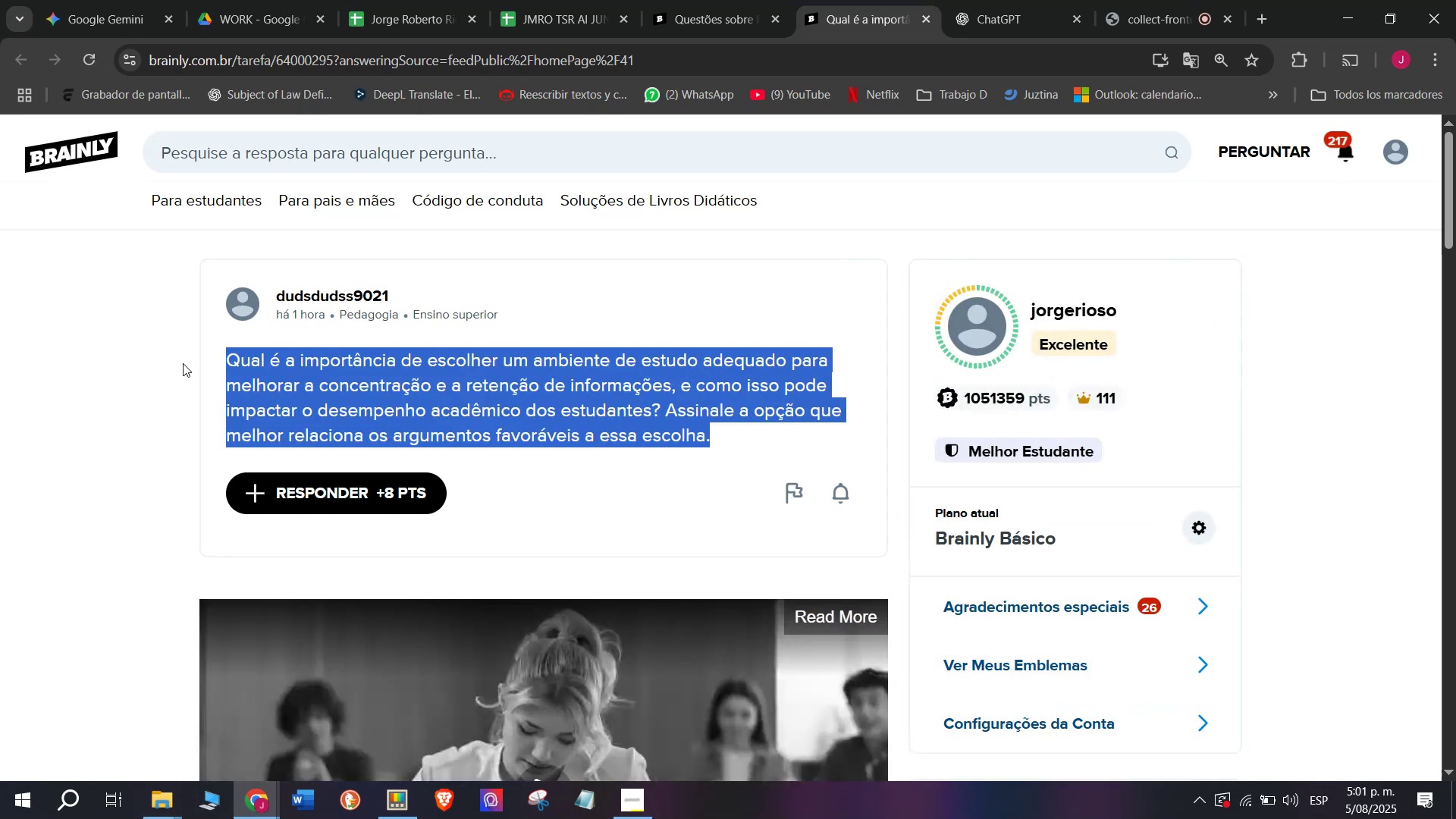 
key(Control+C)
 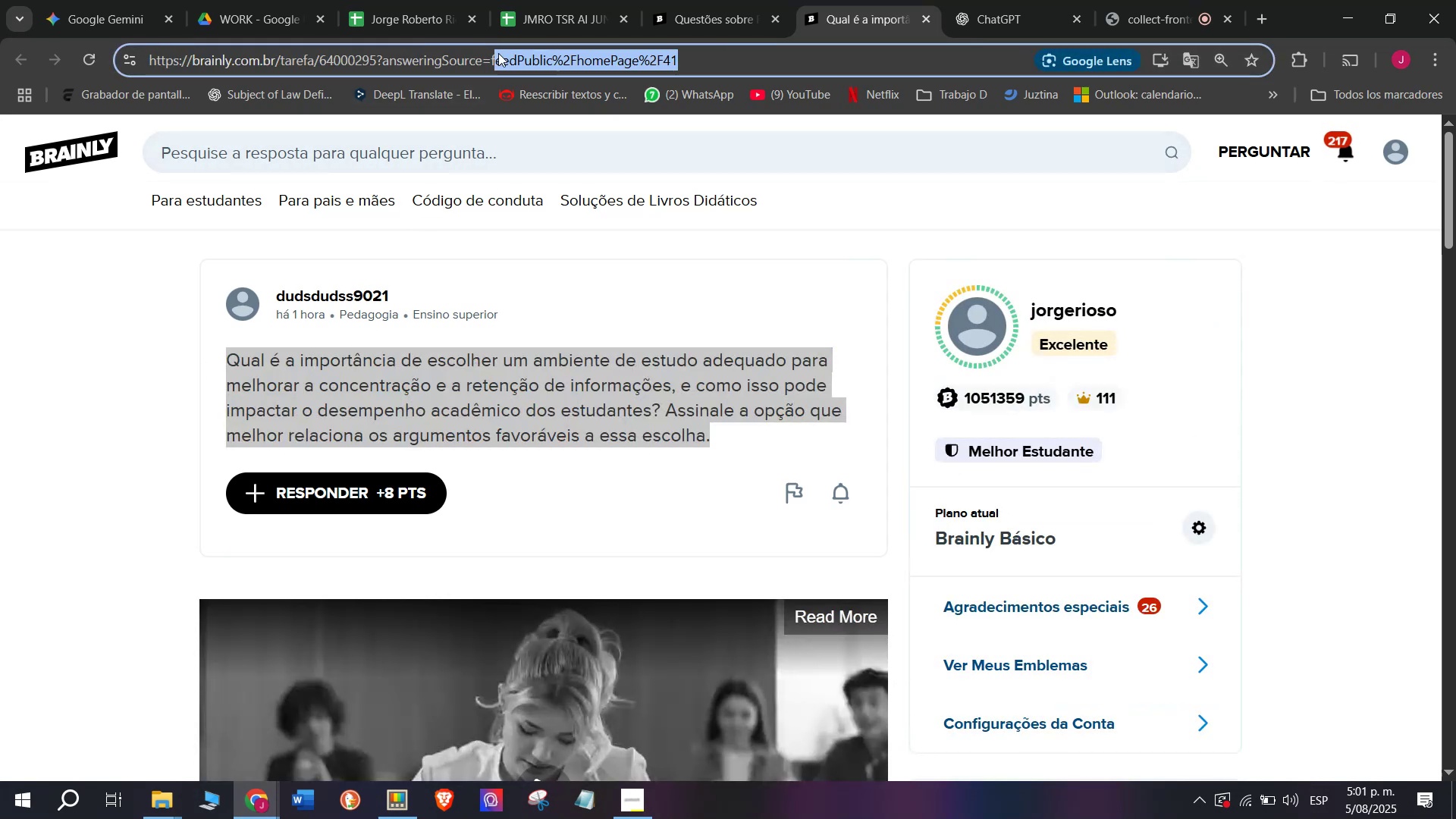 
double_click([498, 48])
 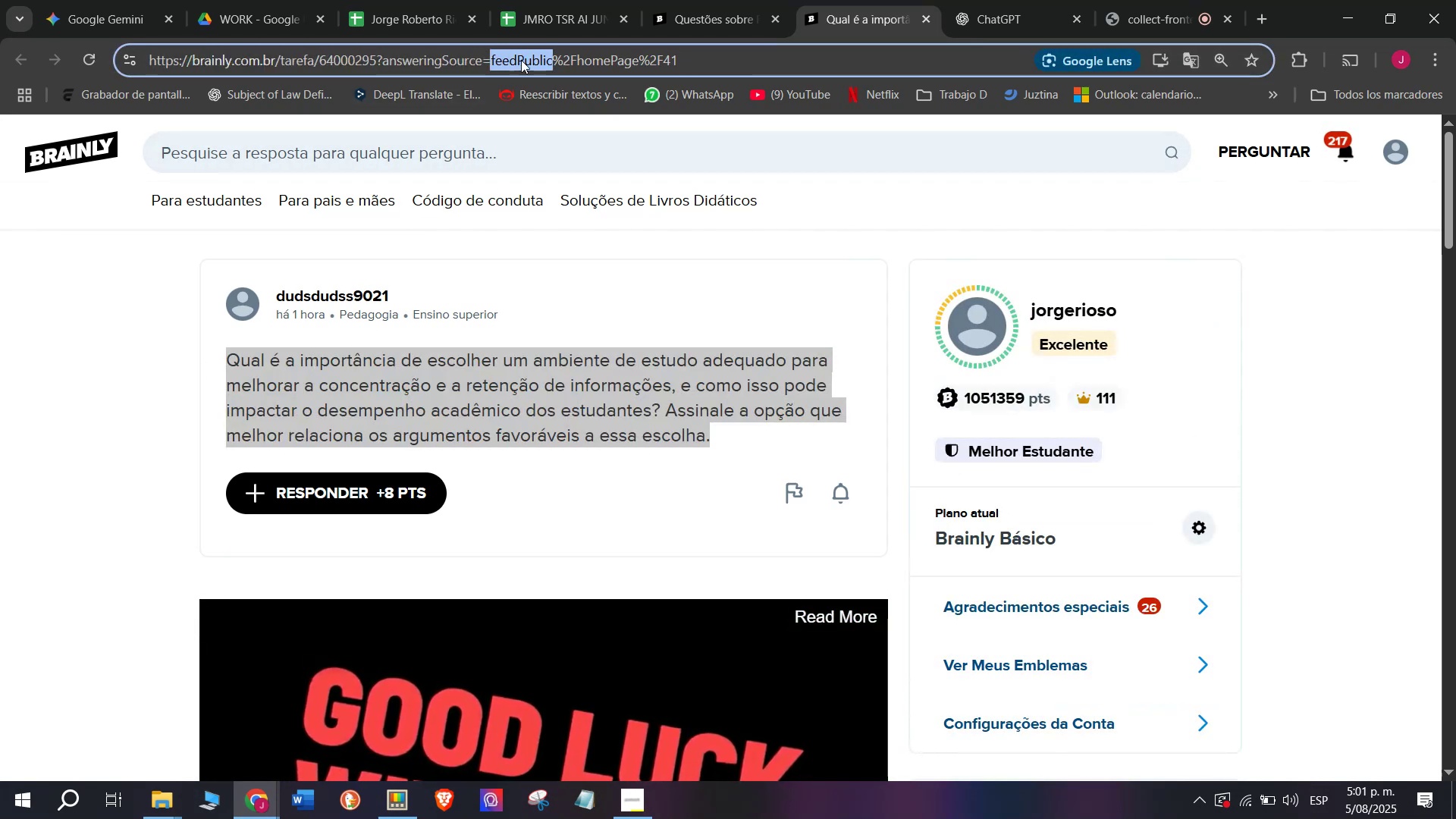 
wait(5.78)
 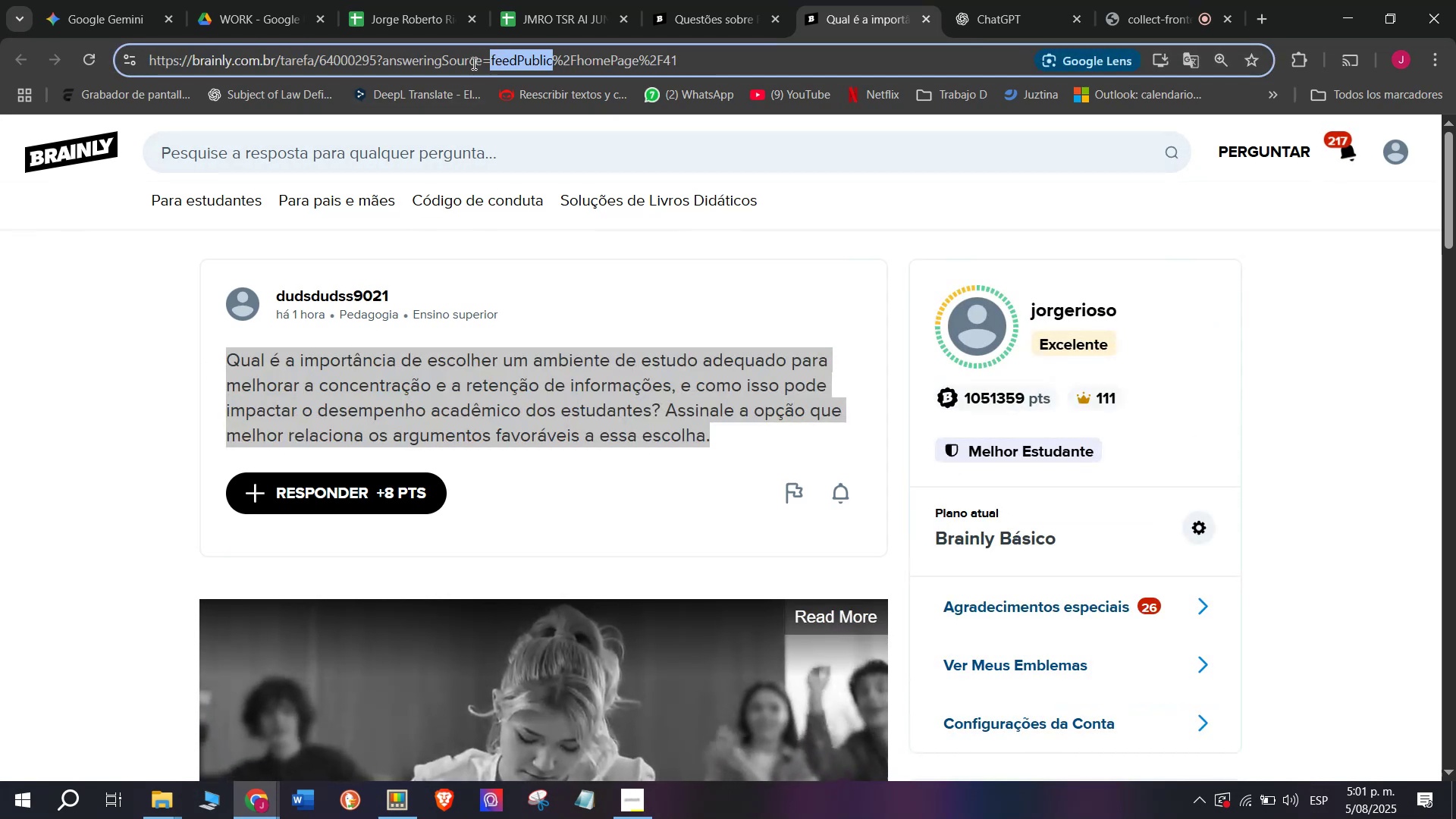 
double_click([442, 62])
 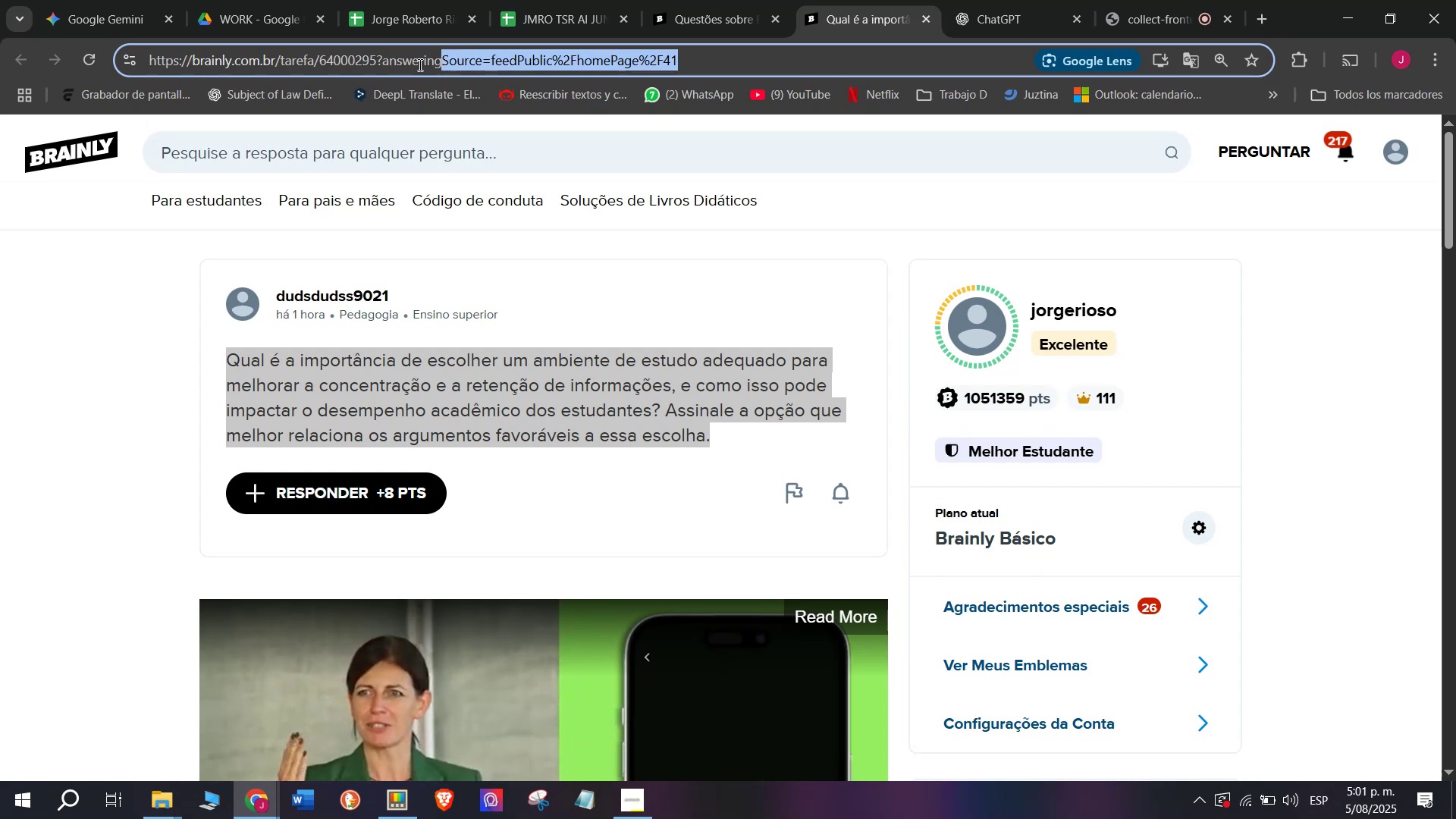 
triple_click([362, 59])
 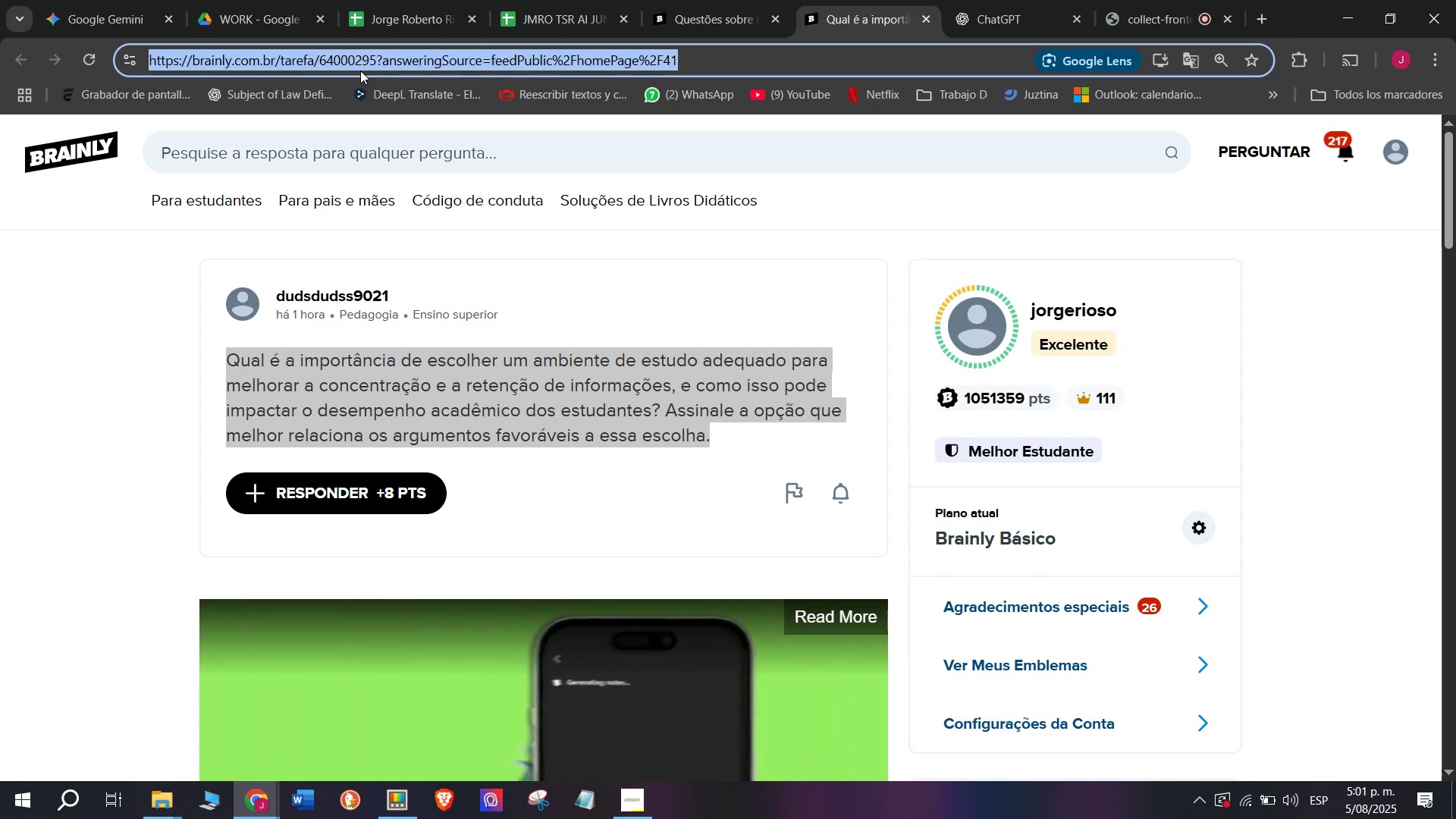 
key(Control+ControlLeft)
 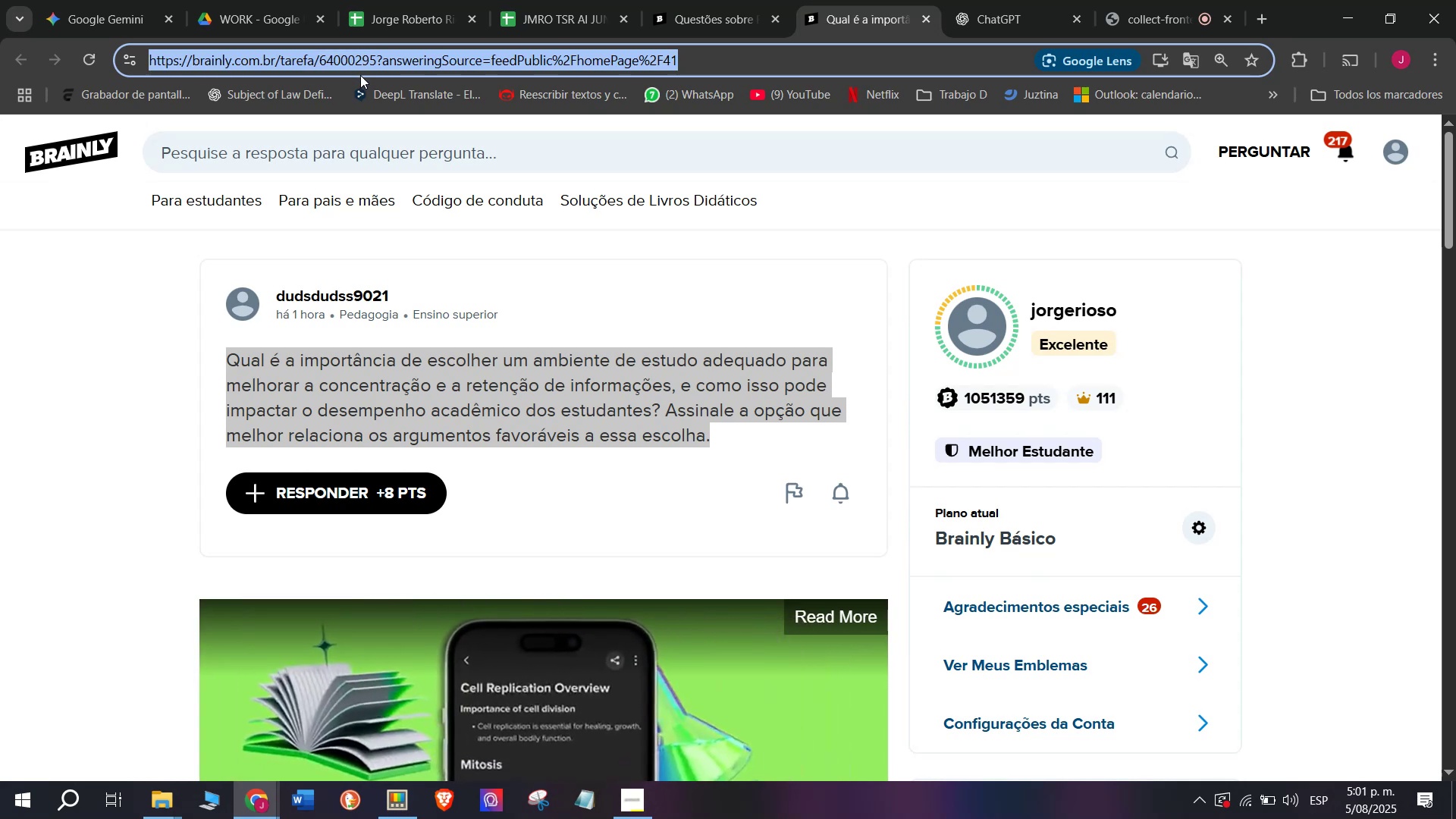 
key(Break)
 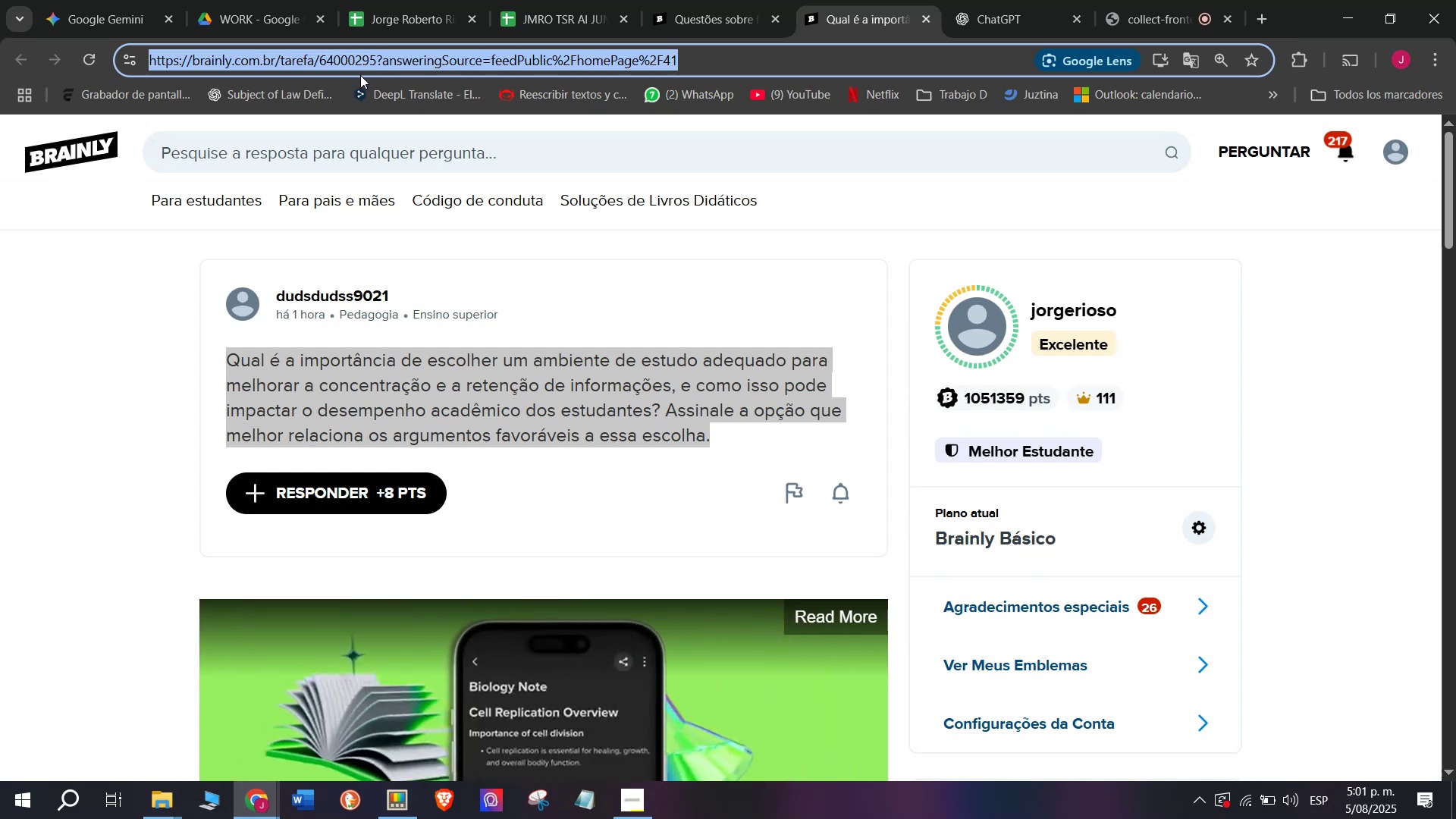 
key(Control+C)
 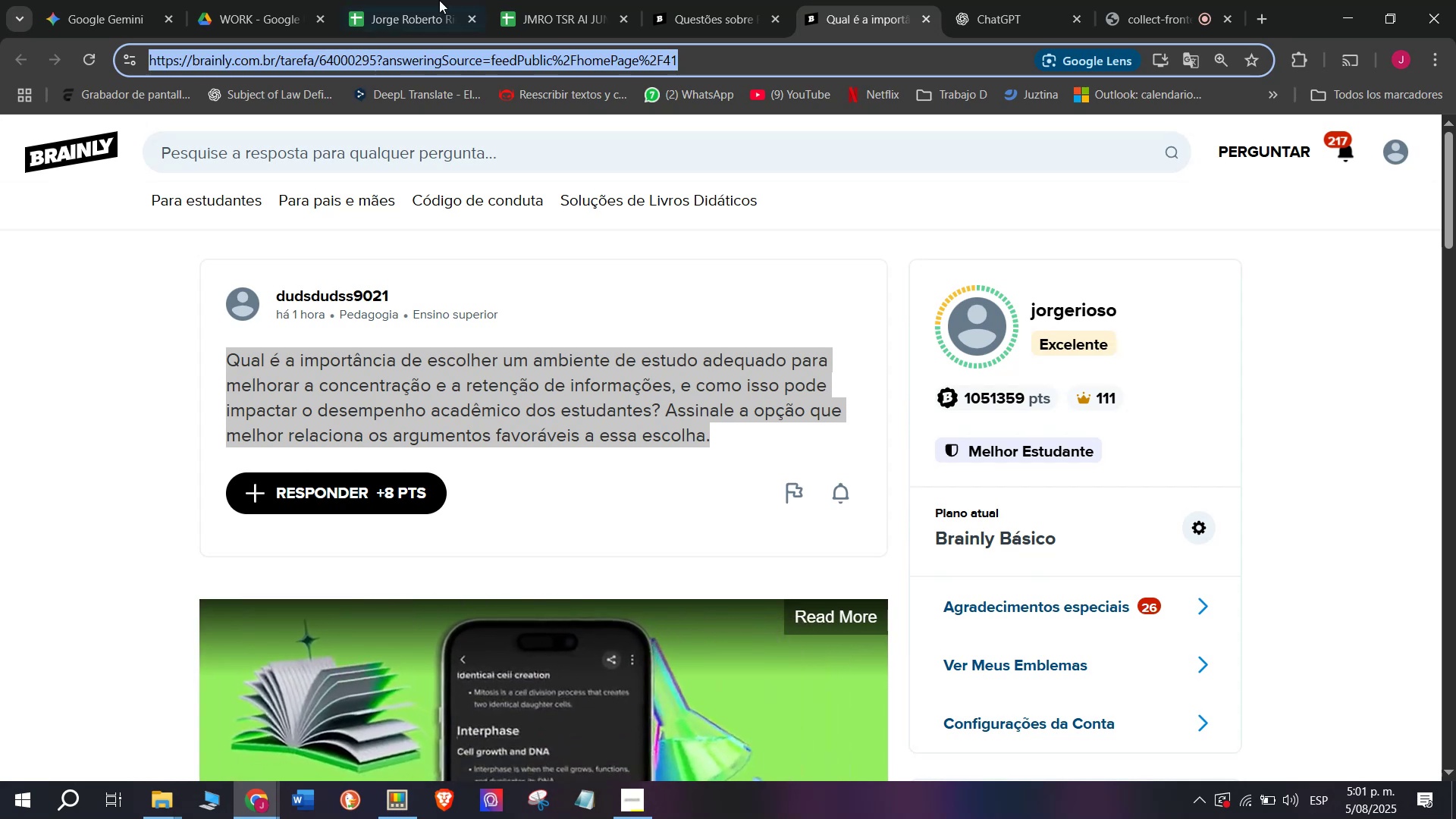 
left_click([574, 0])
 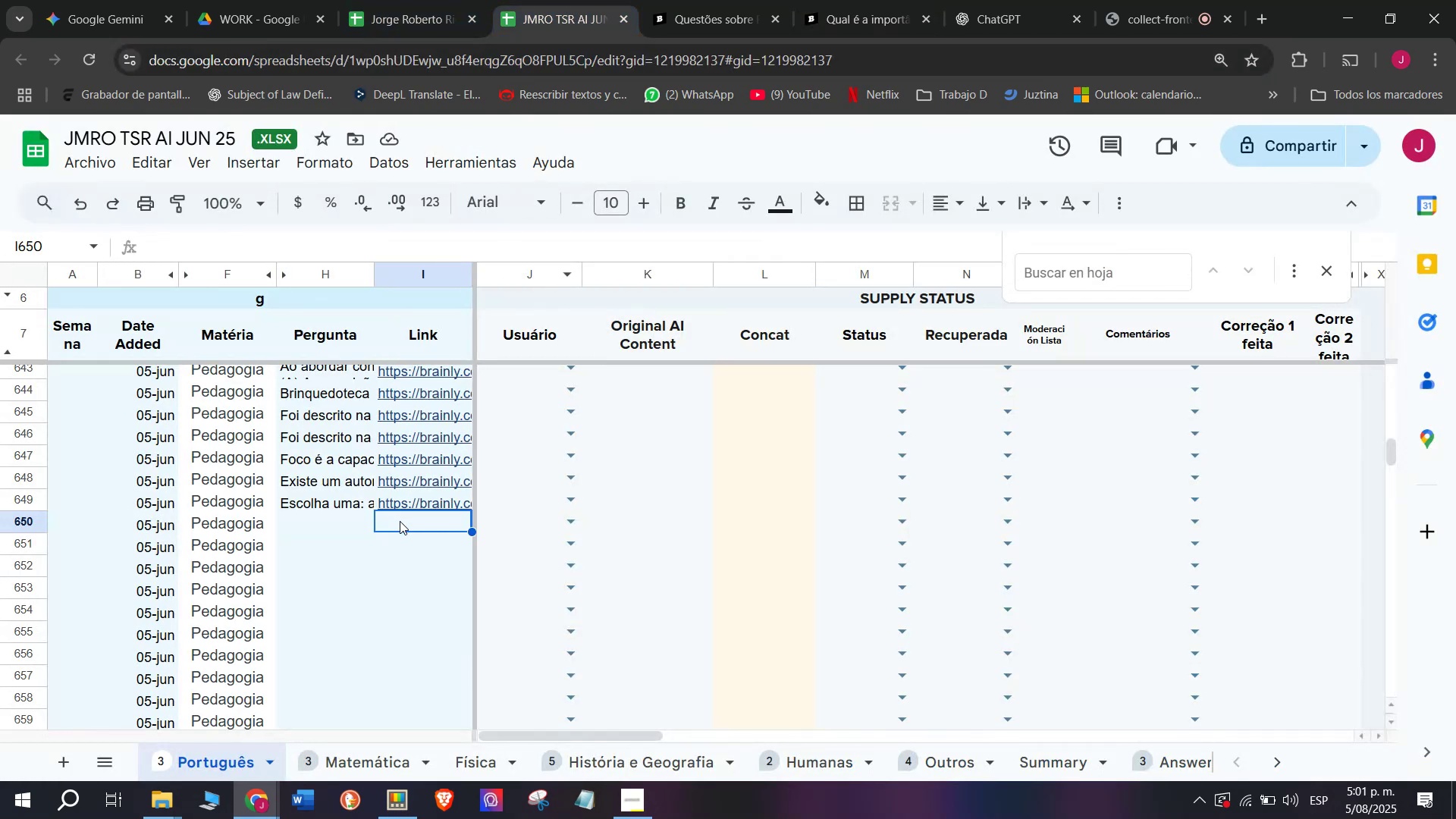 
double_click([400, 515])
 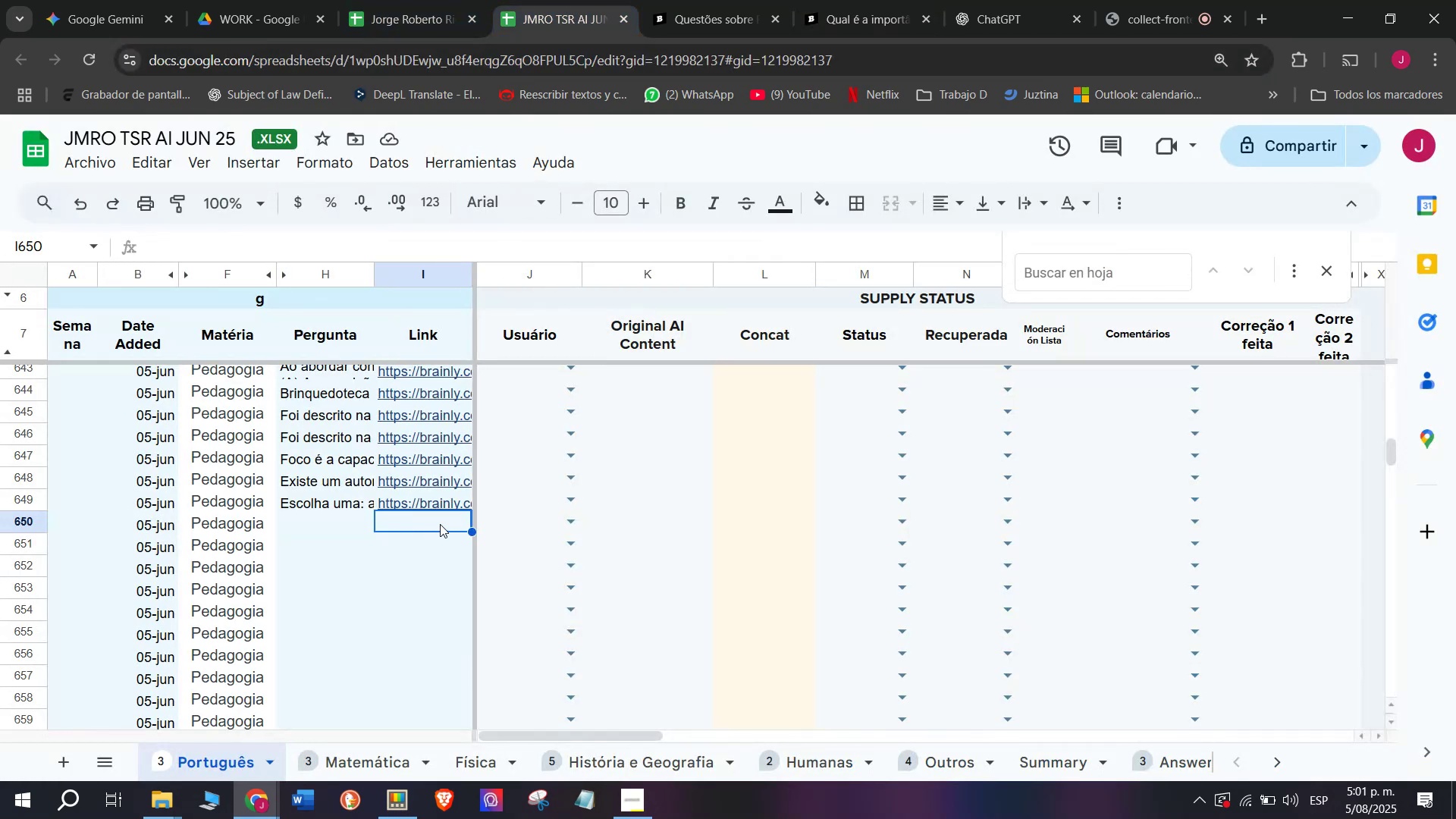 
double_click([441, 522])
 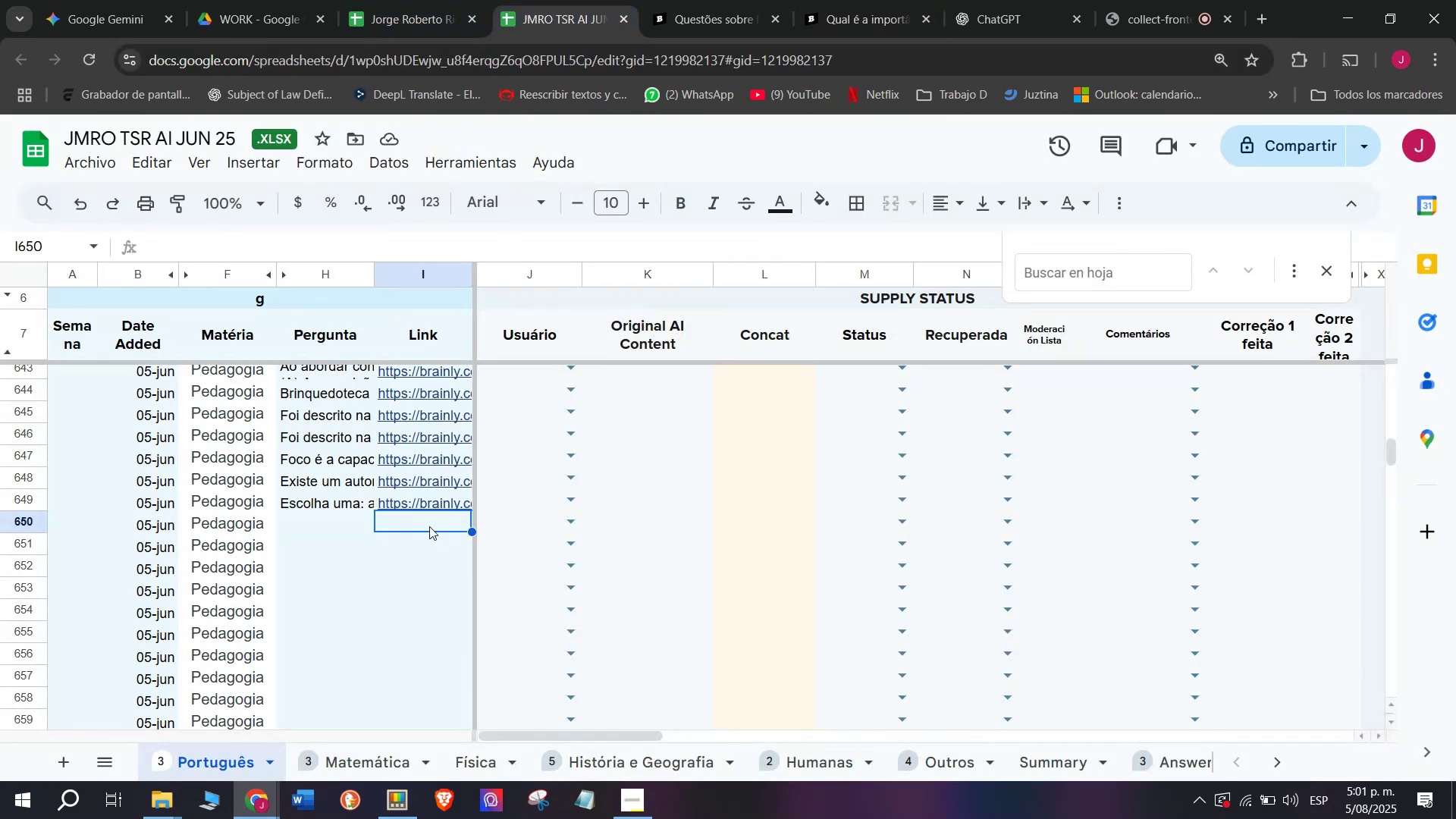 
scroll: coordinate [559, 592], scroll_direction: up, amount: 1.0
 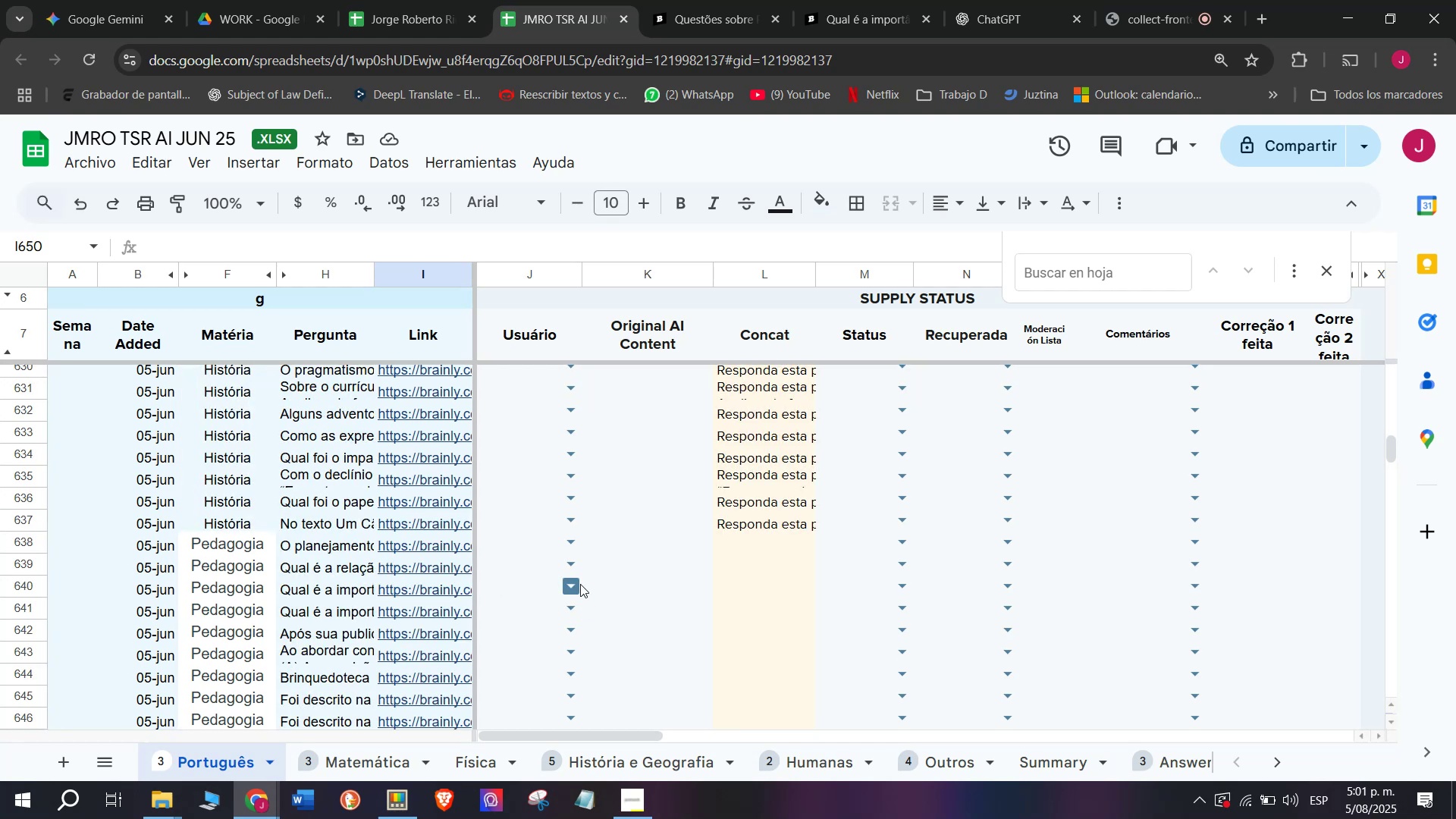 
scroll: coordinate [581, 584], scroll_direction: down, amount: 2.0
 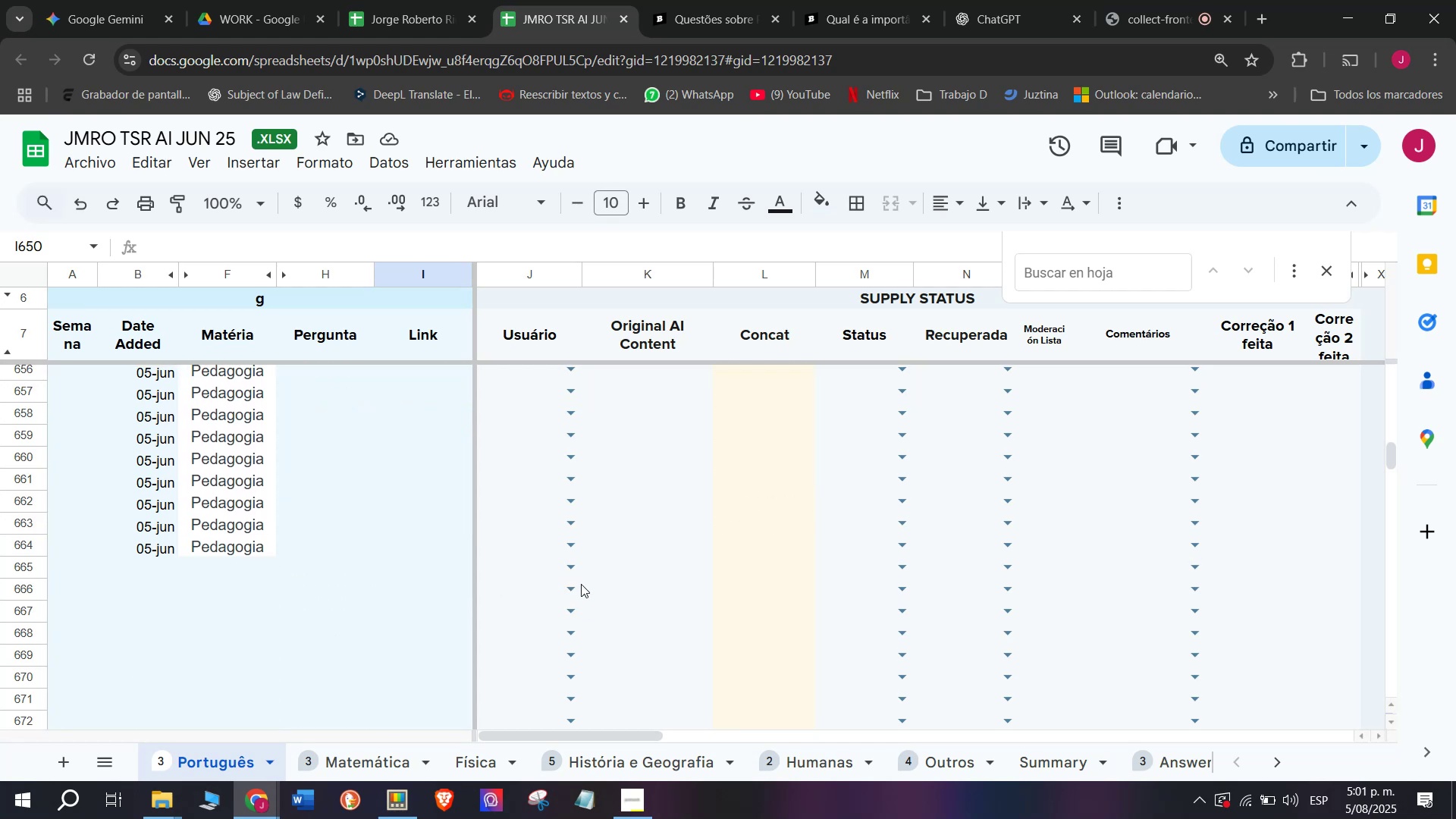 
scroll: coordinate [581, 583], scroll_direction: up, amount: 1.0
 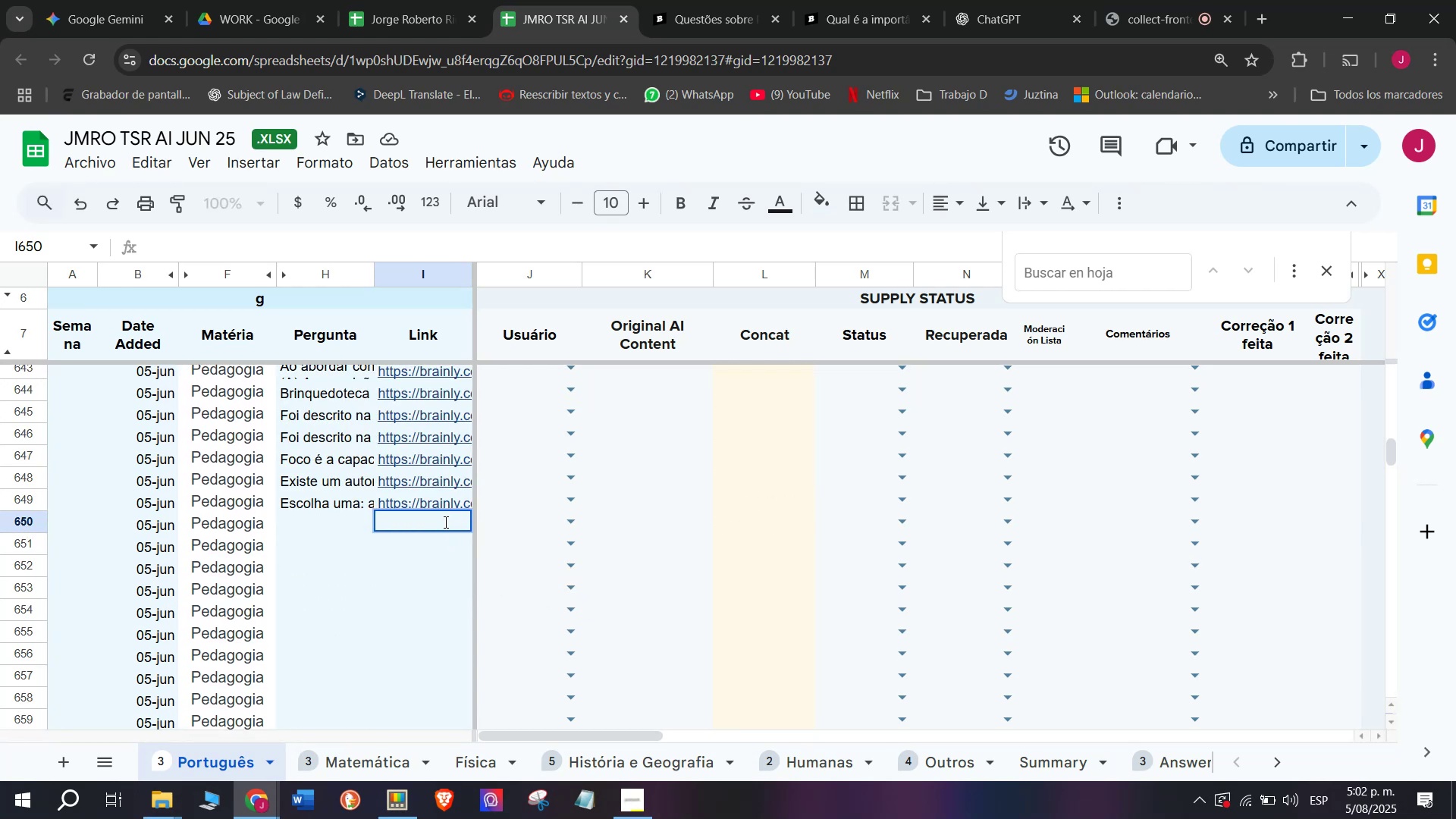 
key(Z)
 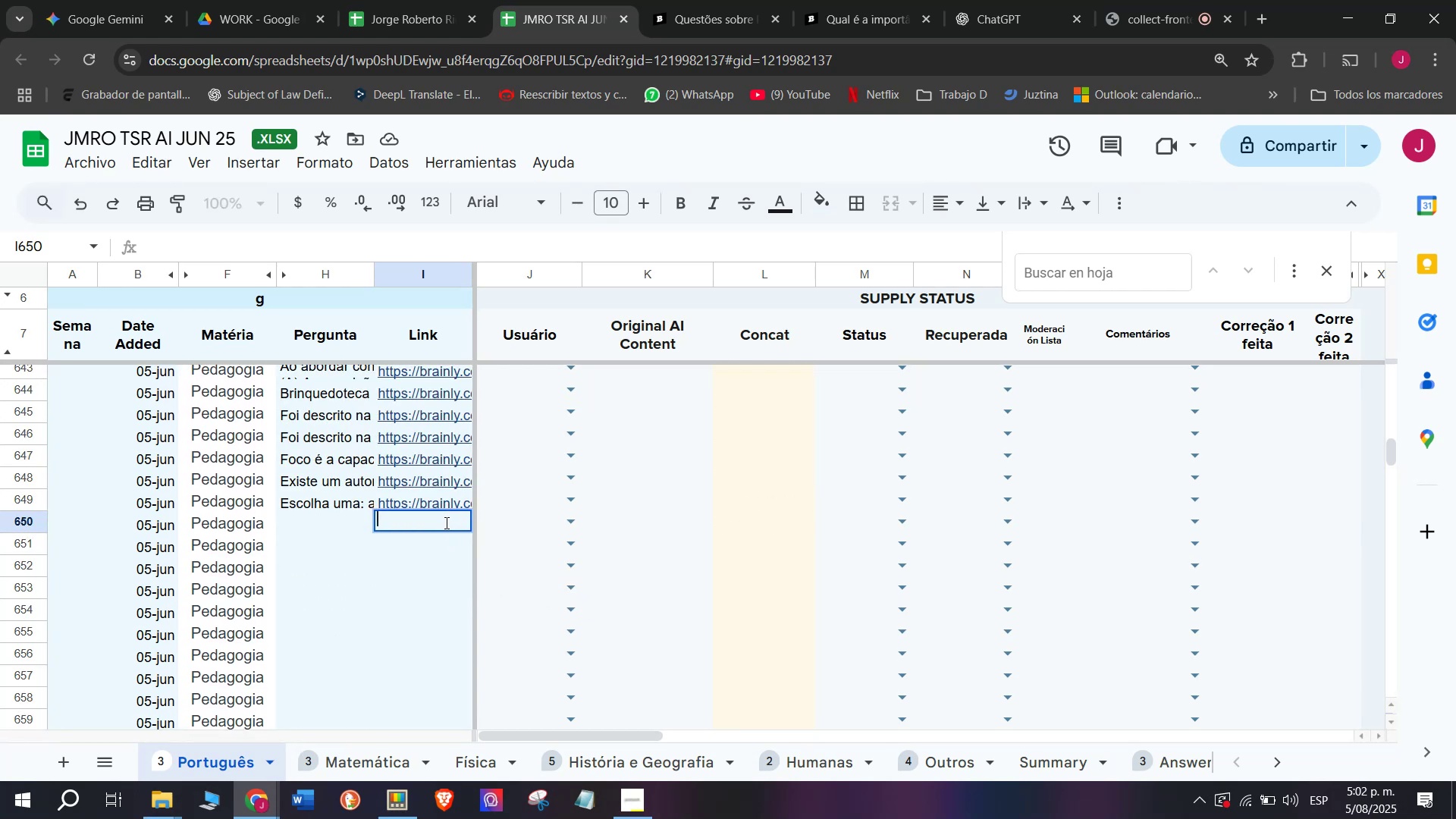 
key(Control+ControlLeft)
 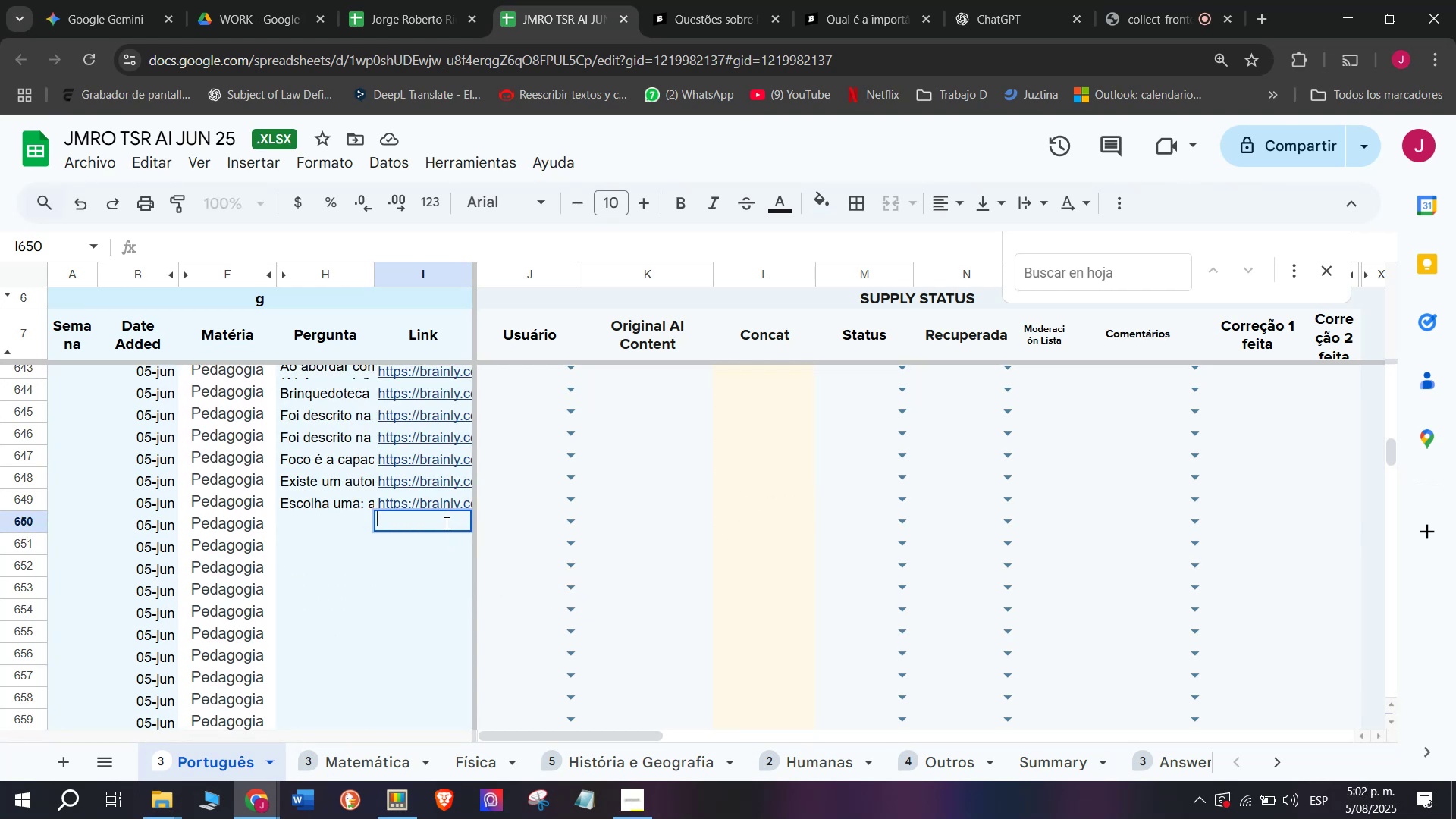 
key(Control+V)
 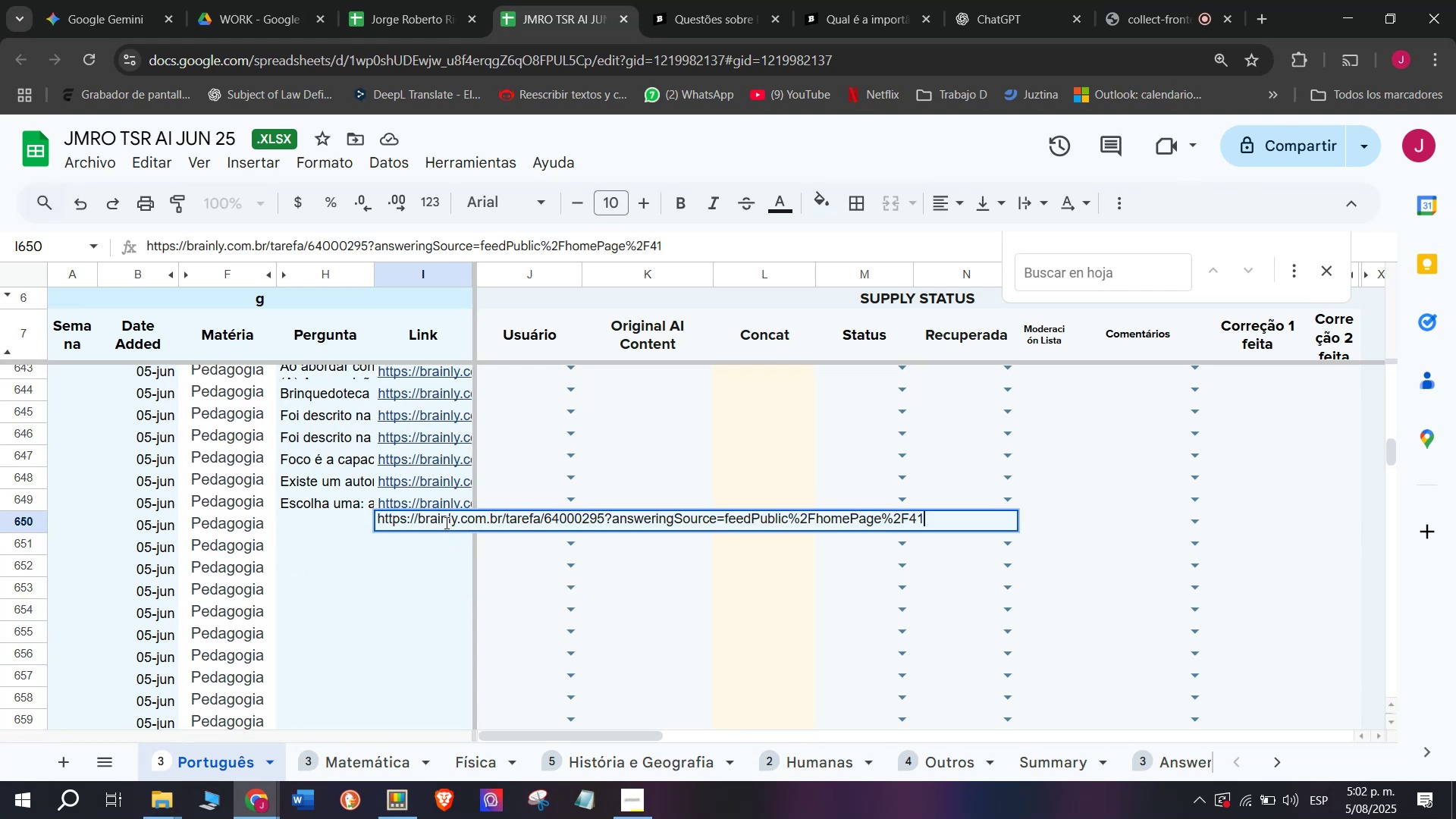 
key(Enter)
 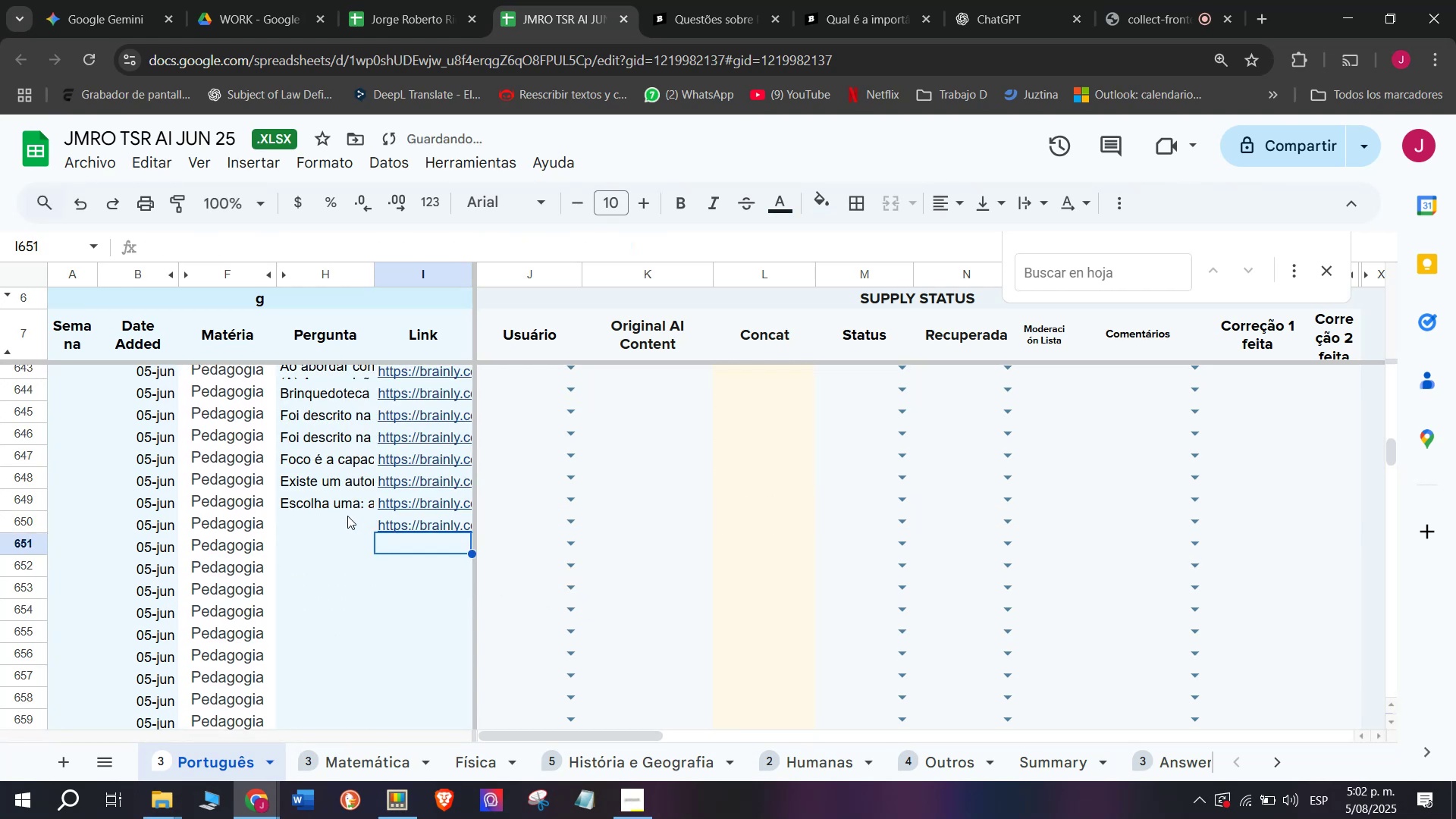 
left_click([343, 517])
 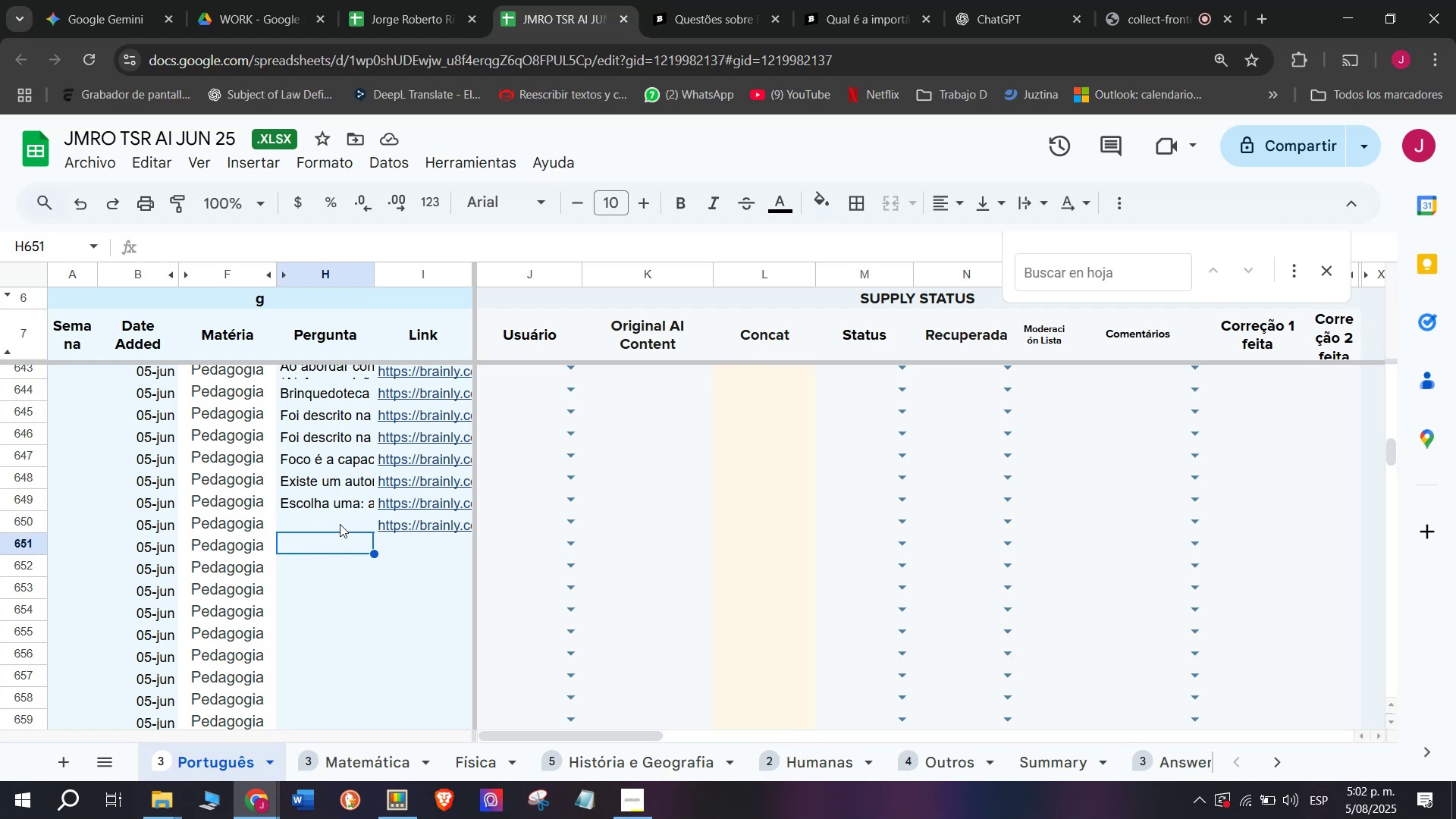 
wait(10.64)
 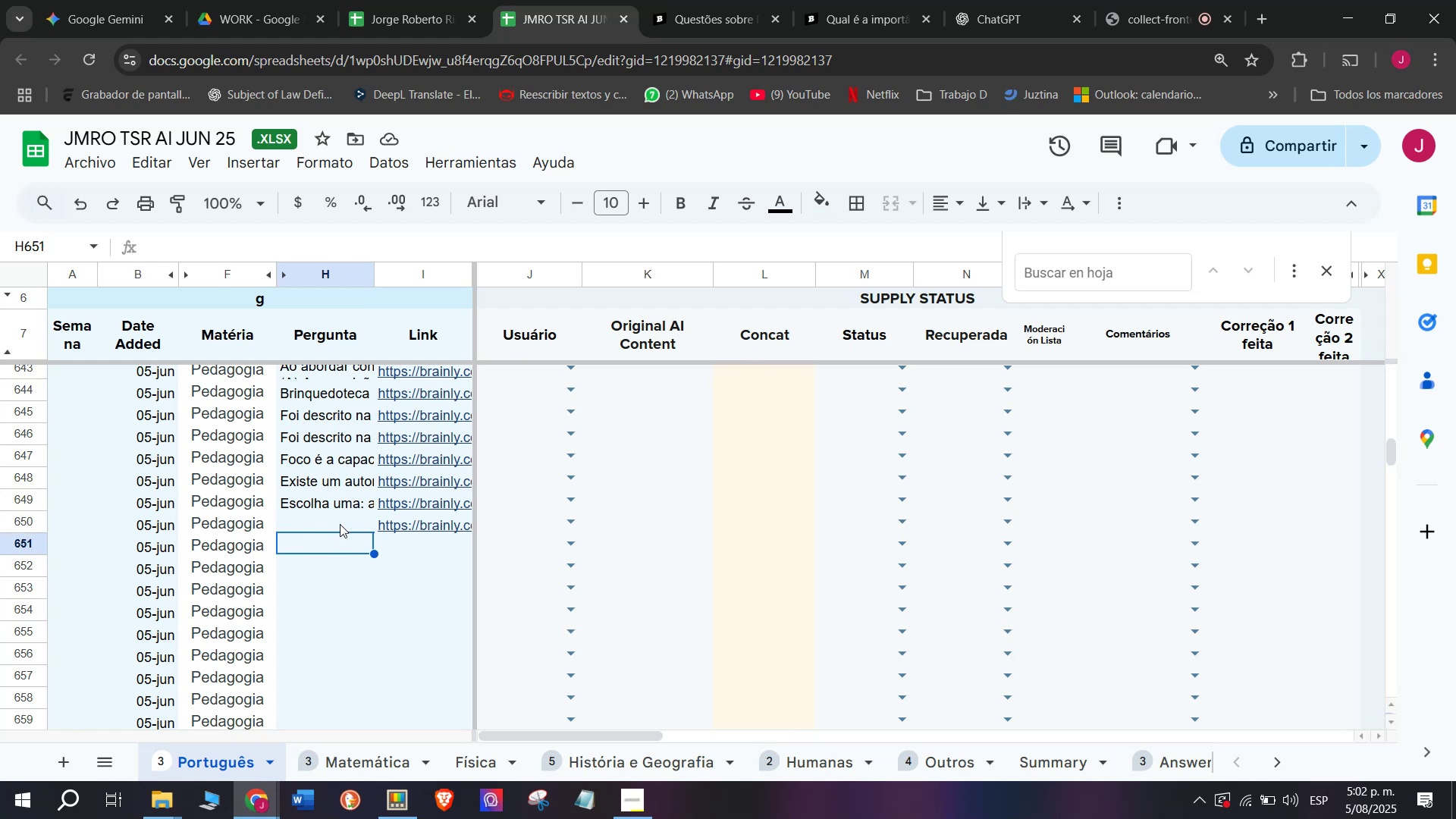 
key(C)
 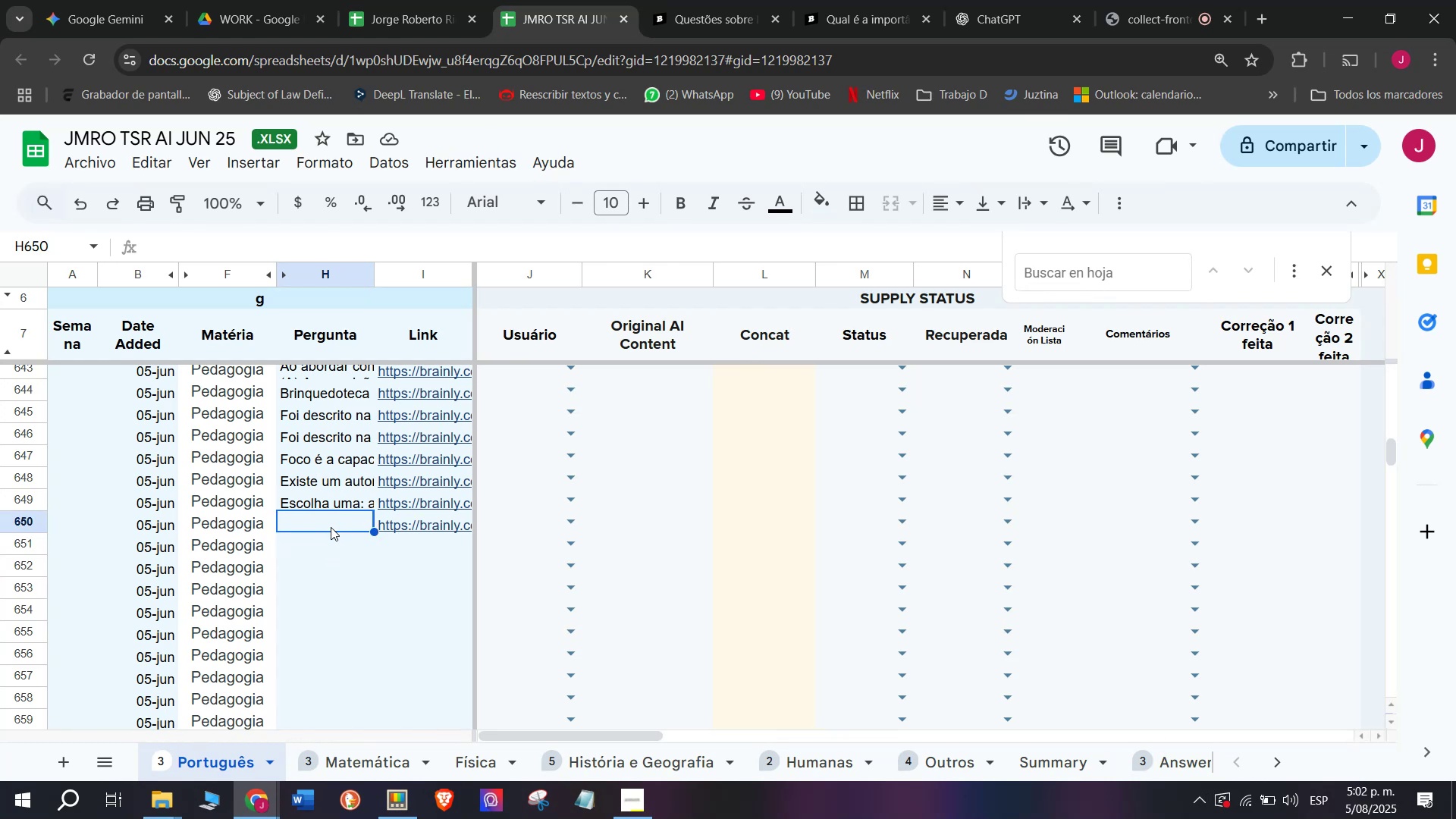 
key(Meta+MetaLeft)
 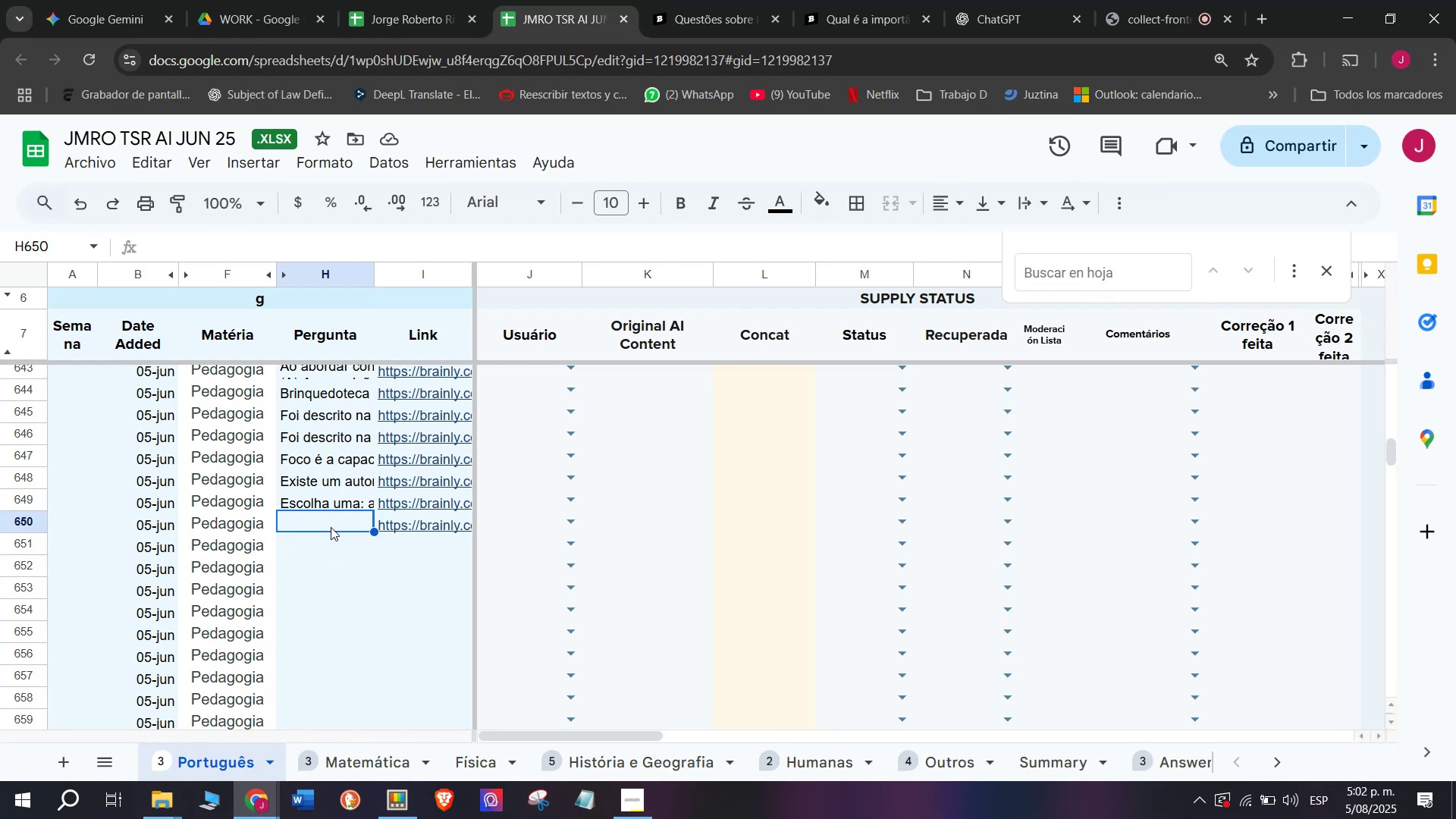 
key(Meta+V)
 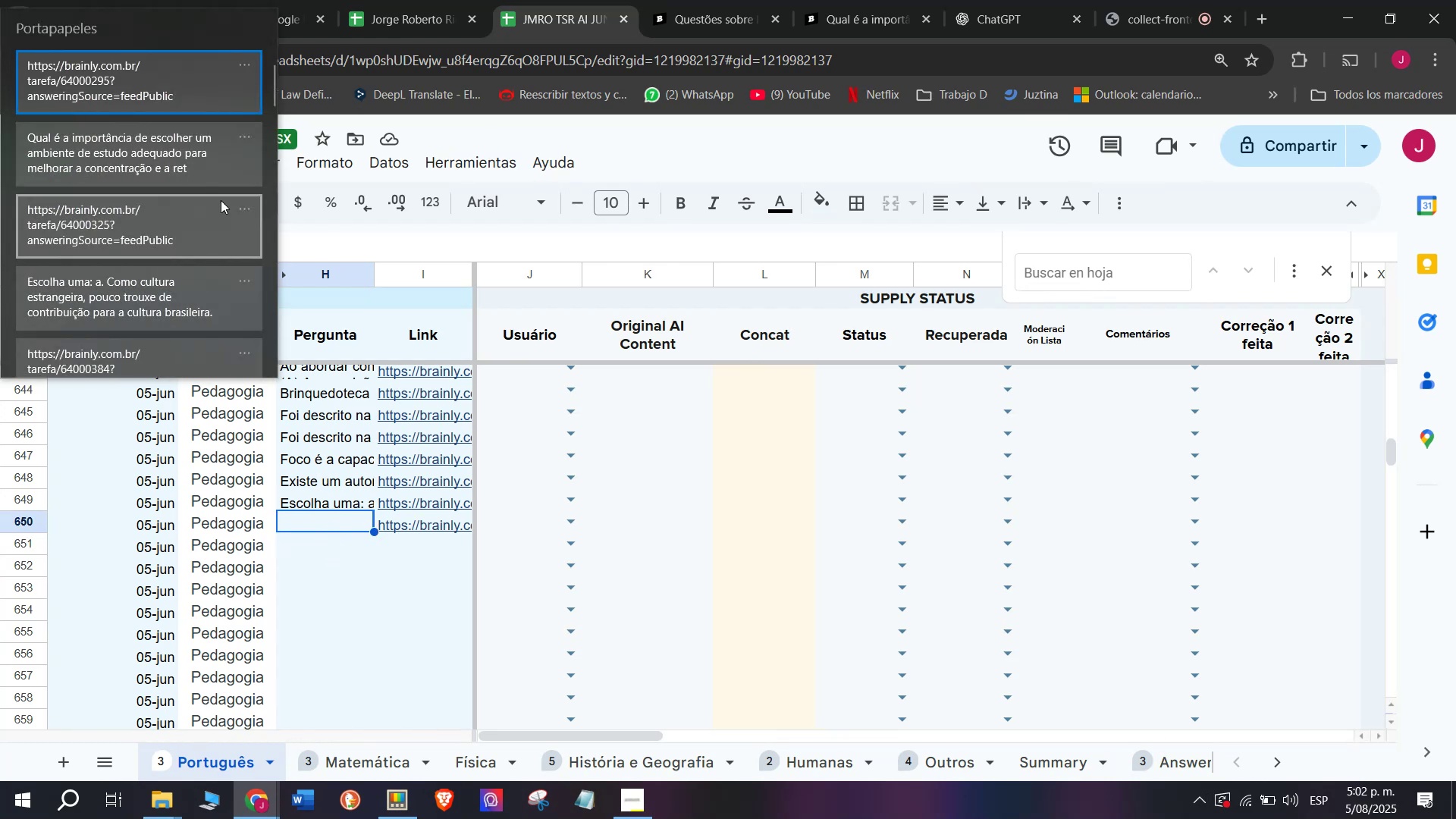 
key(Control+ControlLeft)
 